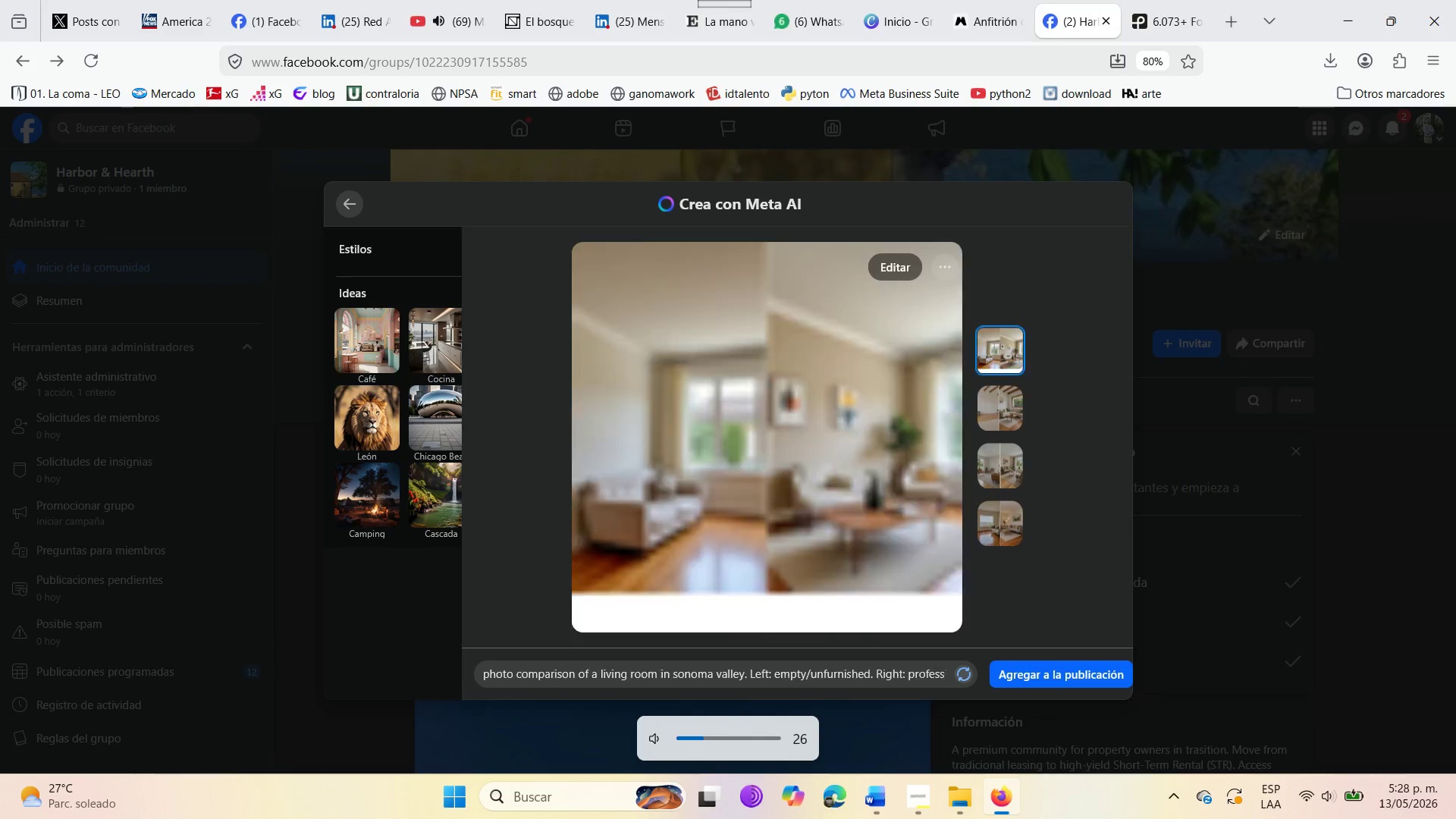 
key(VolumeUp)
 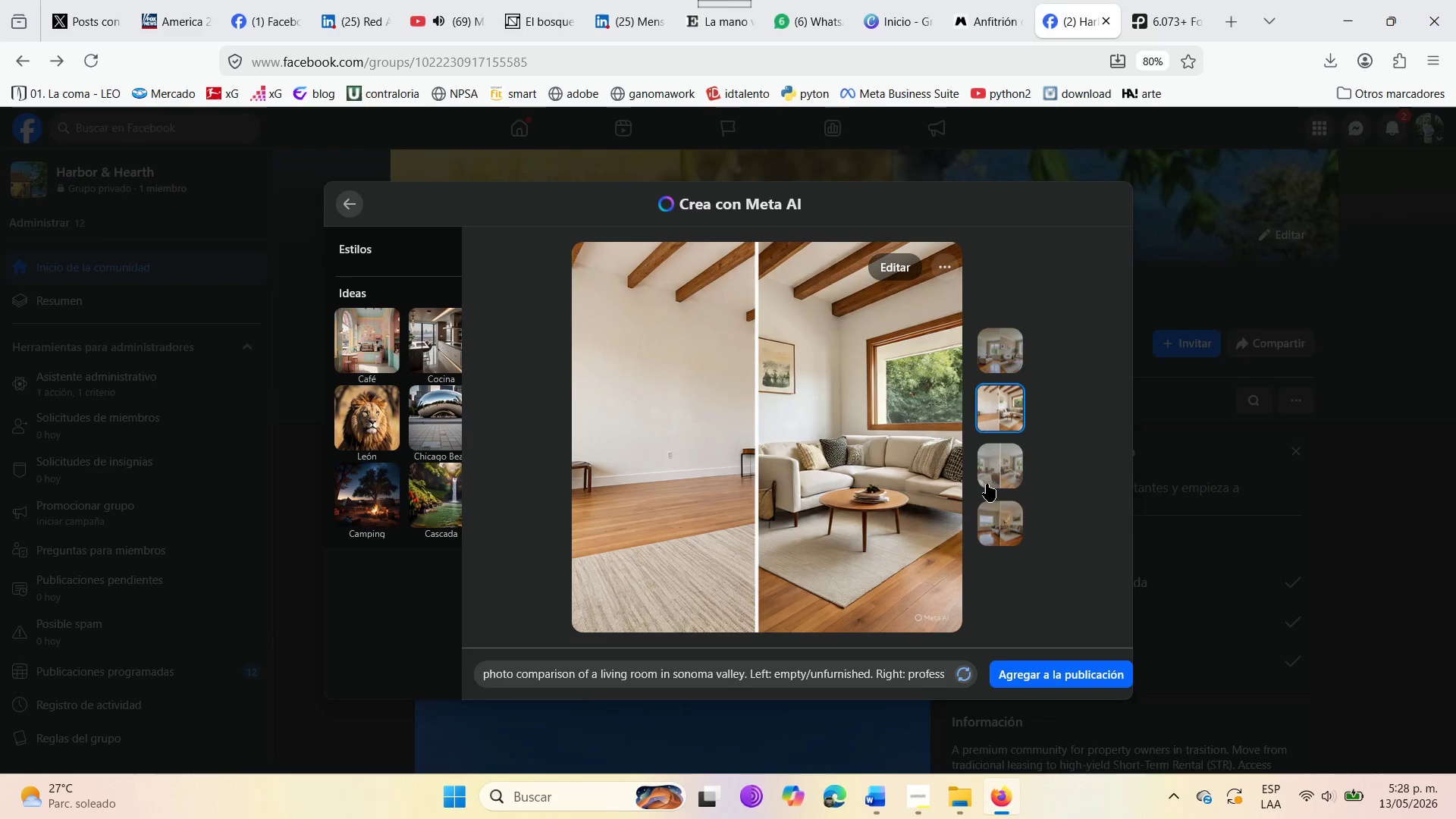 
wait(11.7)
 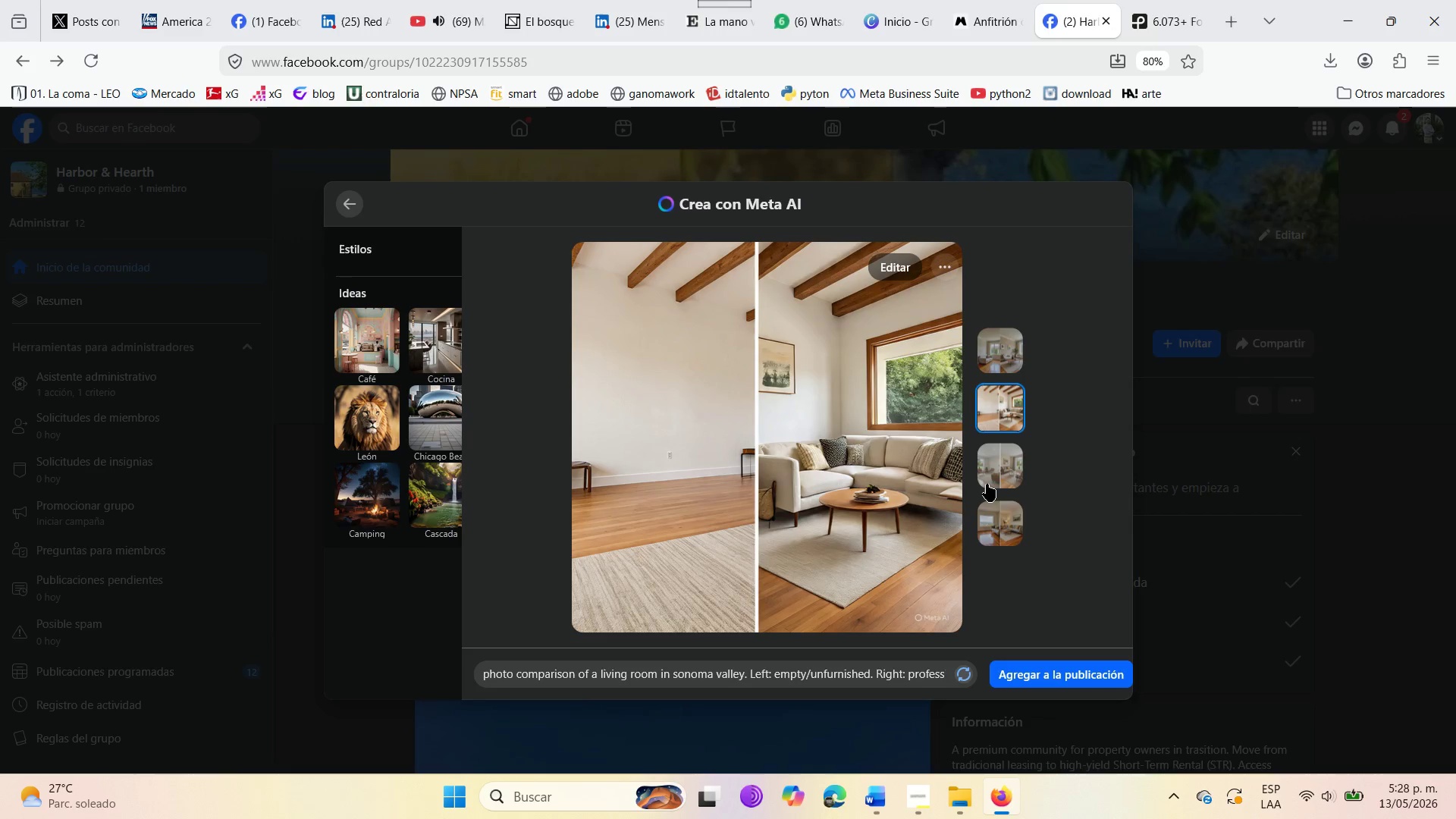 
left_click([981, 544])
 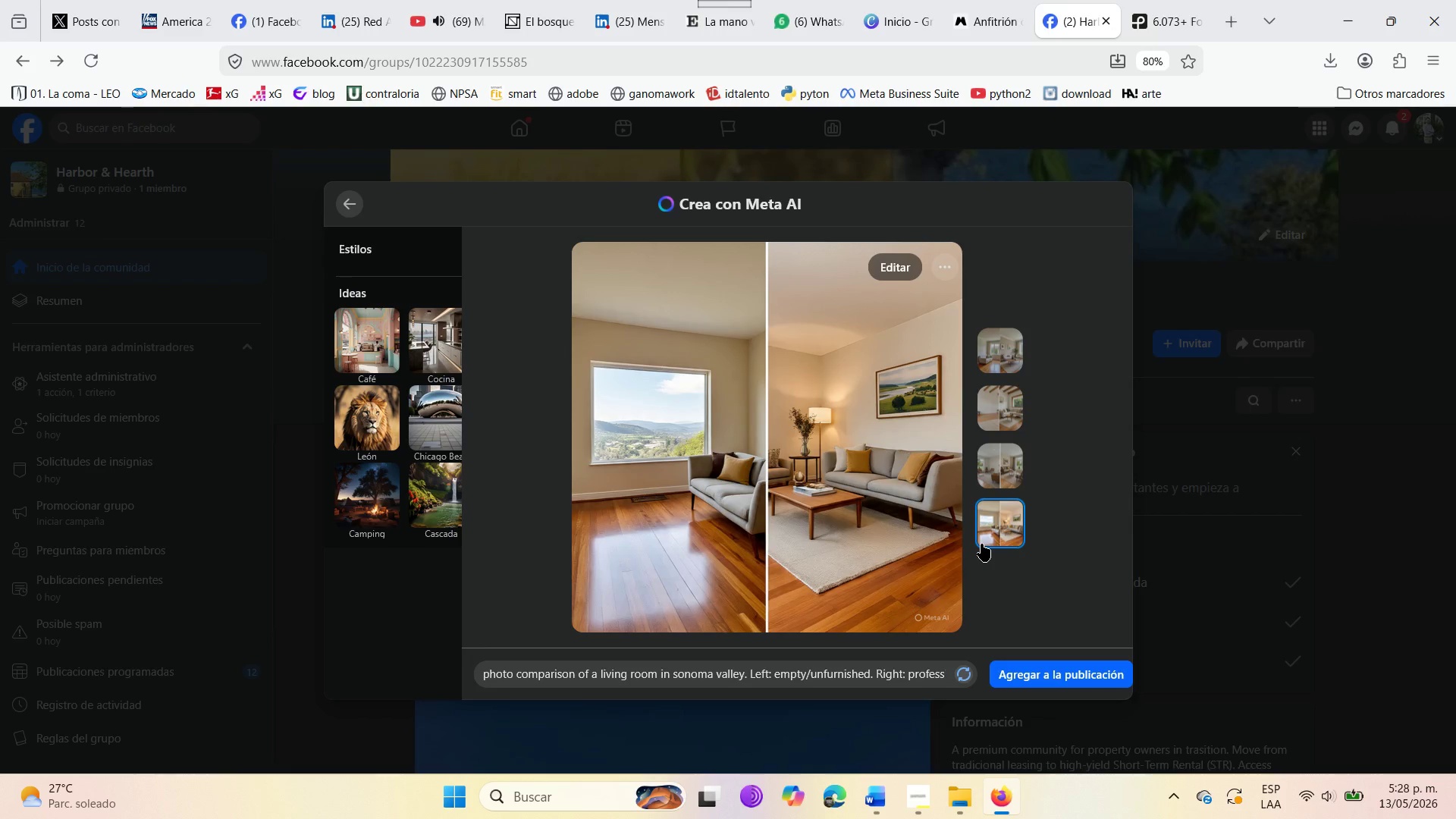 
wait(6.45)
 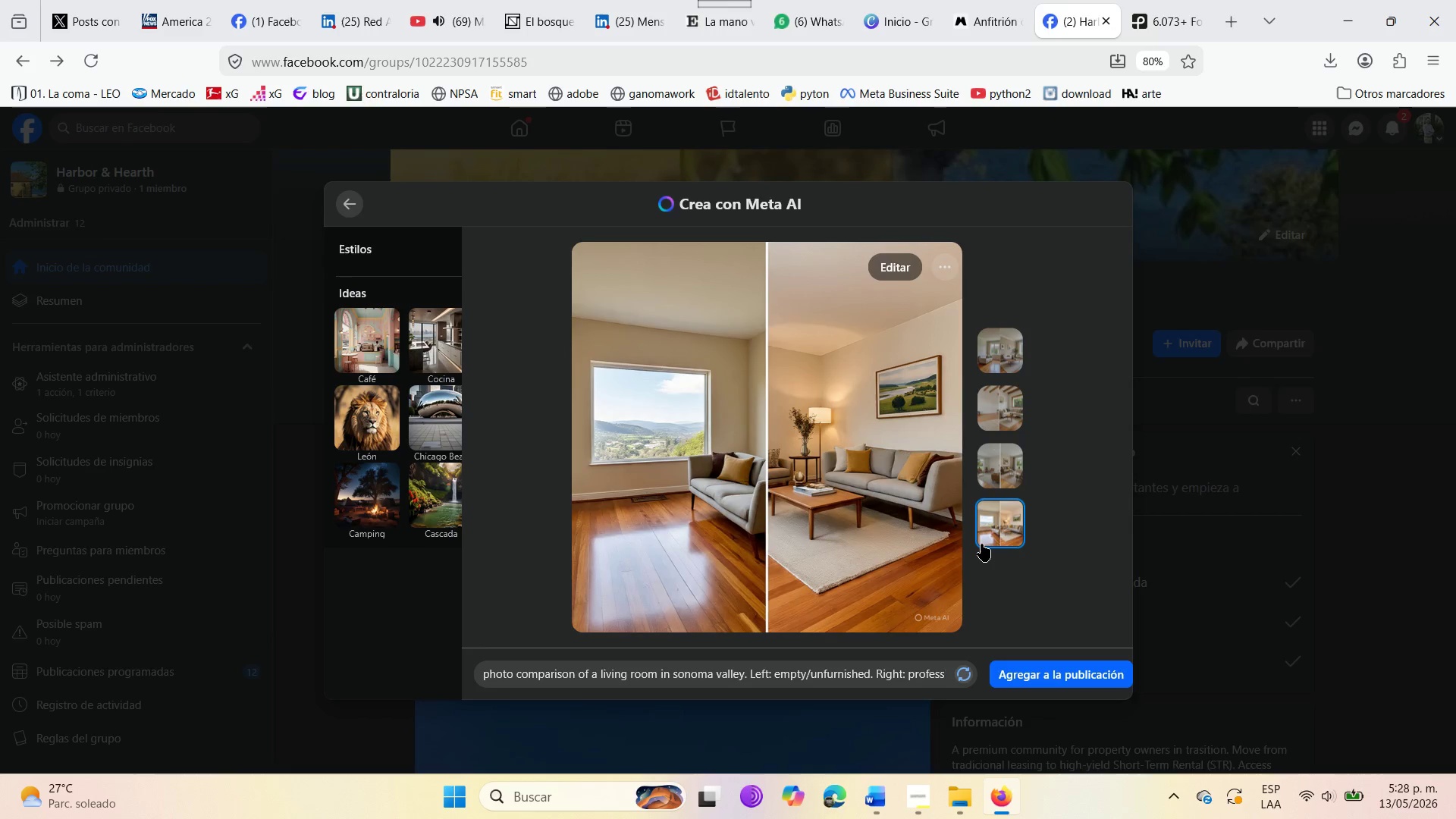 
left_click([991, 476])
 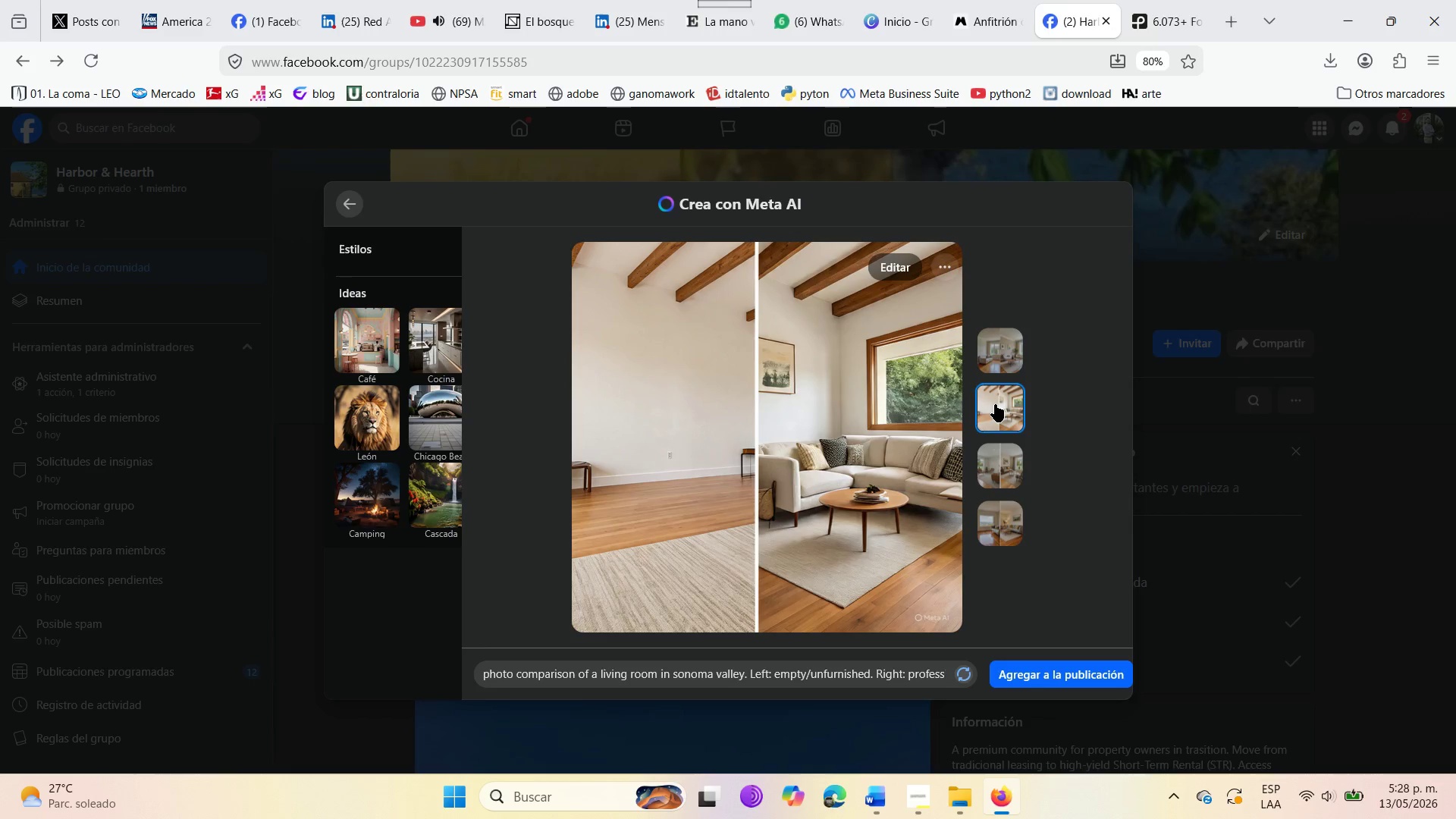 
wait(8.72)
 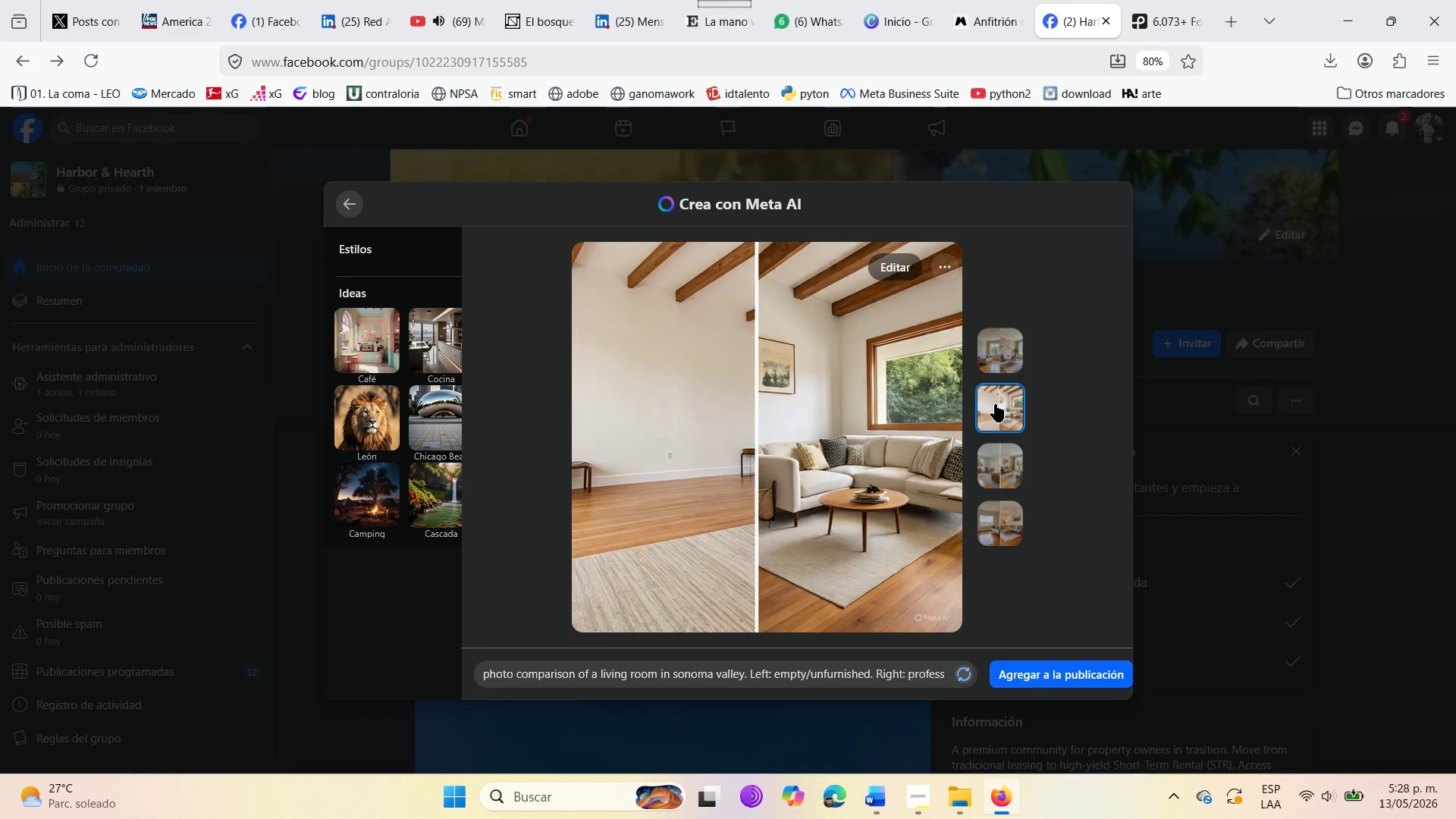 
left_click_drag(start_coordinate=[482, 673], to_coordinate=[966, 683])
 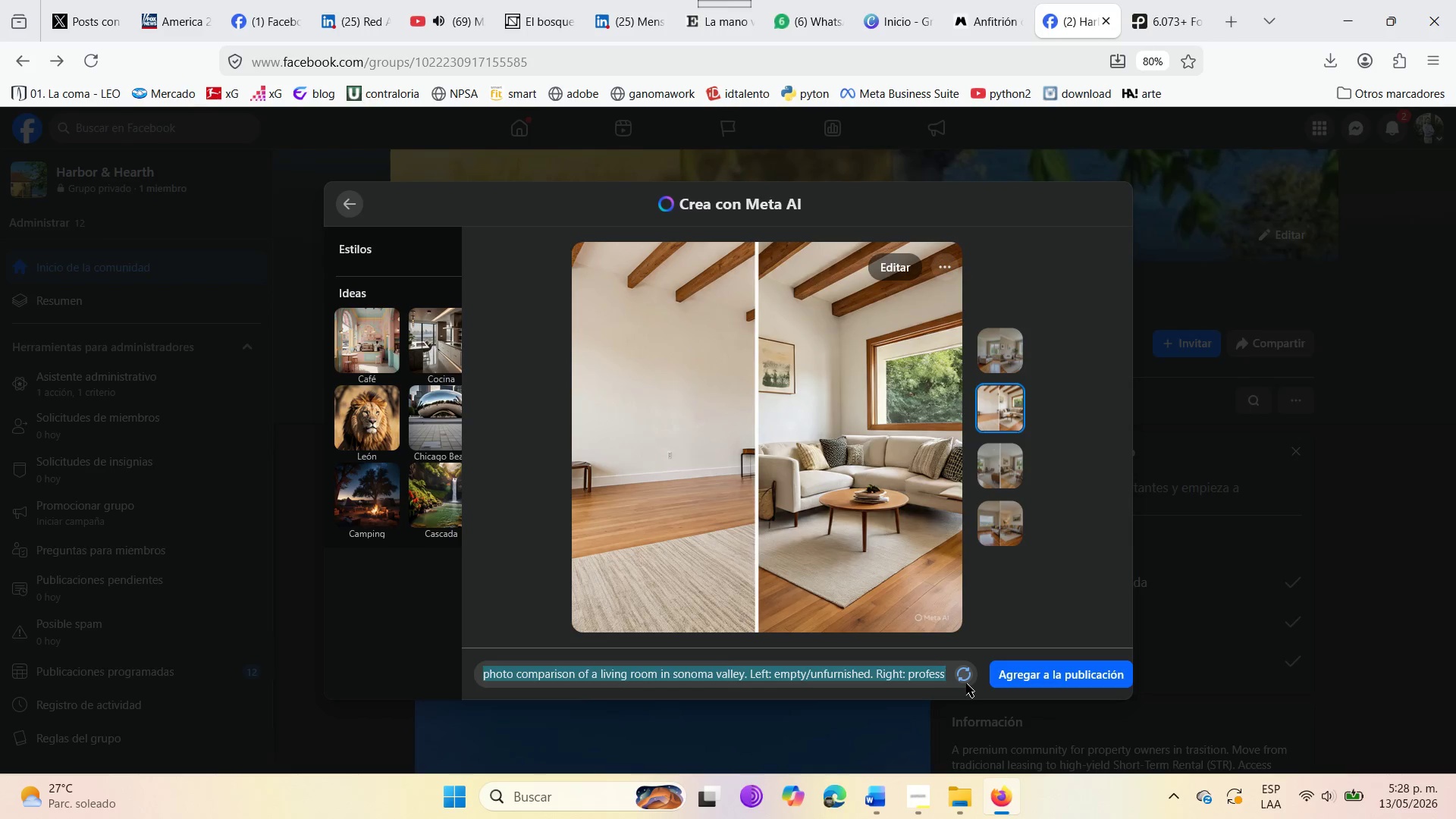 
key(Control+C)
 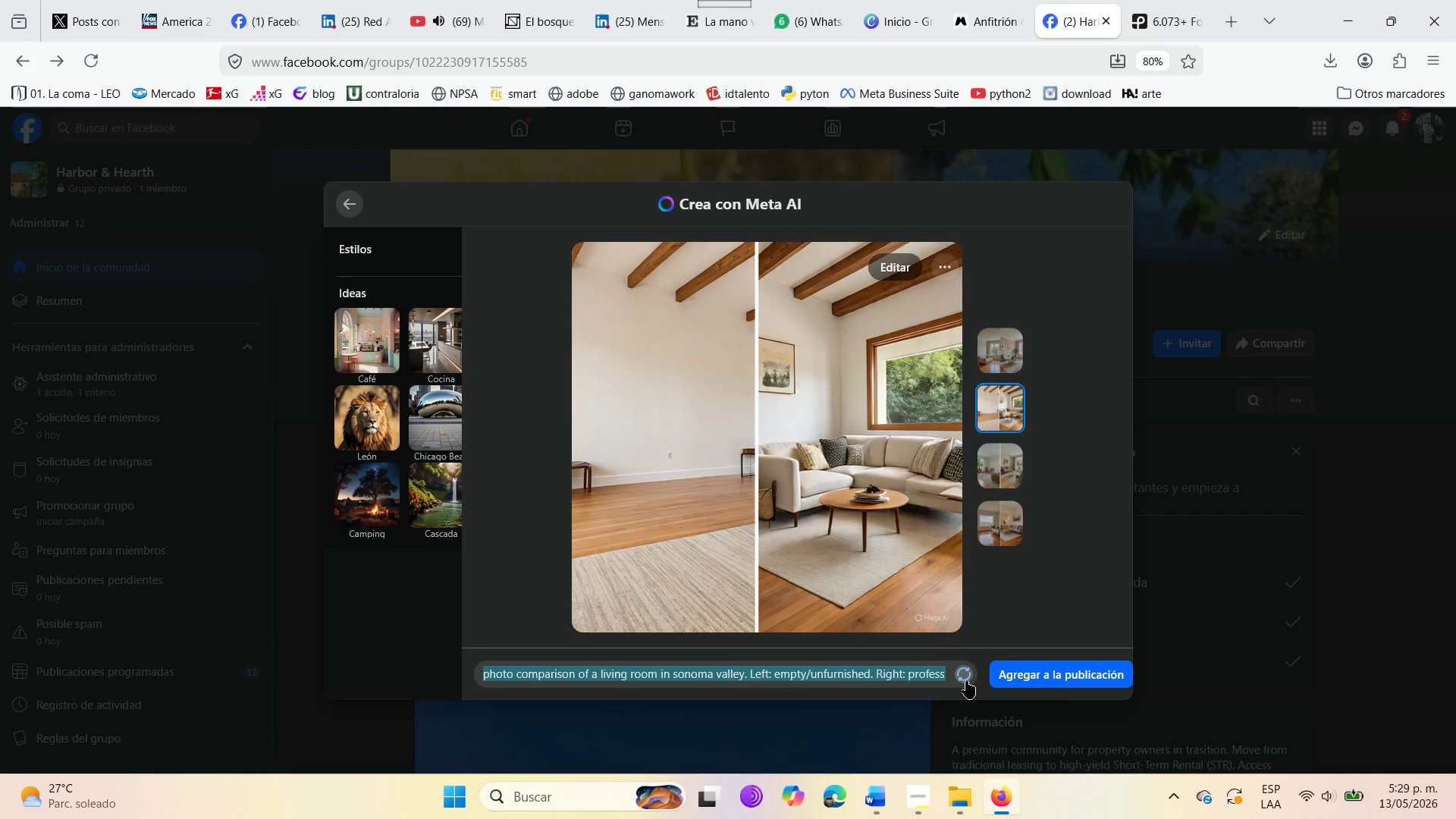 
left_click([966, 681])
 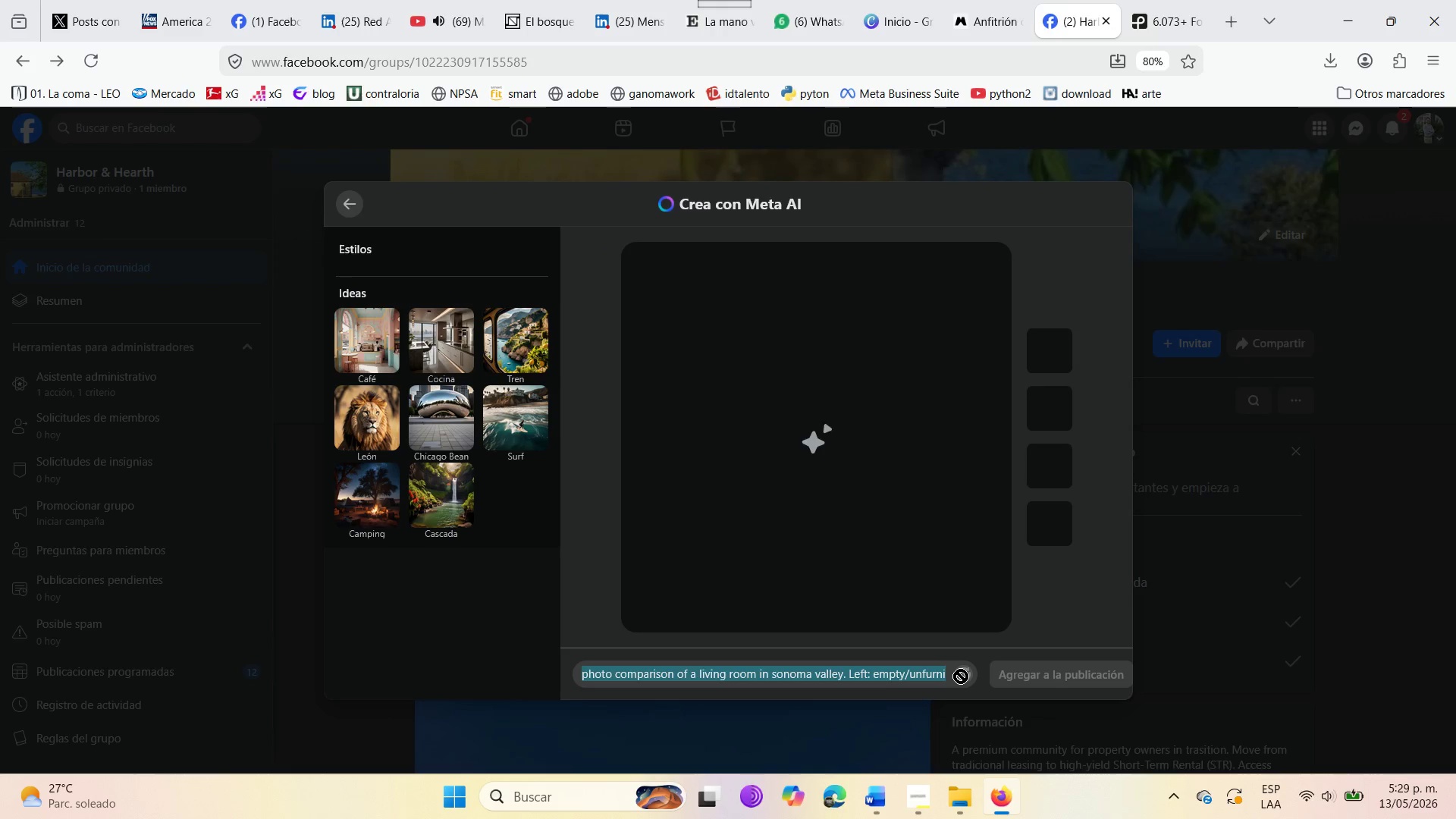 
left_click([947, 676])
 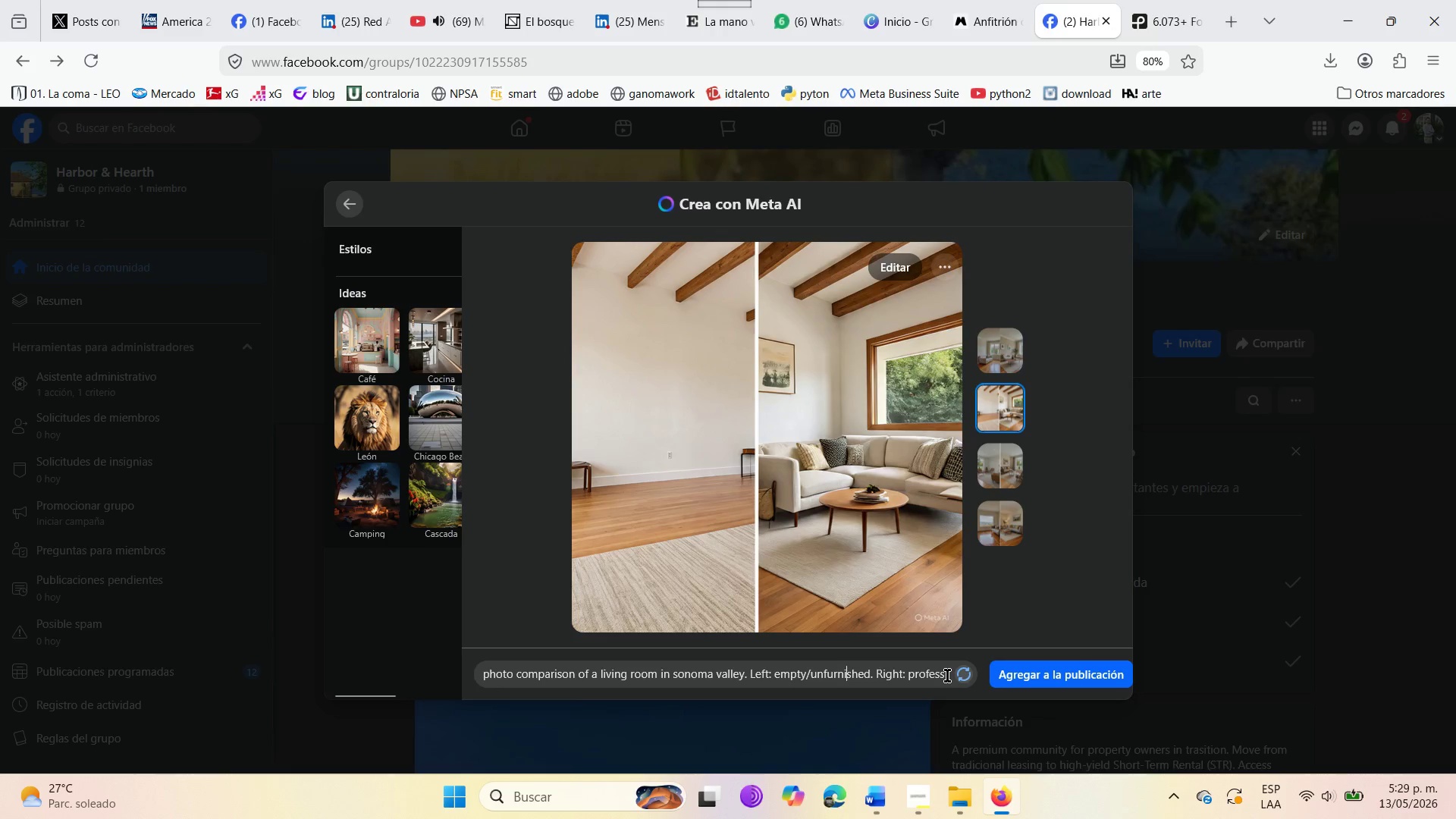 
wait(7.73)
 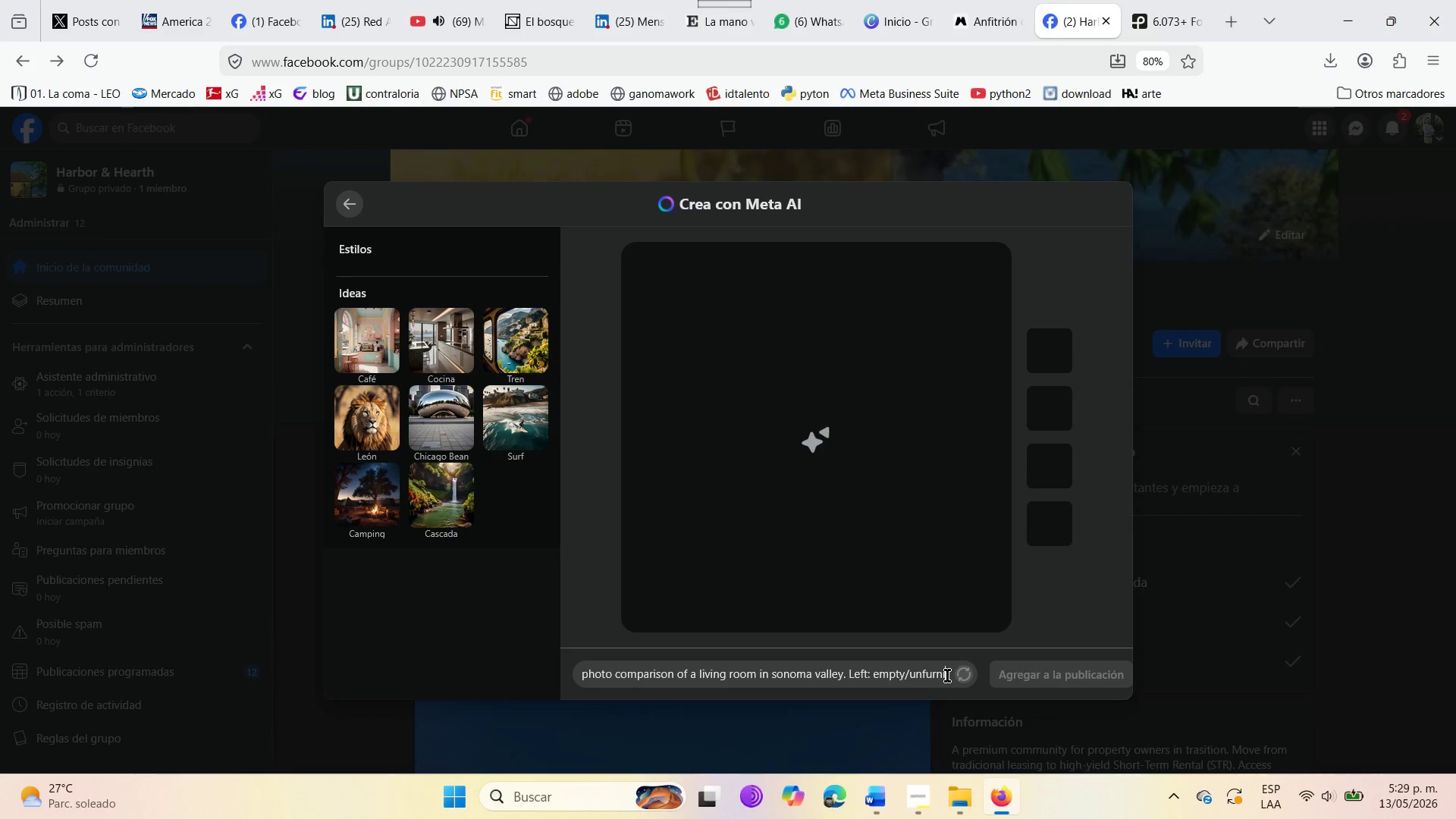 
left_click([987, 465])
 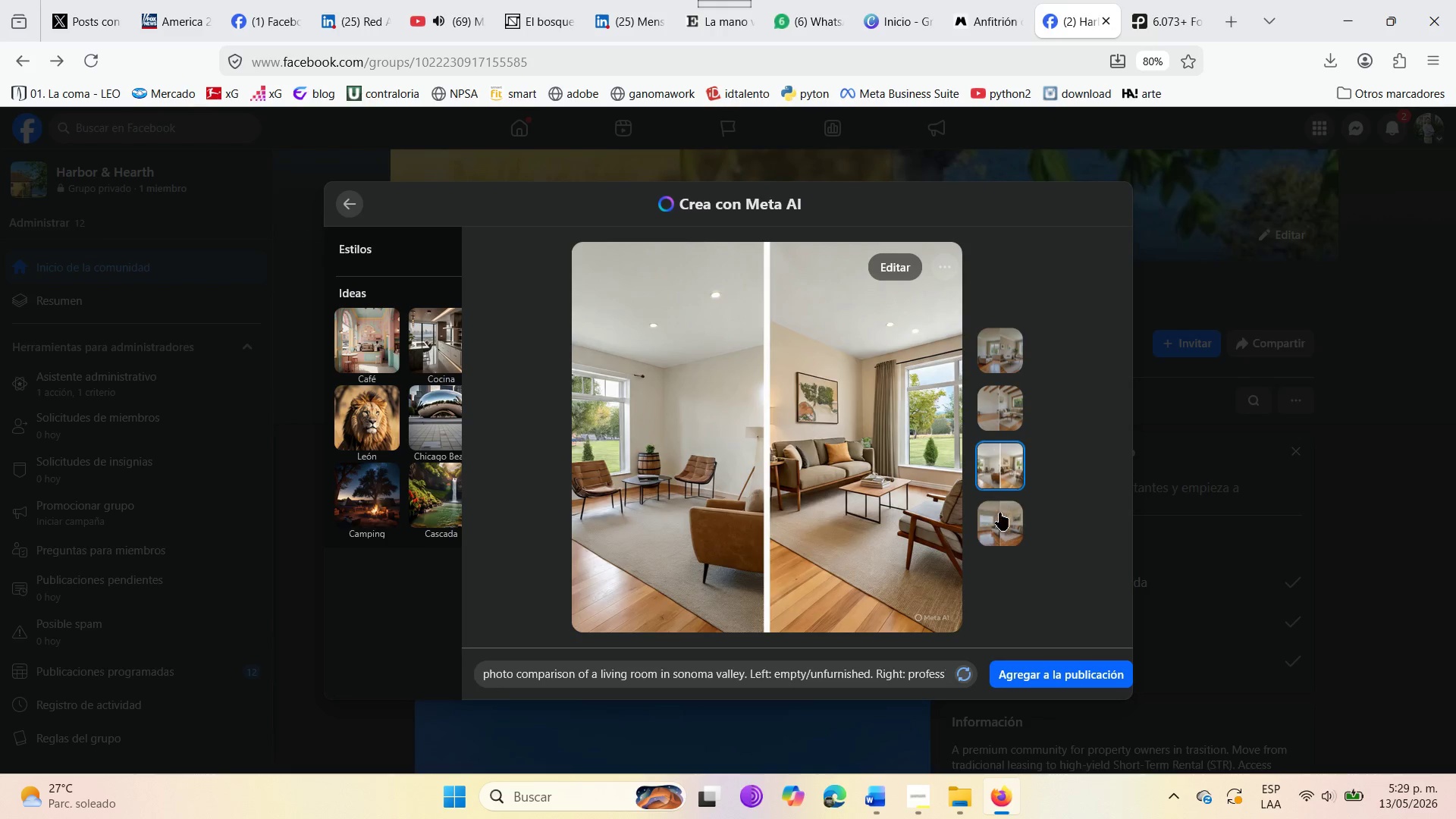 
left_click([1001, 513])
 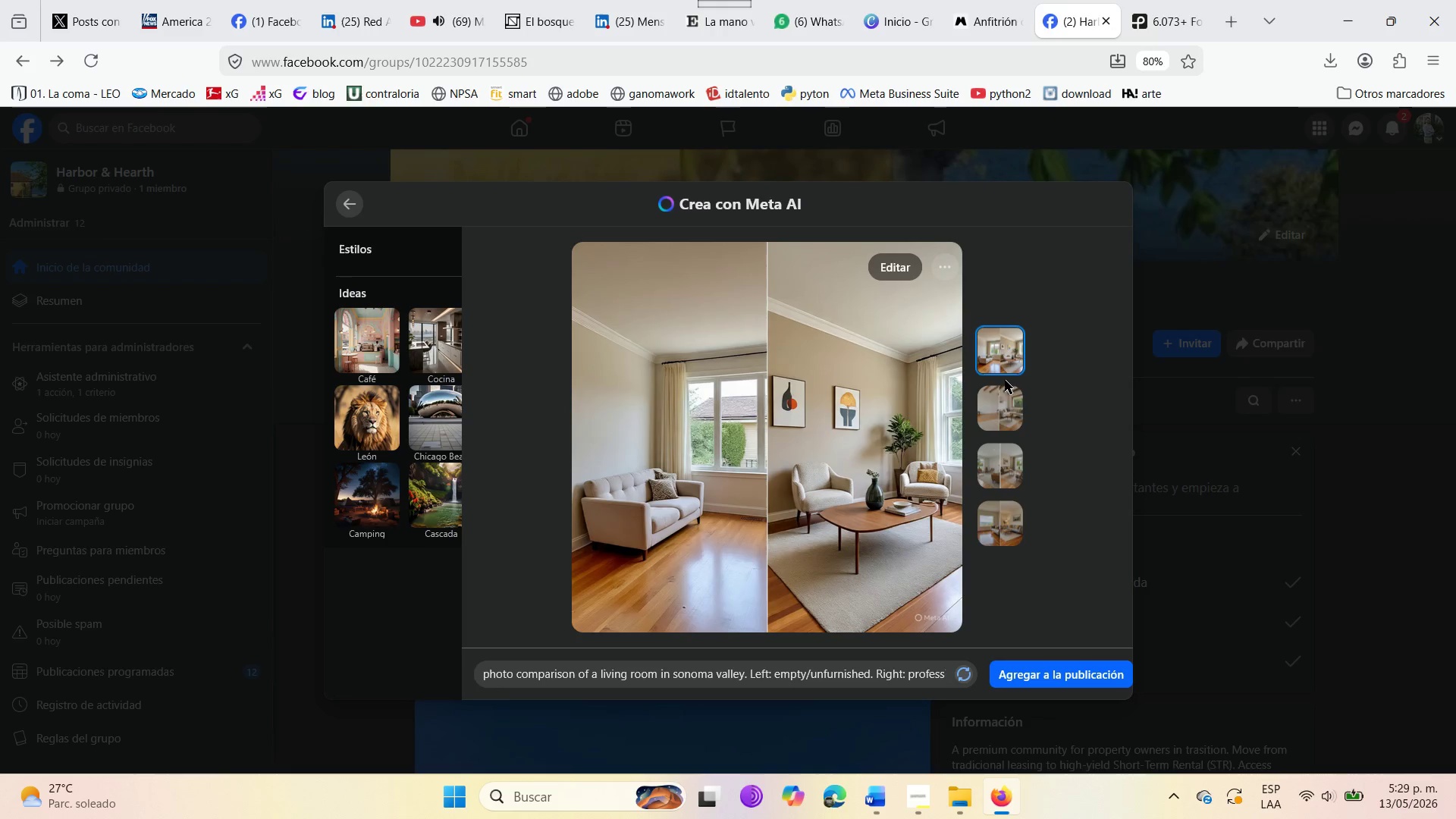 
left_click([1005, 404])
 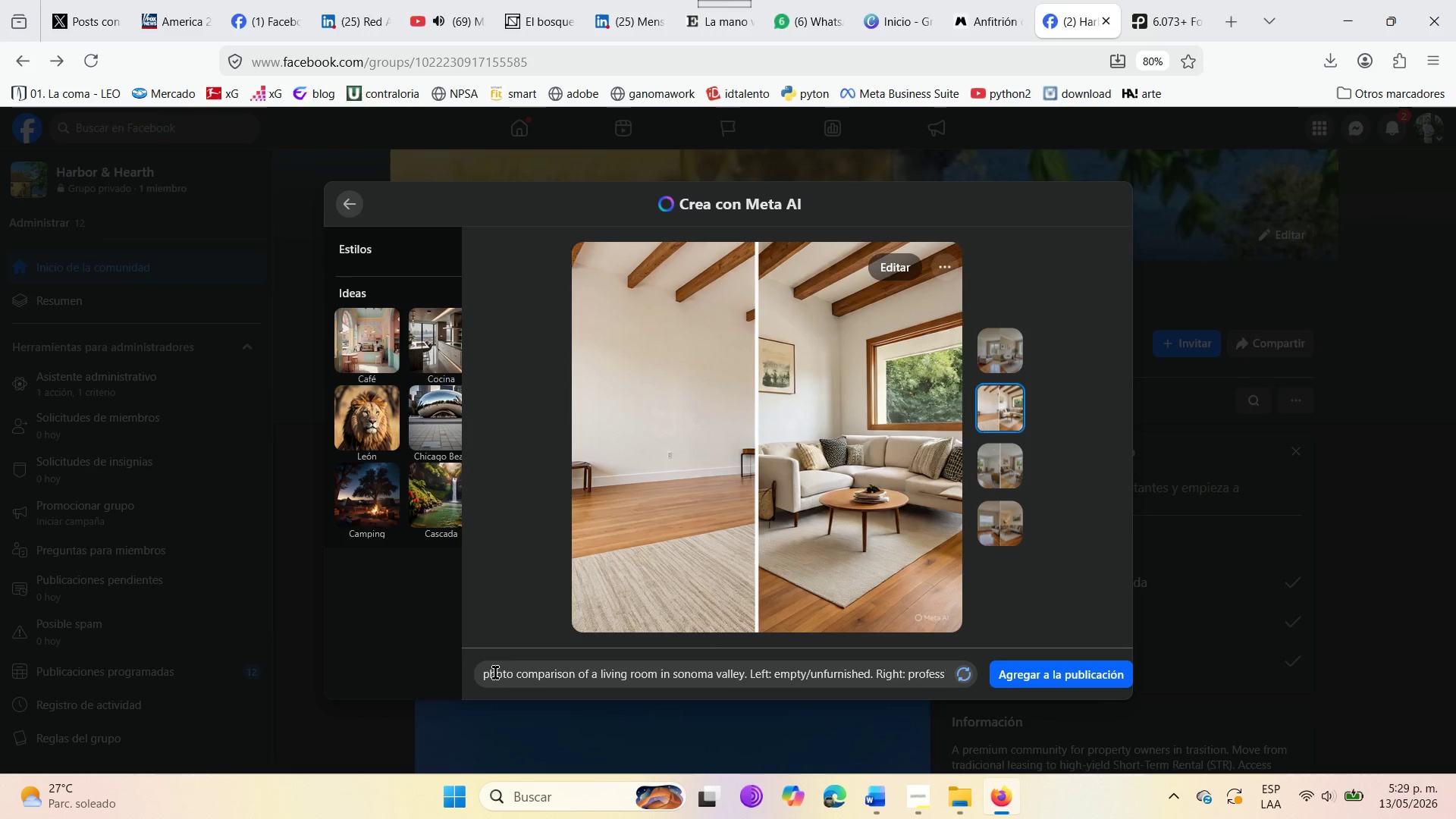 
left_click_drag(start_coordinate=[477, 670], to_coordinate=[963, 661])
 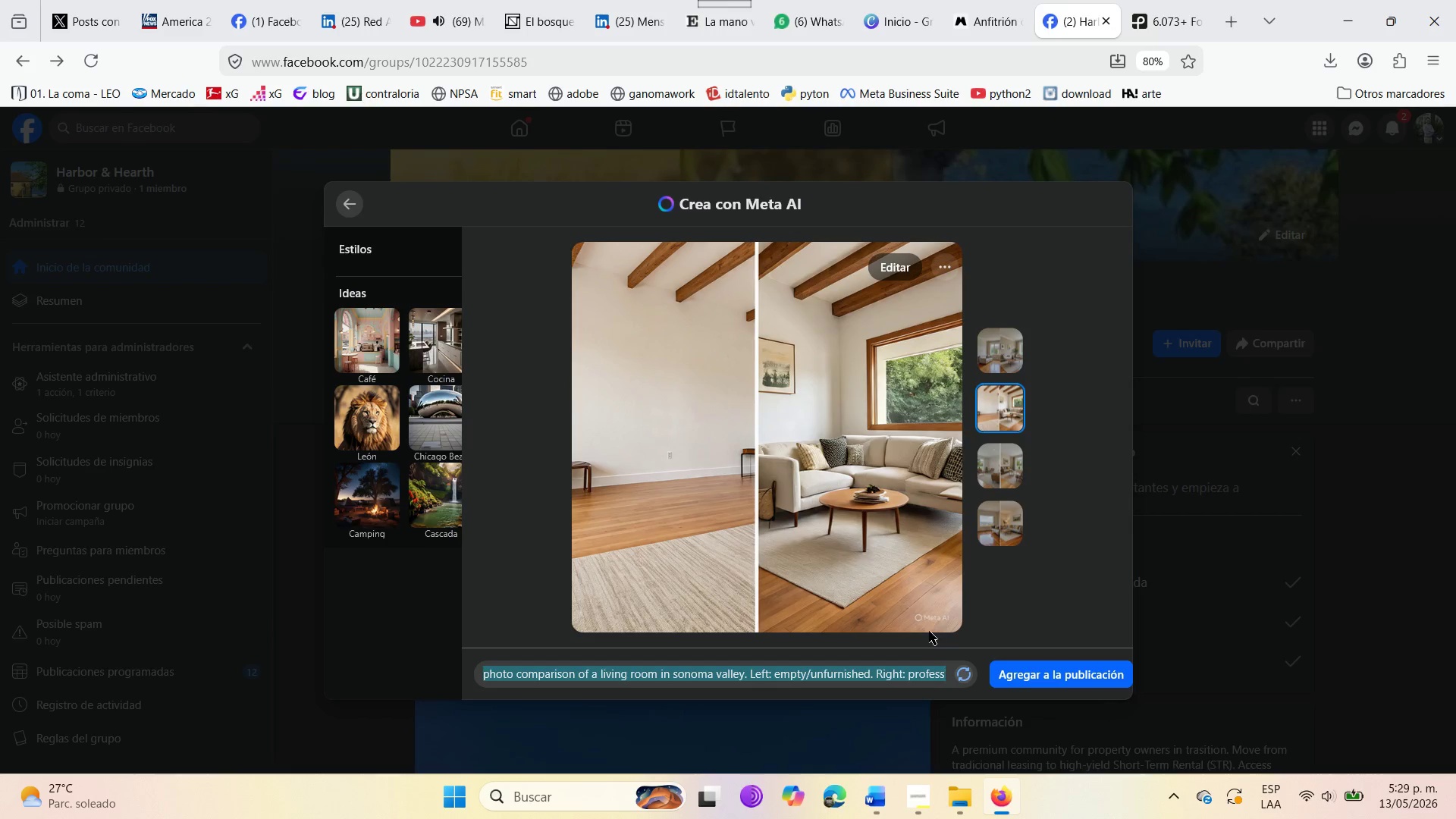 
key(Control+C)
 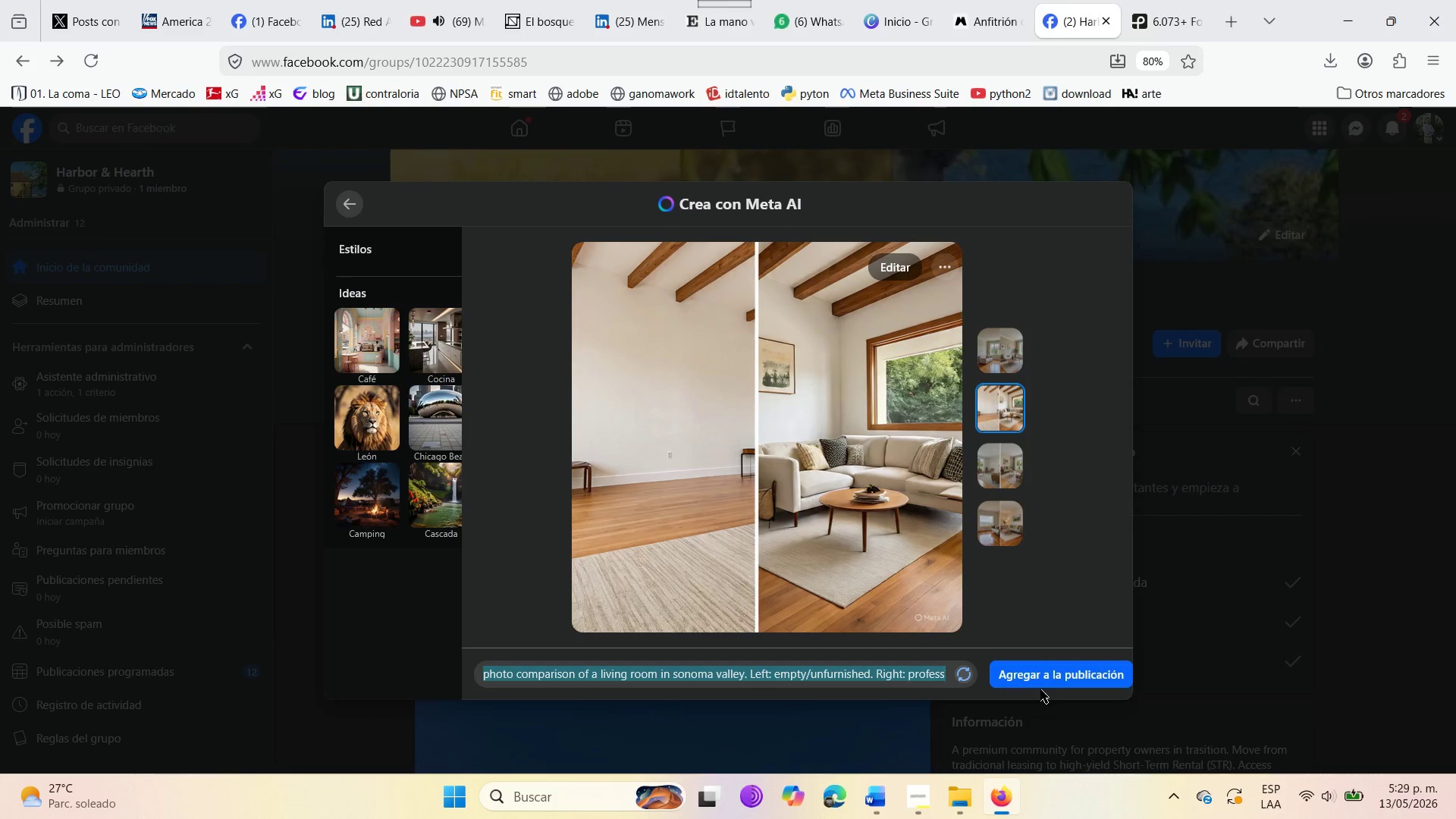 
left_click([1039, 668])
 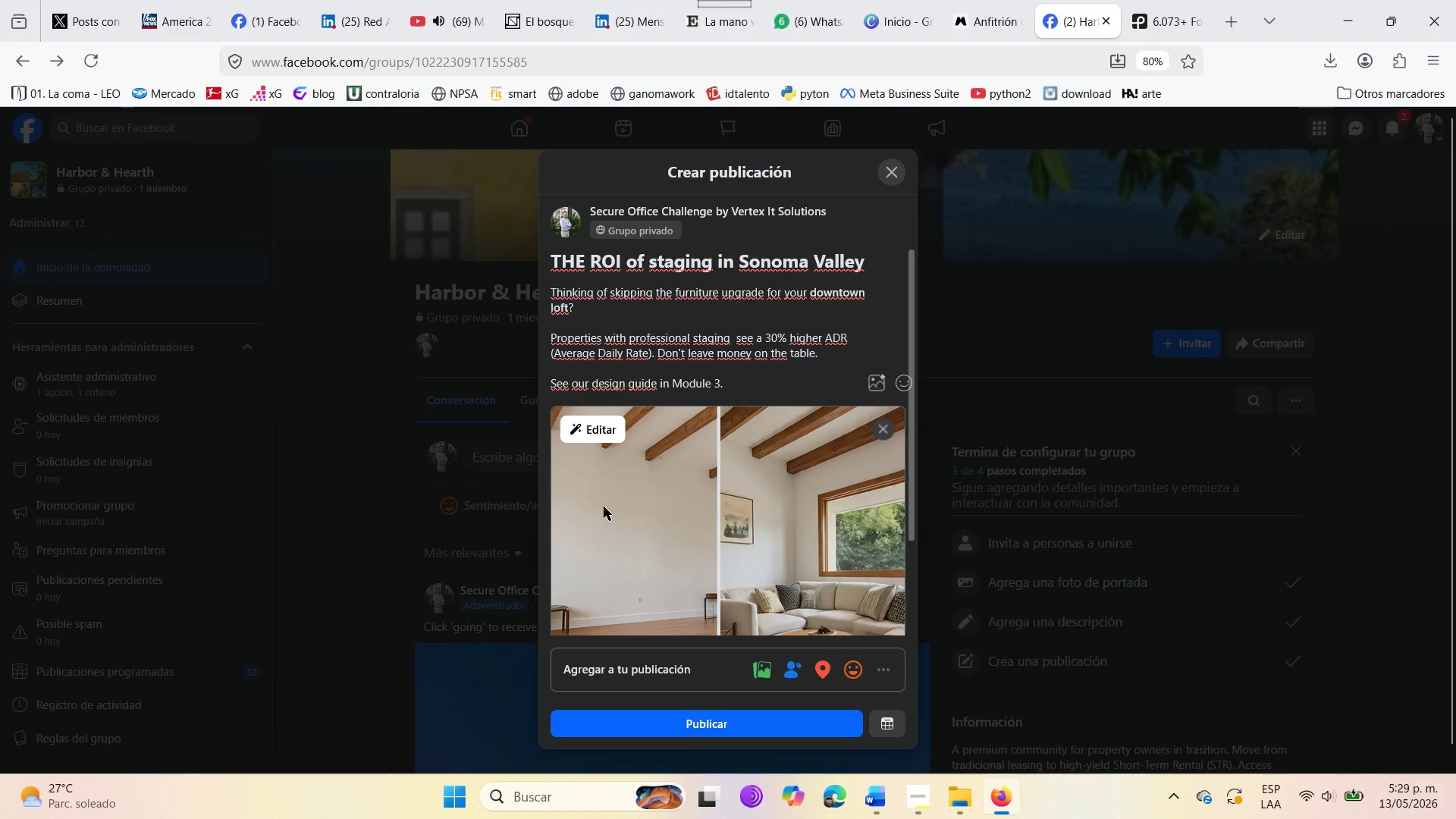 
left_click([604, 425])
 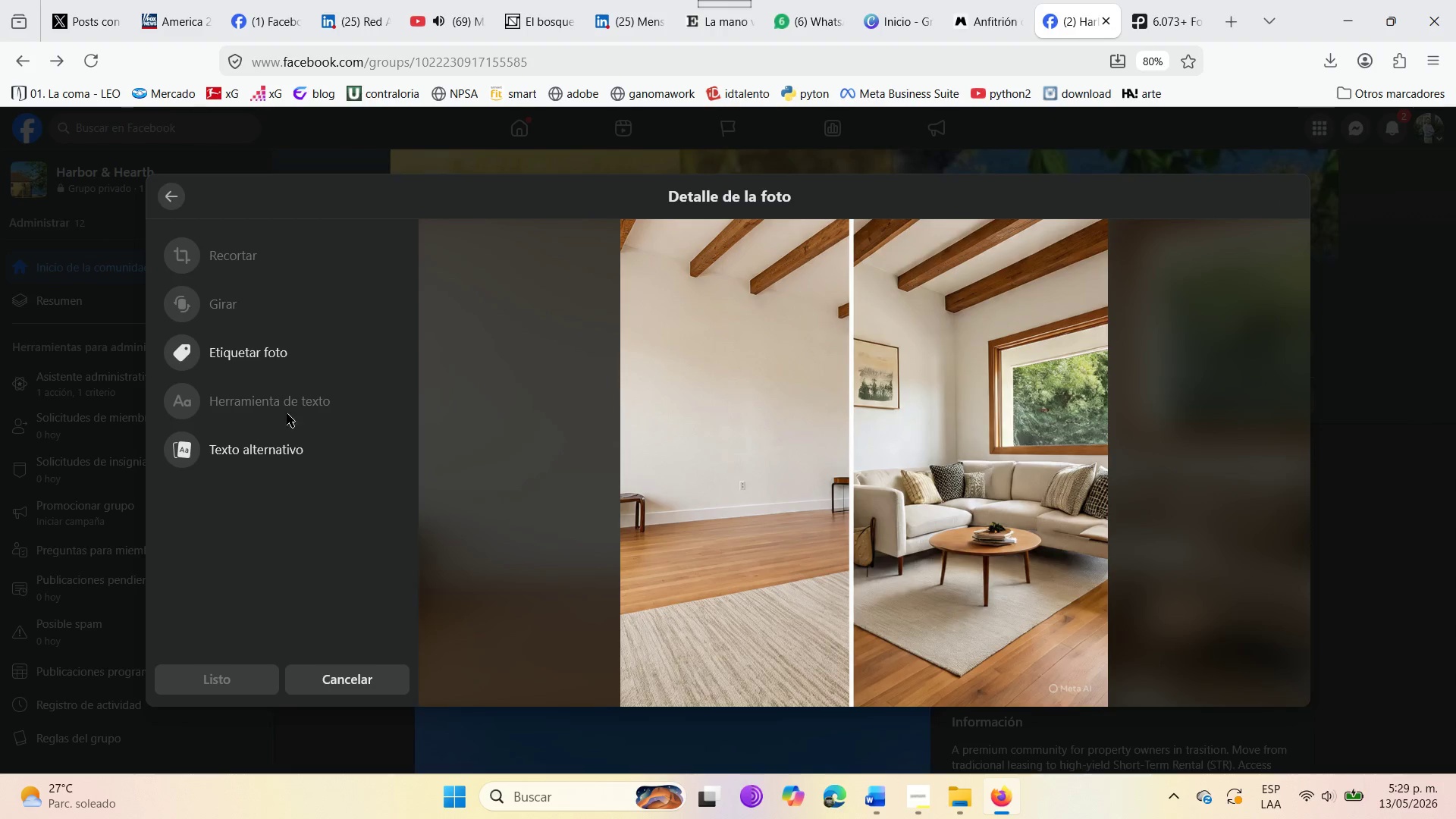 
left_click([264, 444])
 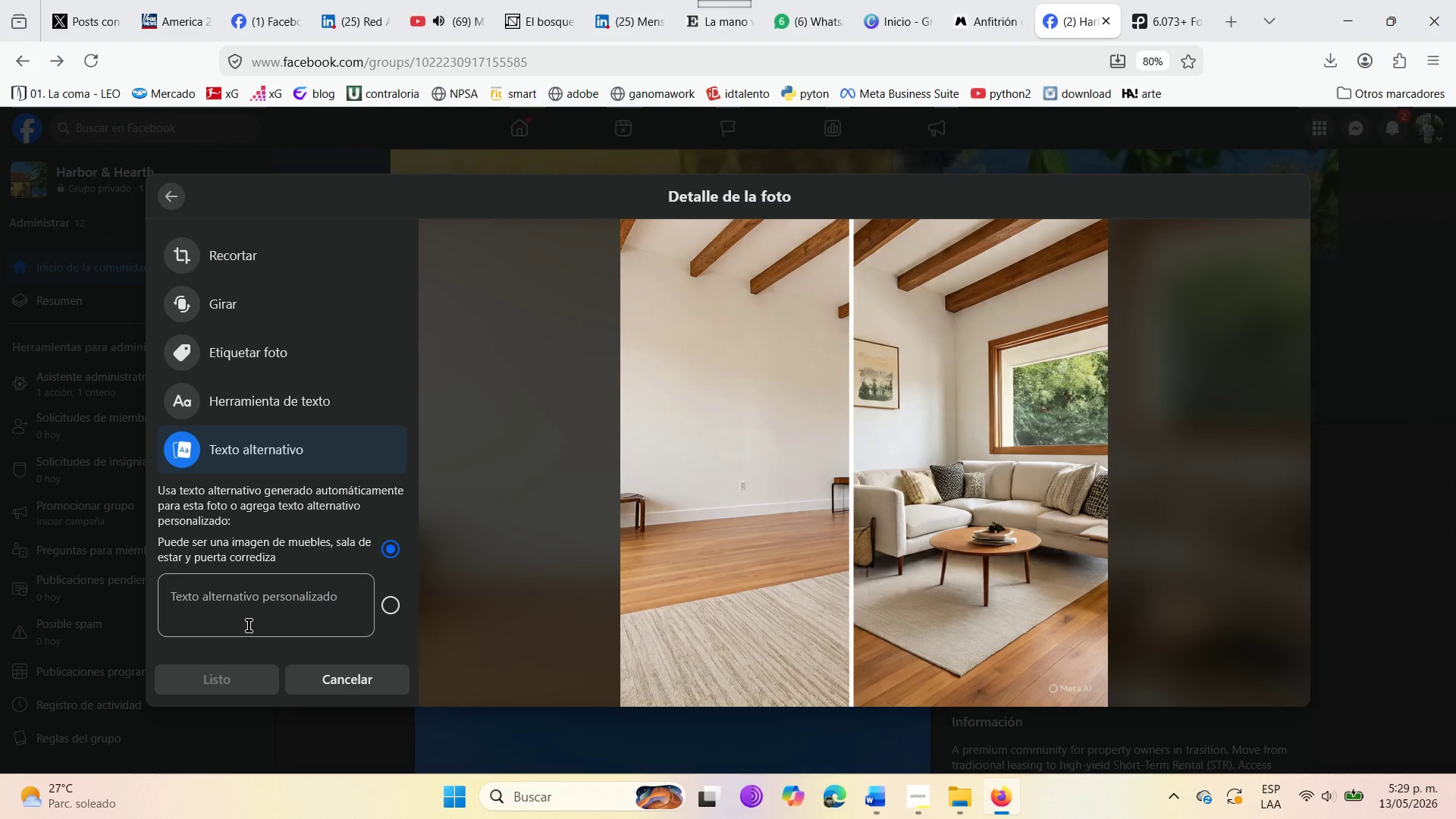 
left_click([256, 603])
 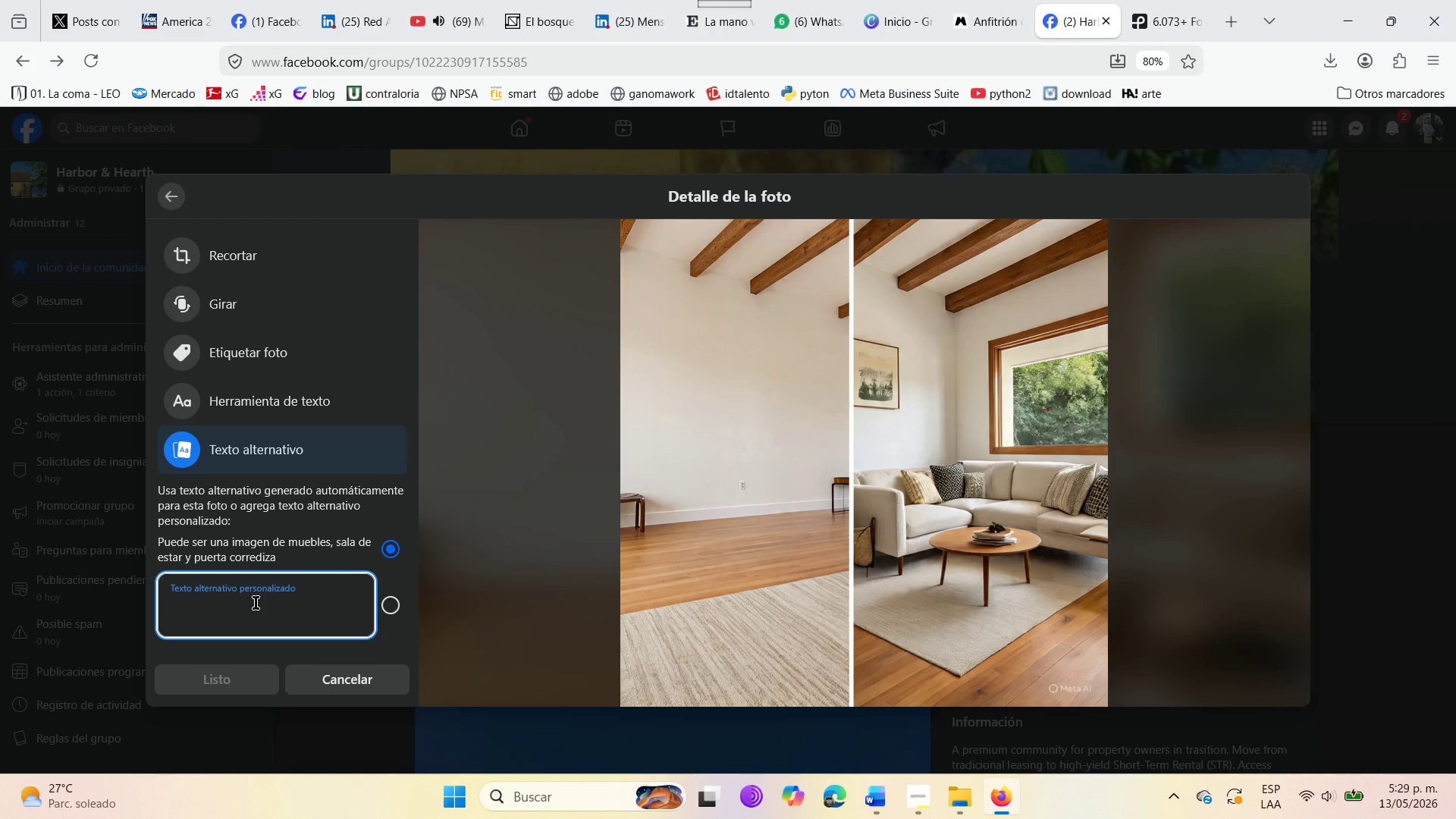 
key(Control+V)
 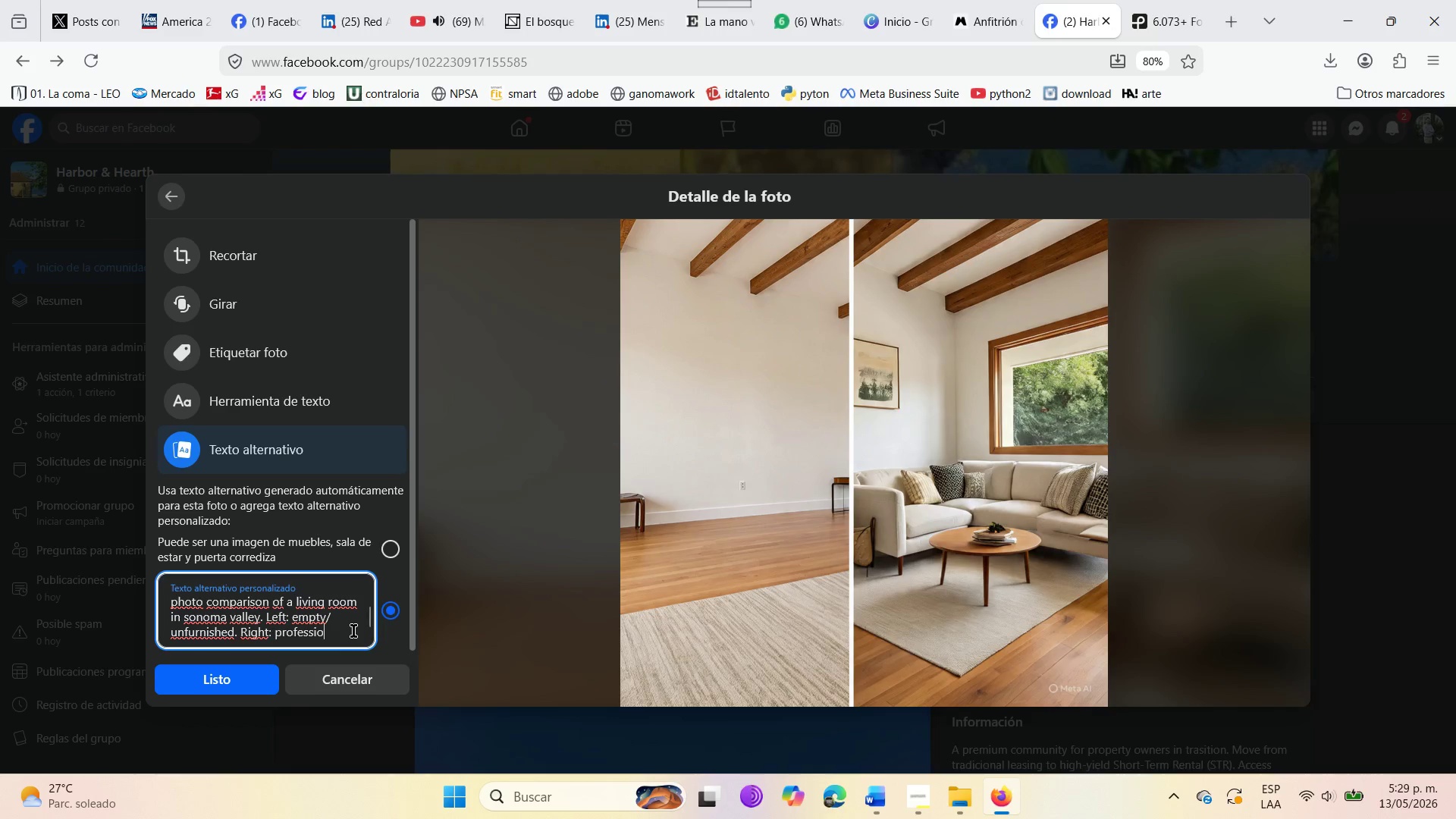 
wait(9.64)
 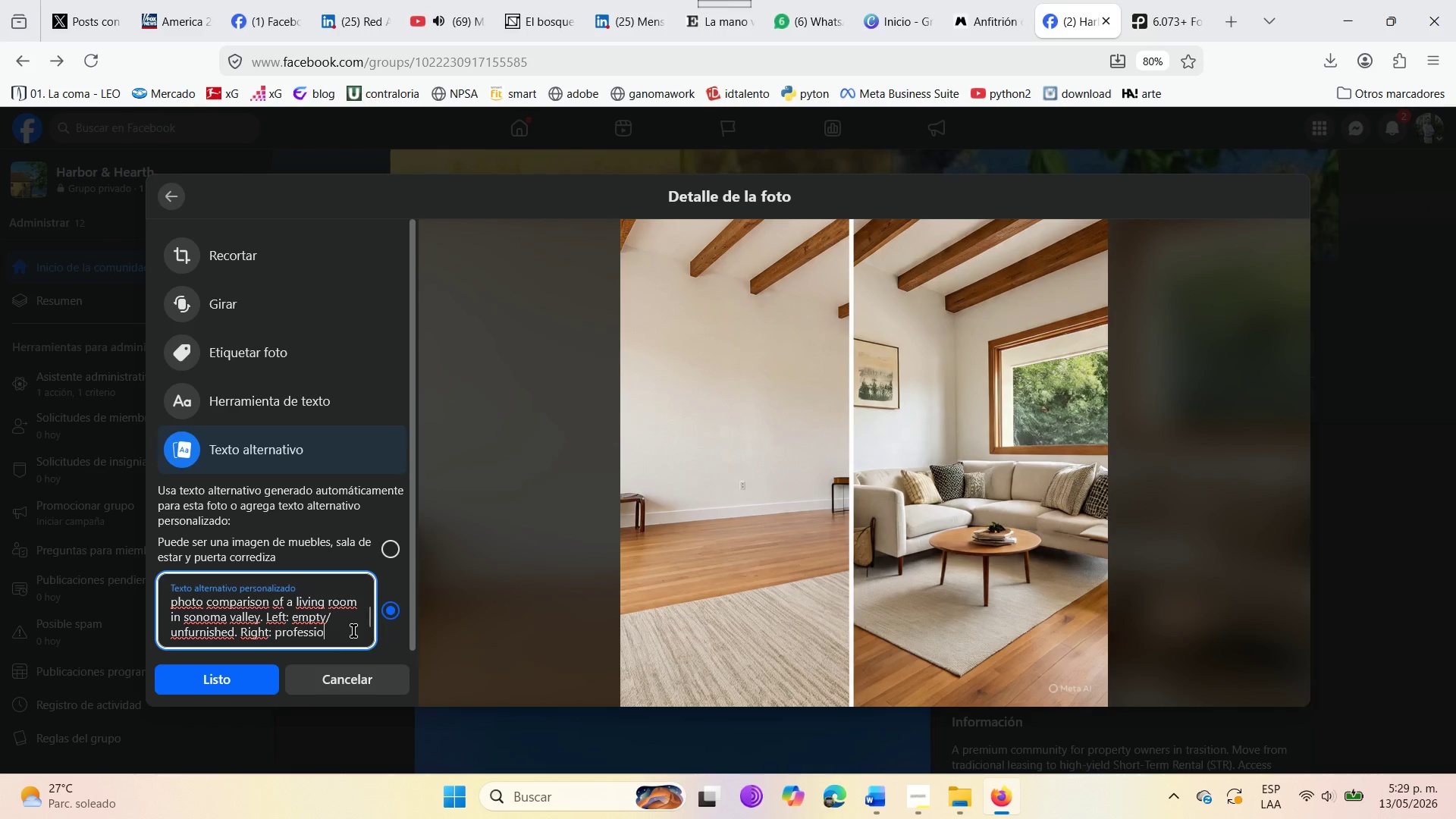 
type(nally staged with )
 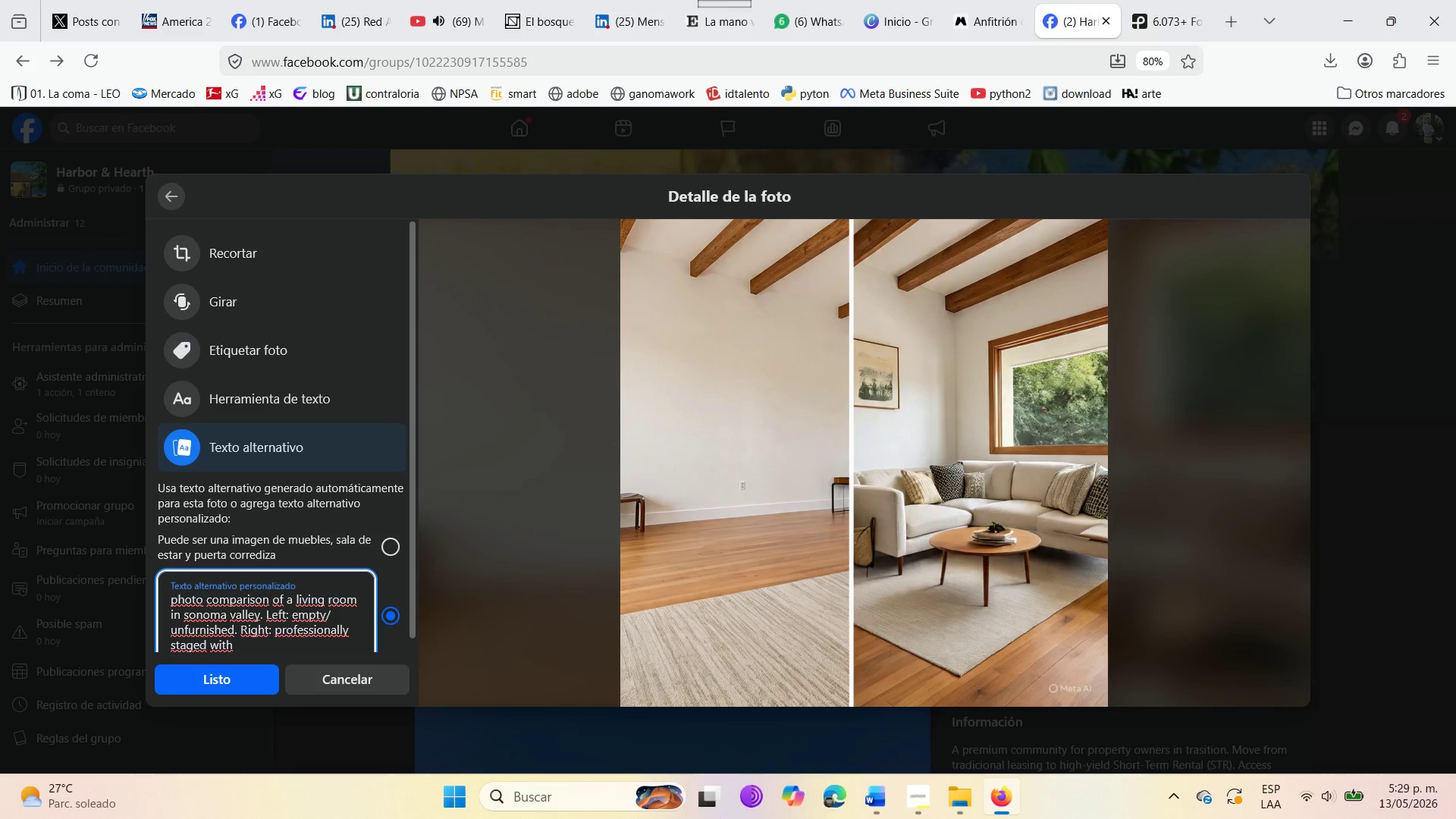 
wait(5.42)
 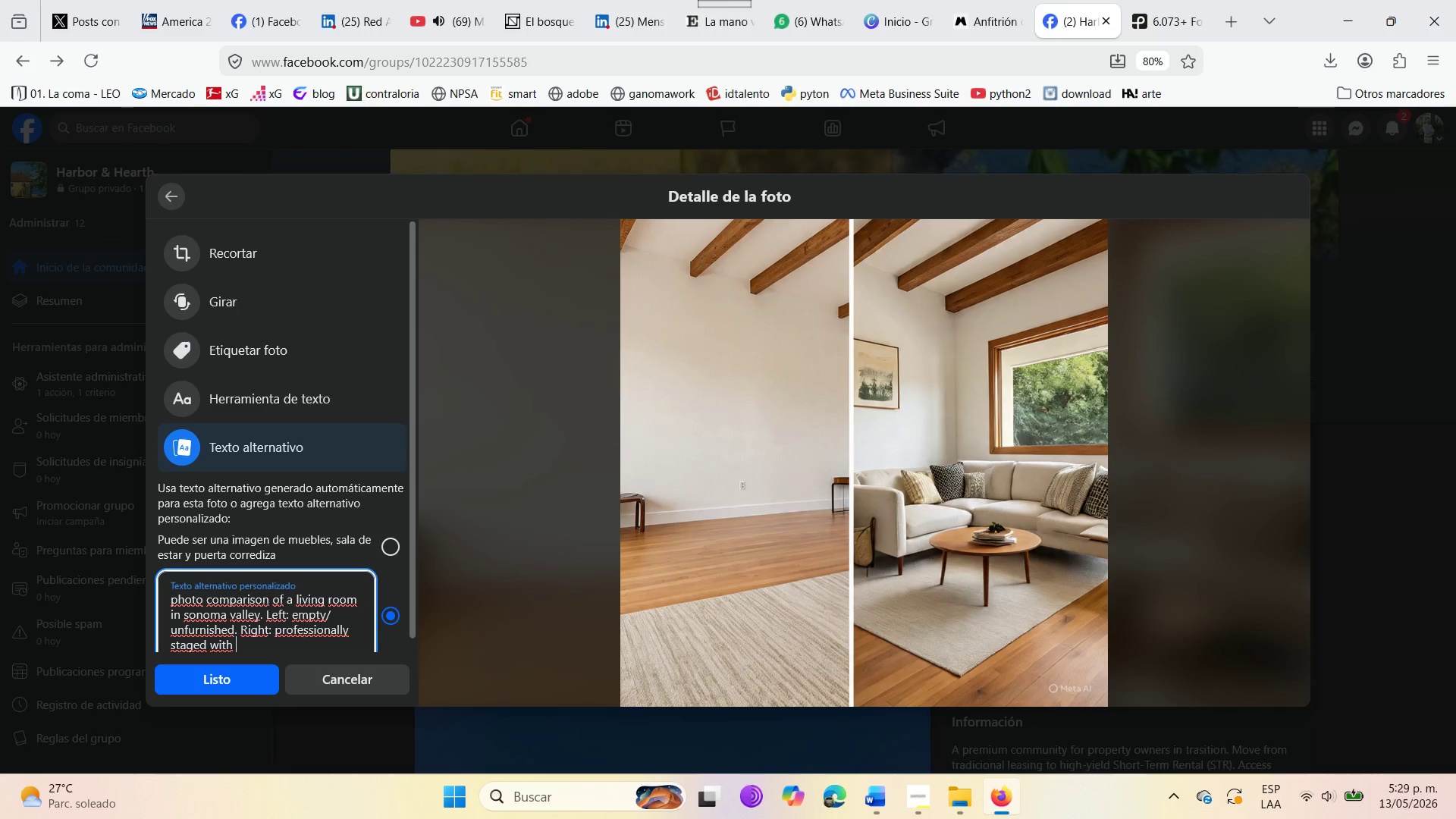 
type(mid )
key(Backspace)
type(-century )
 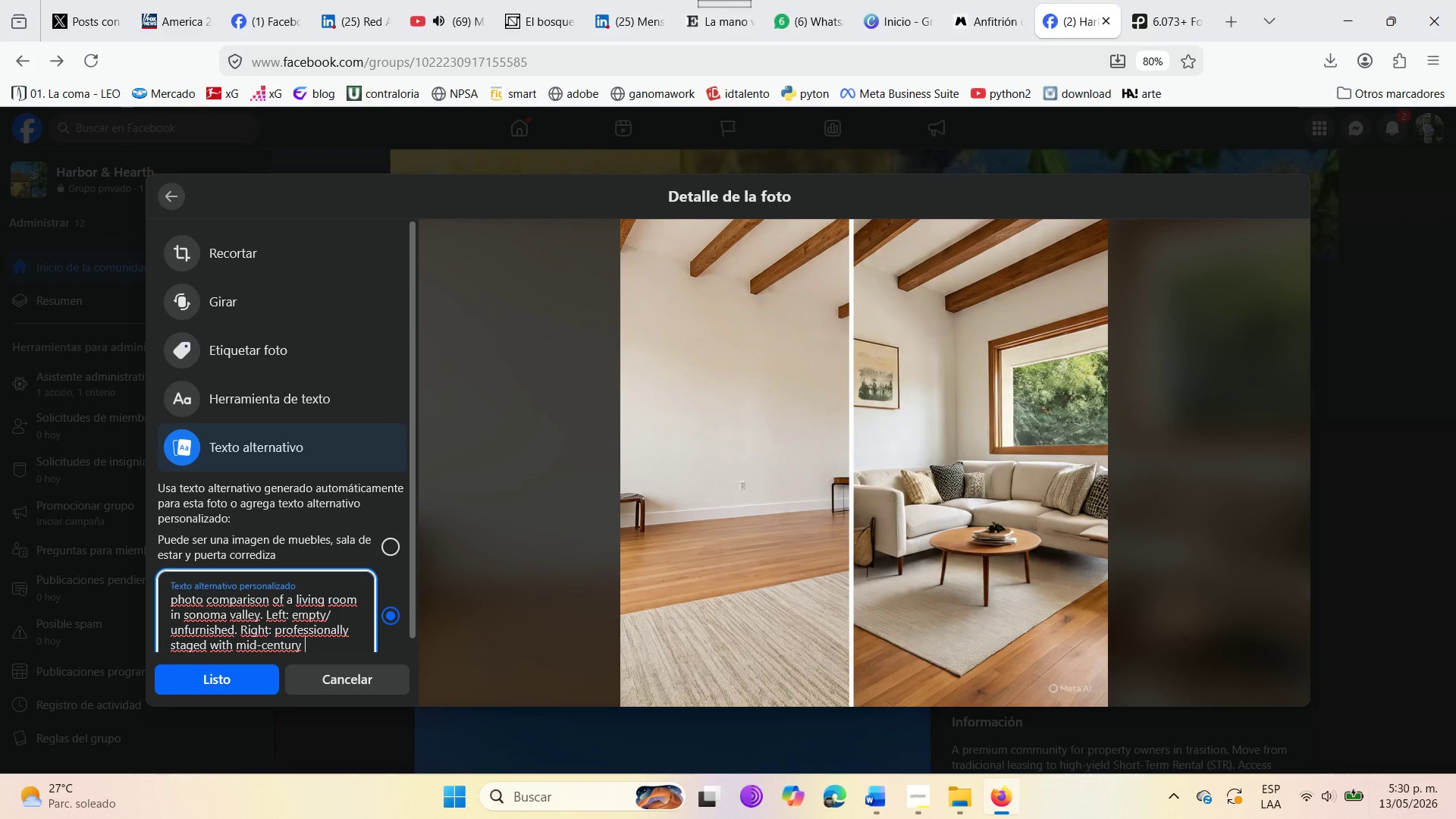 
type(modern furniture an local )
 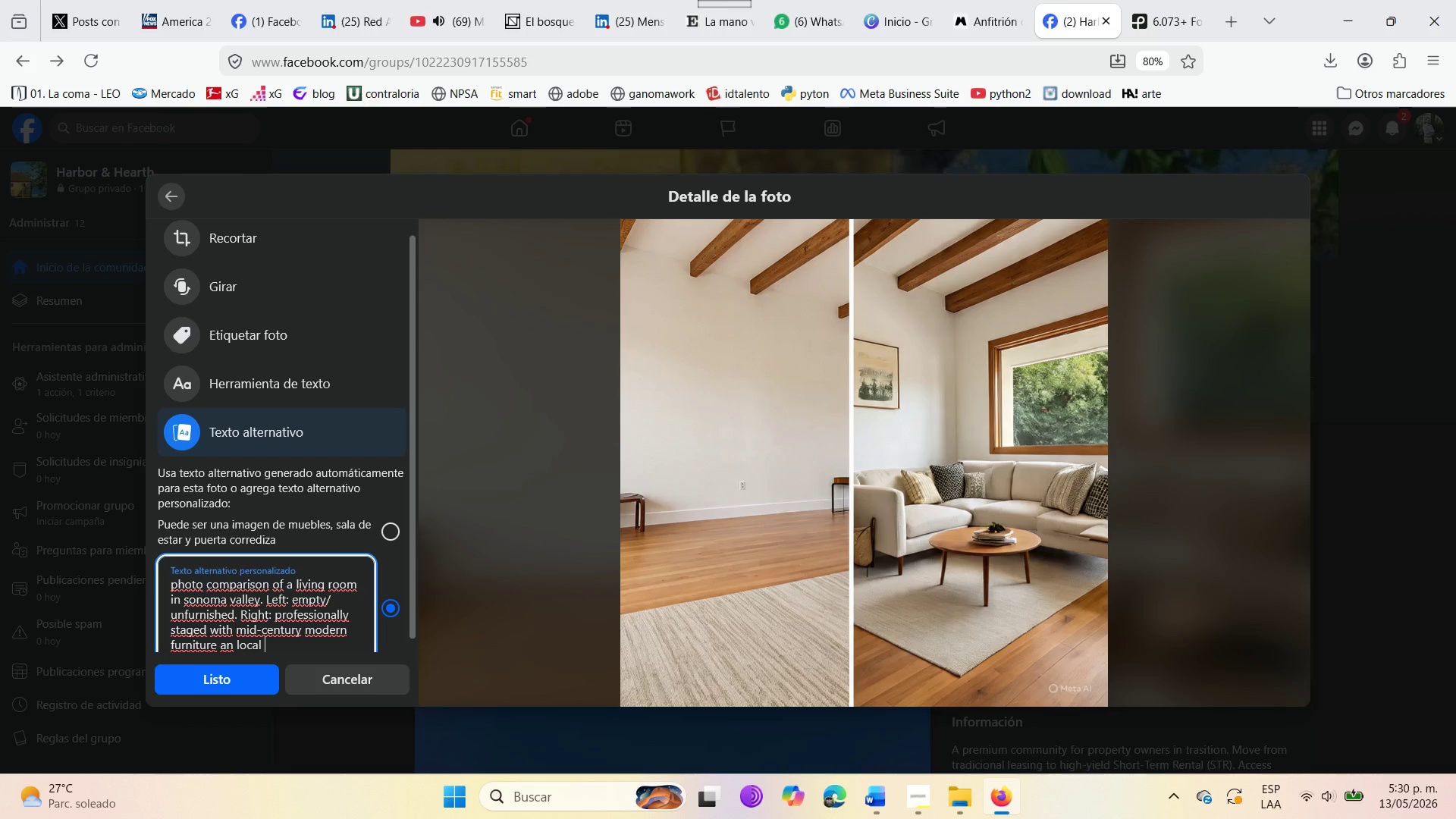 
key(ArrowLeft)
 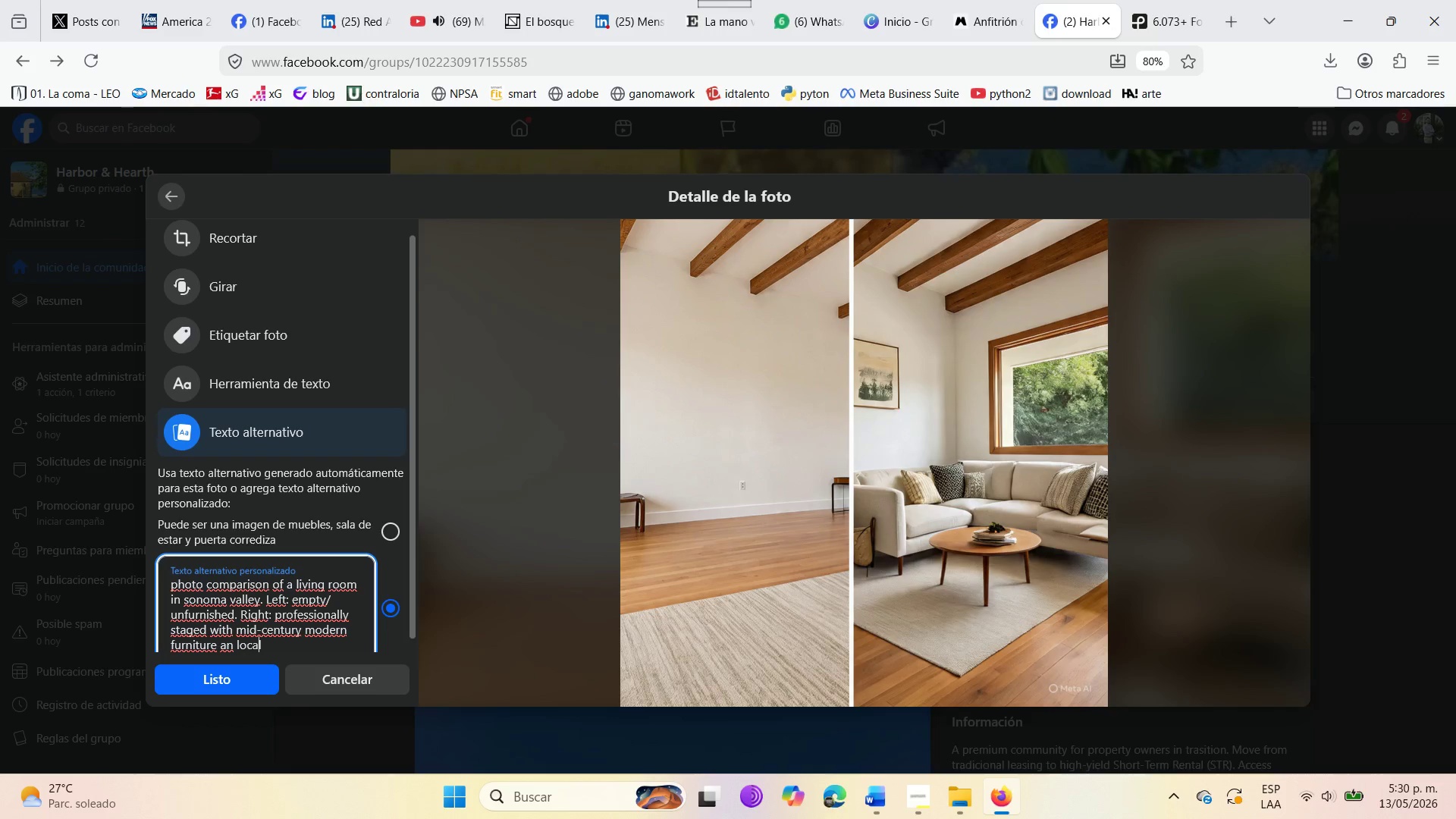 
key(ArrowLeft)
 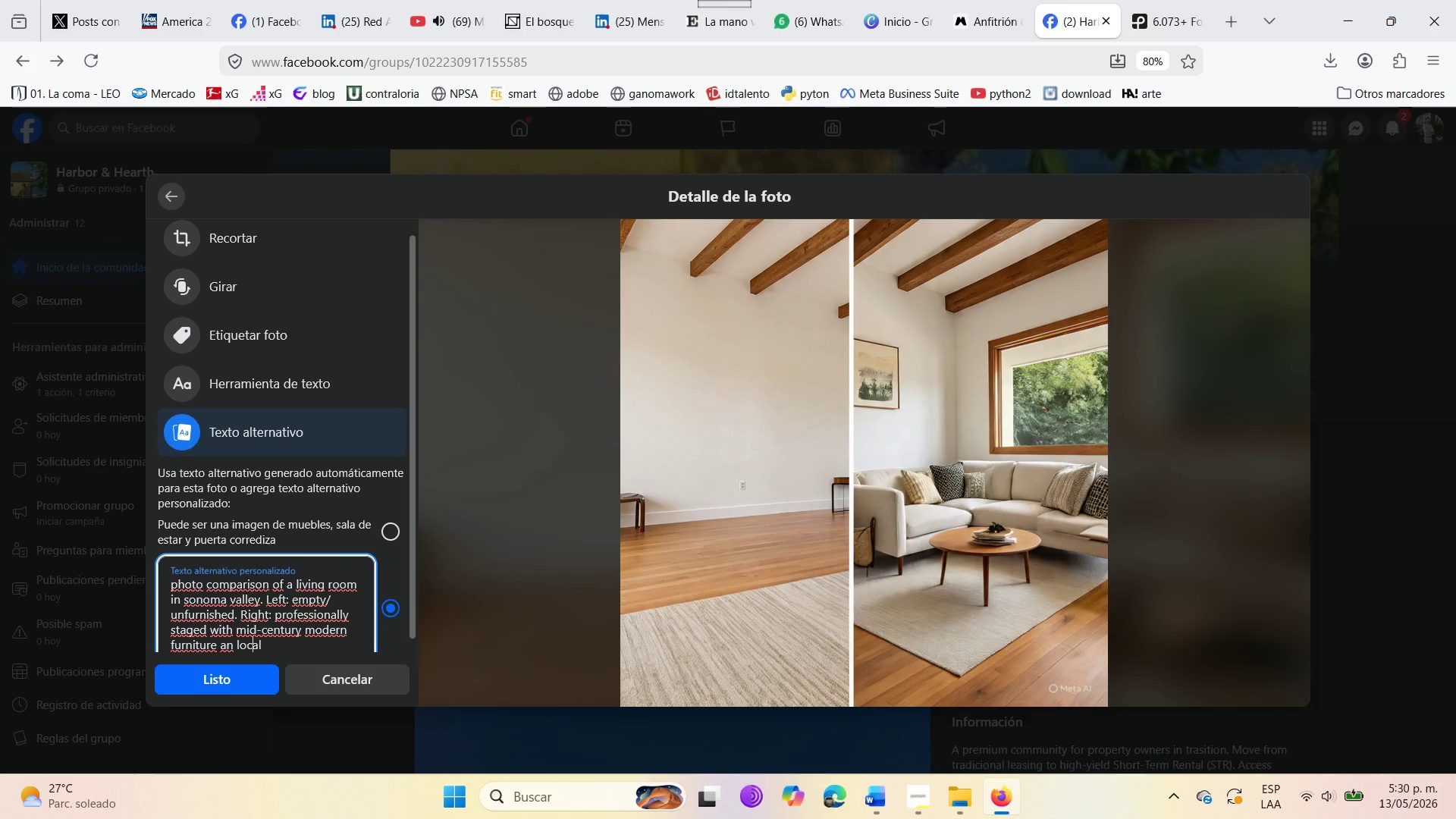 
key(ArrowLeft)
 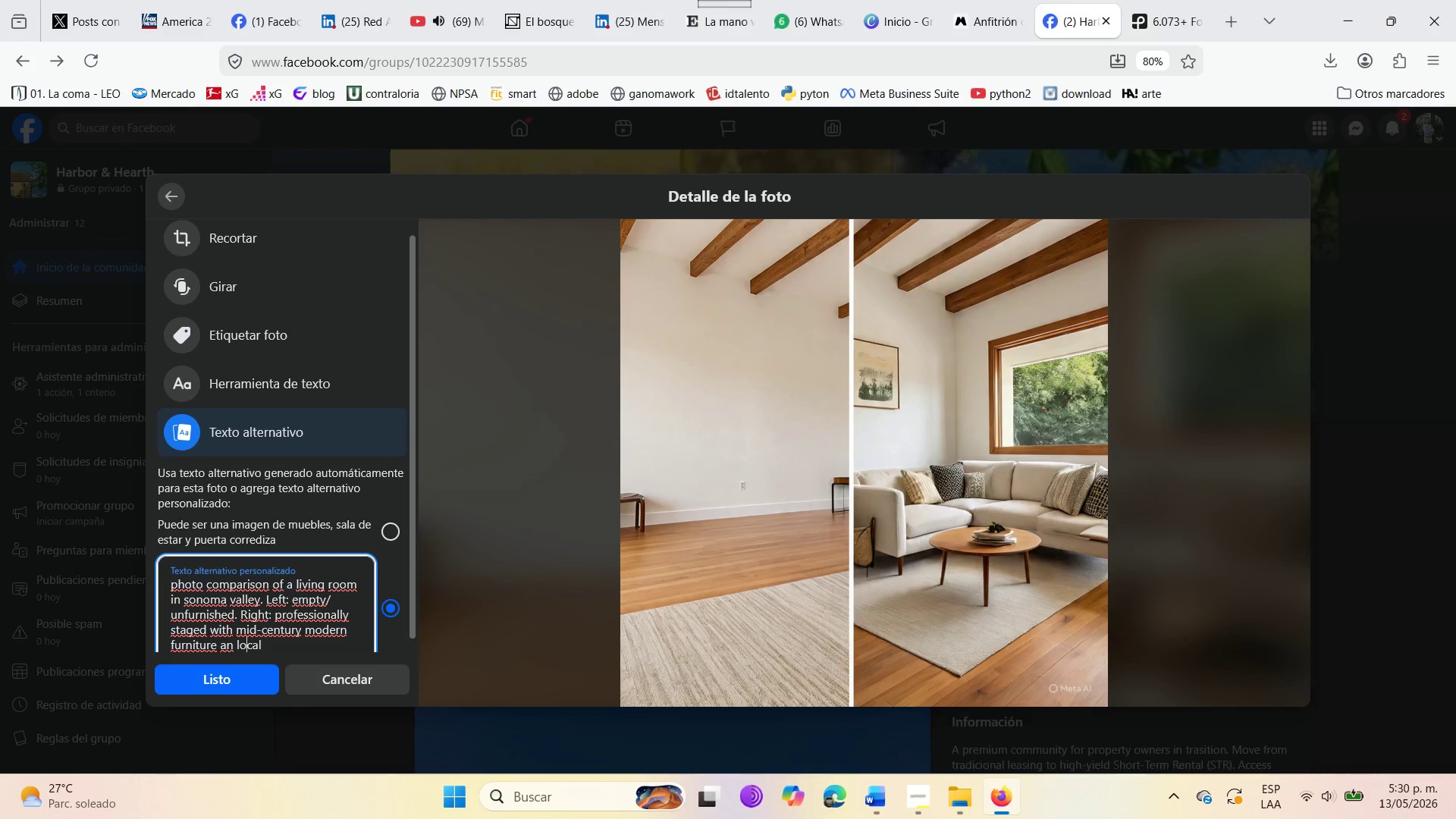 
key(ArrowLeft)
 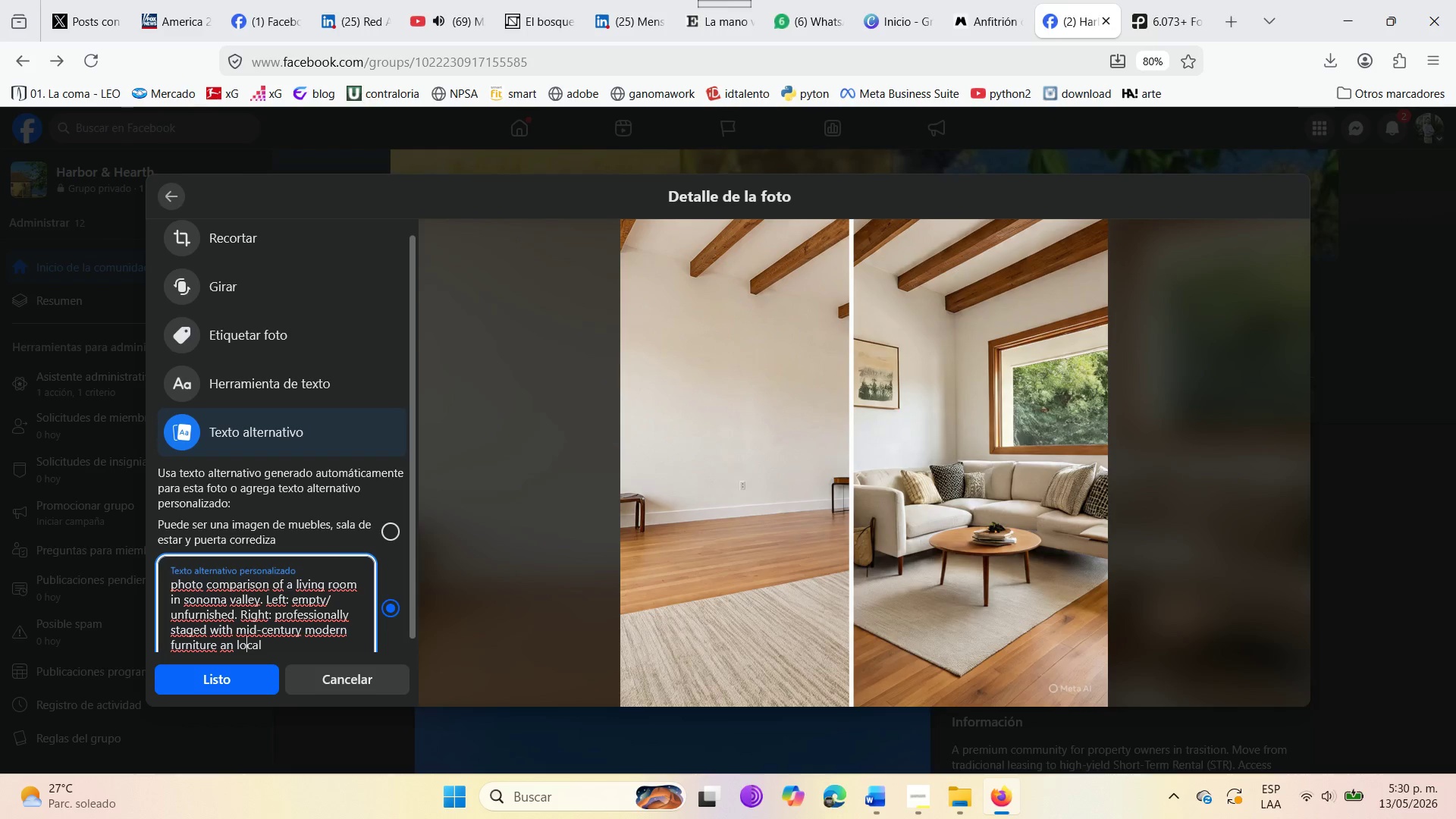 
key(ArrowLeft)
 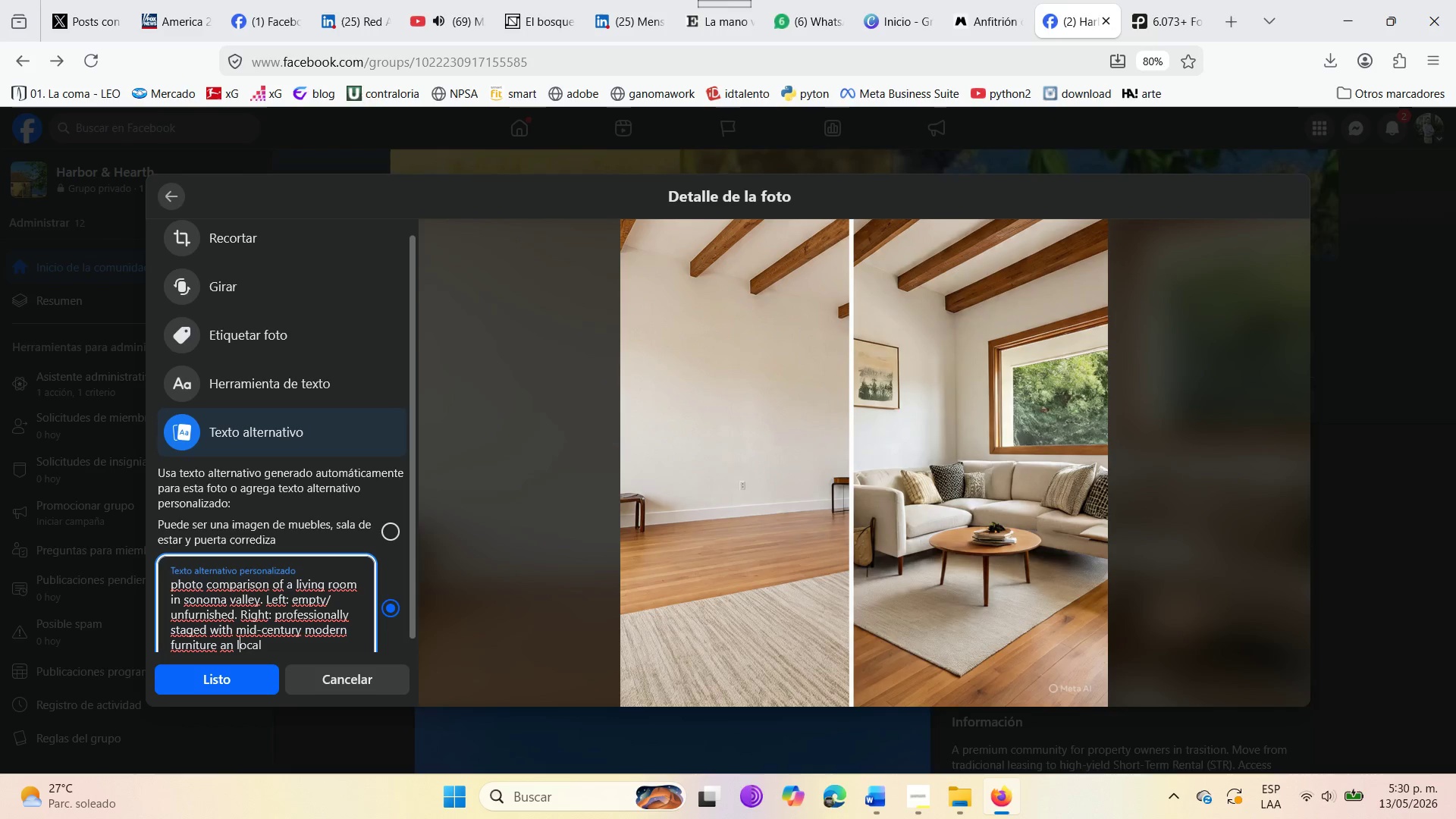 
key(ArrowLeft)
 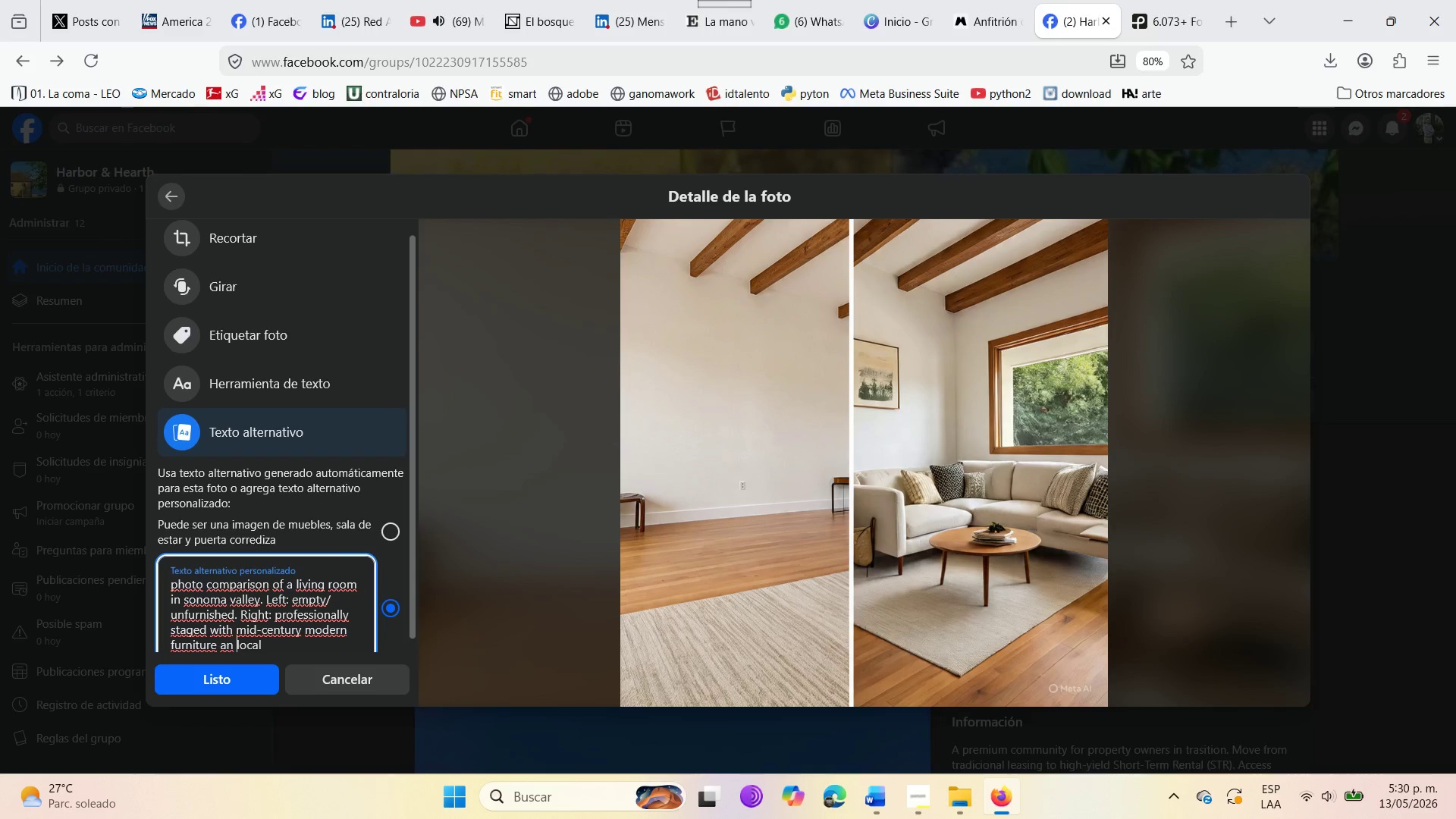 
key(ArrowLeft)
 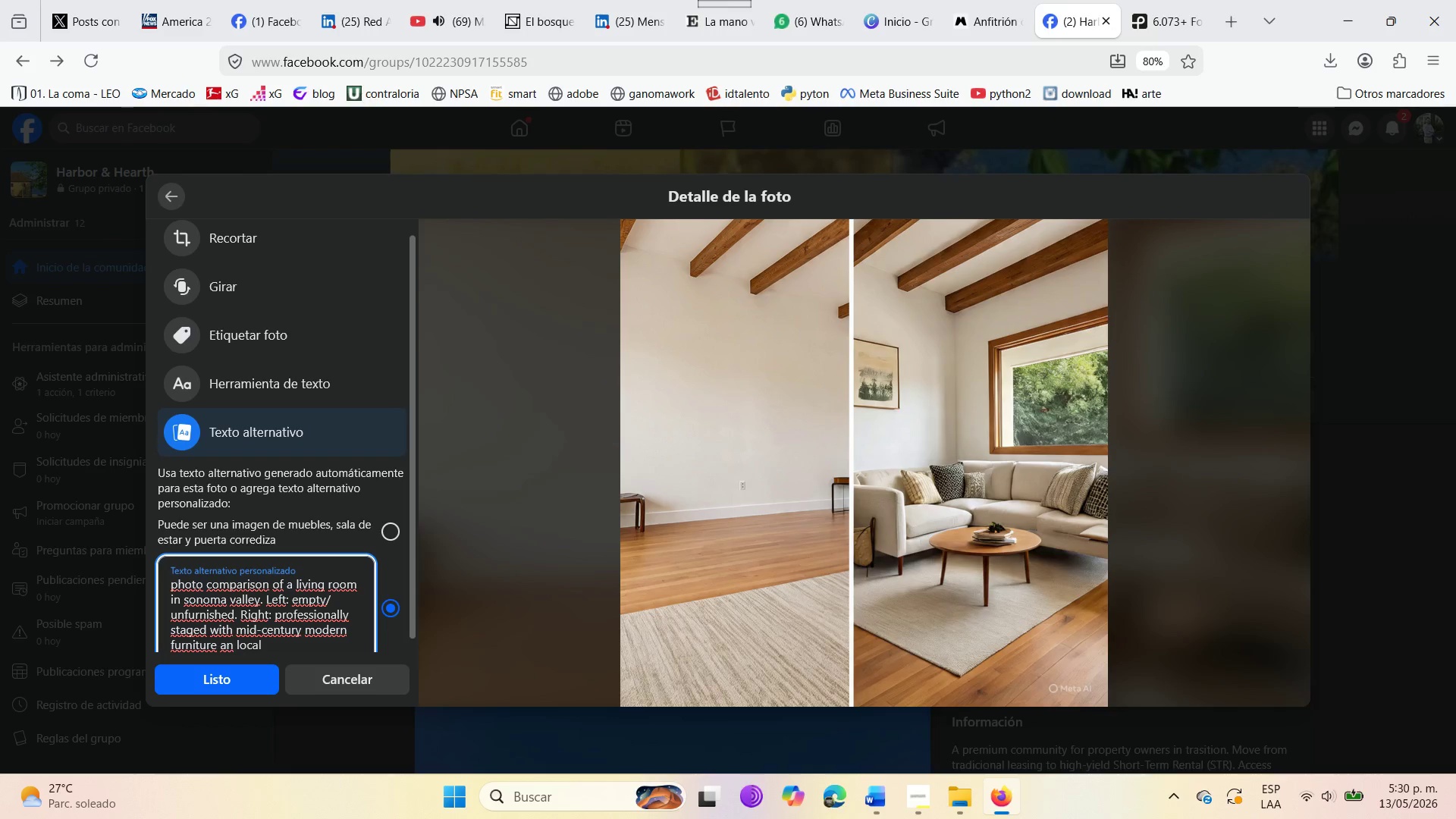 
key(D)
 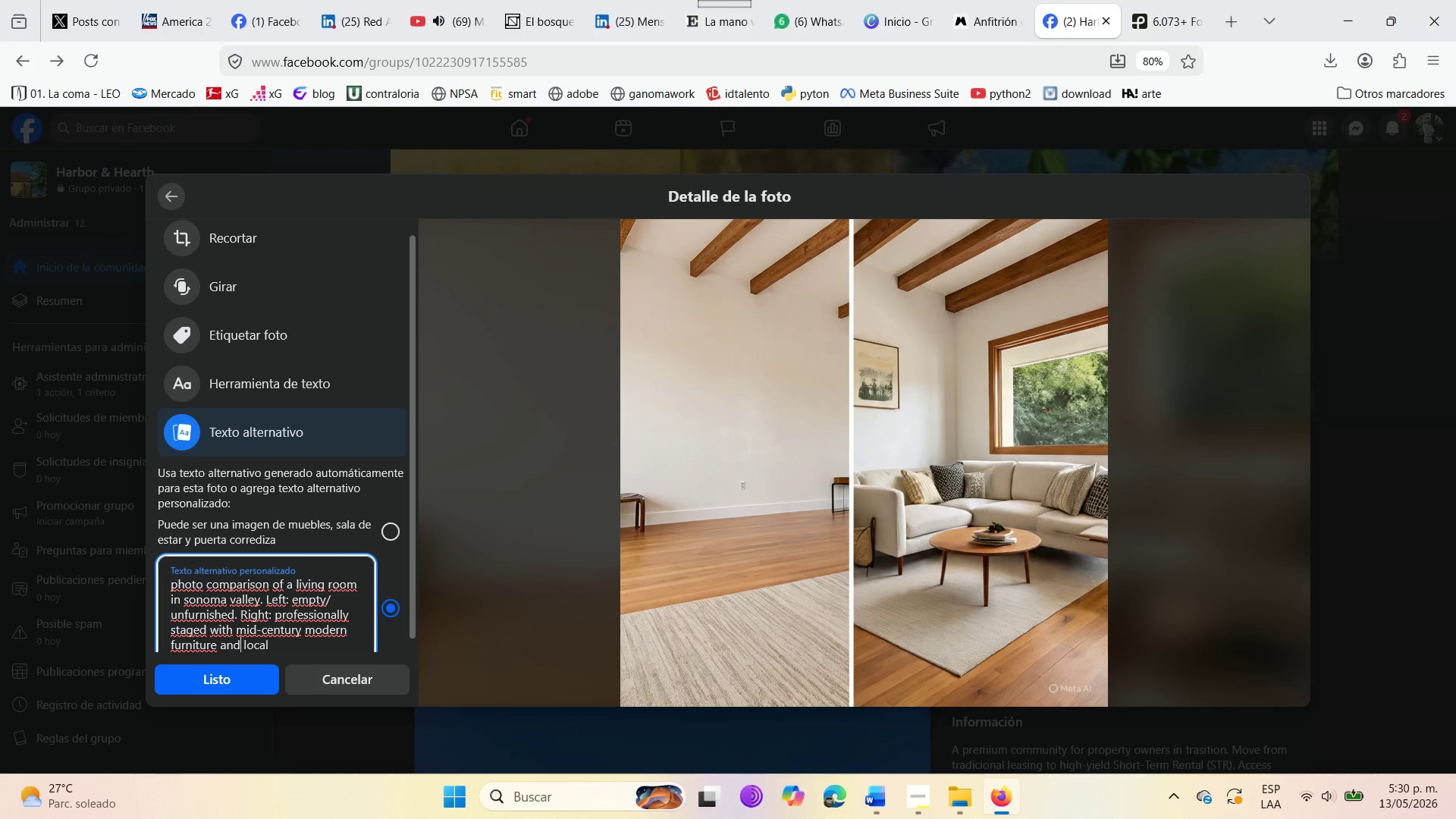 
key(ArrowRight)
 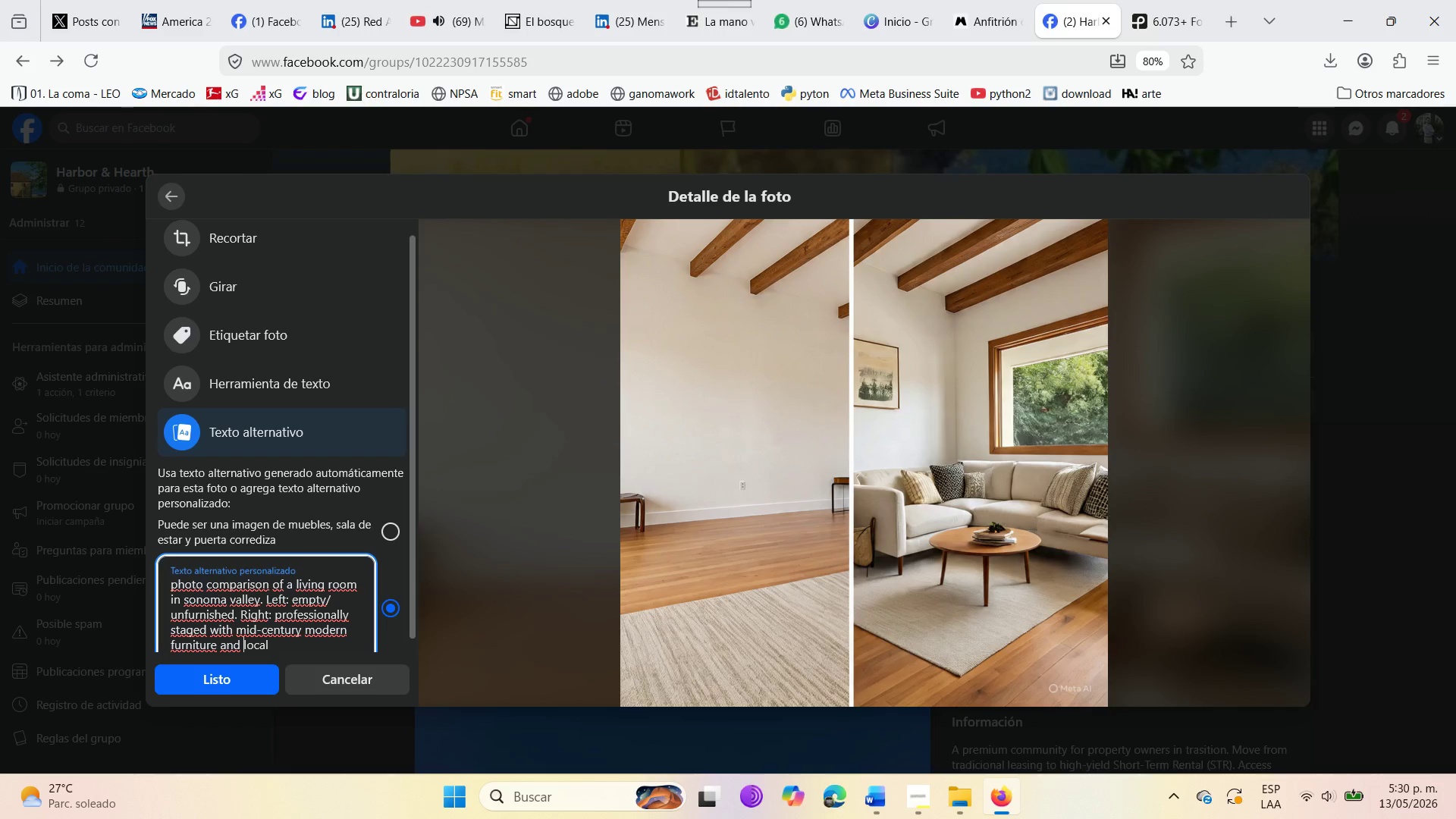 
key(ArrowRight)
 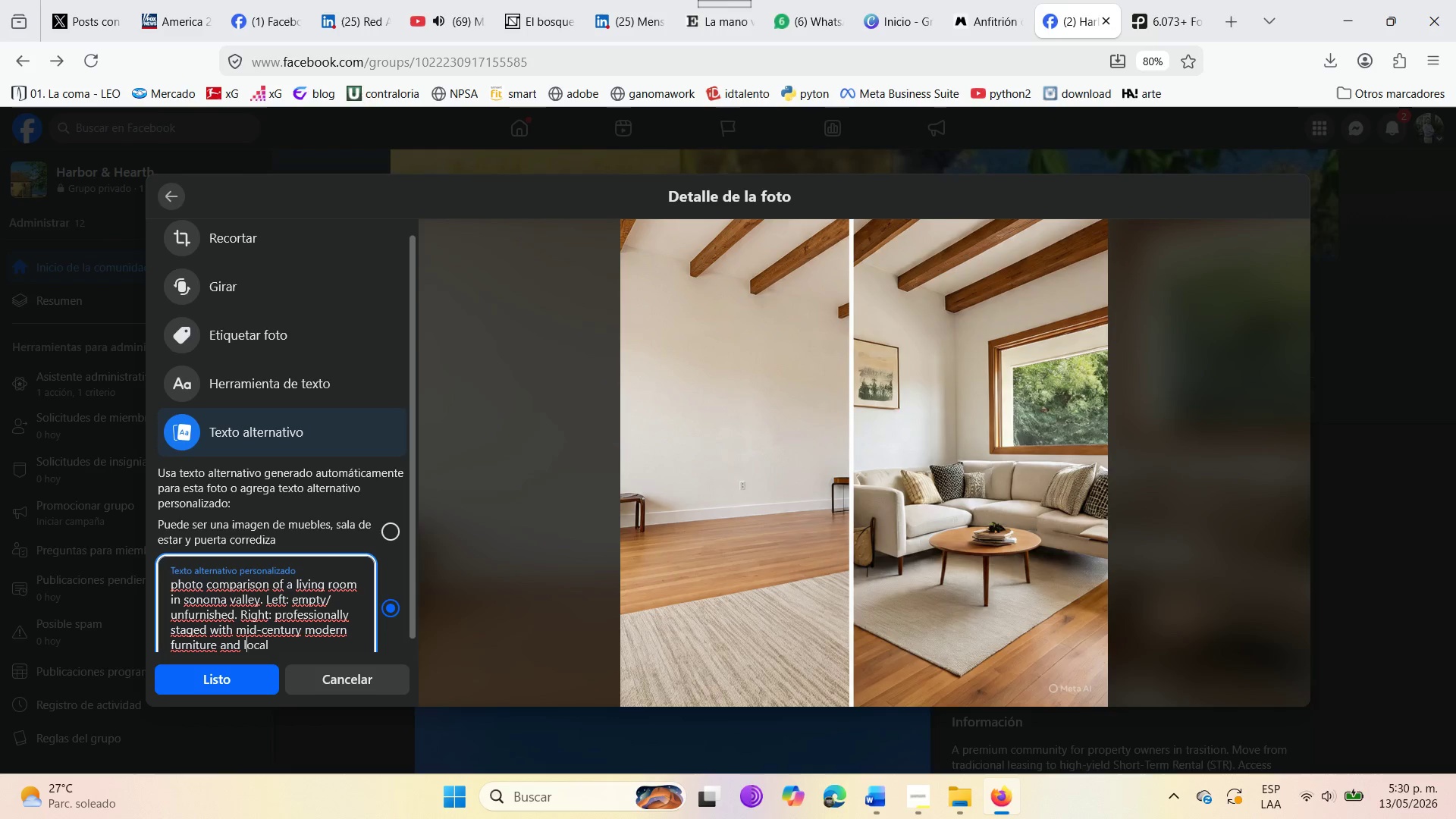 
key(ArrowRight)
 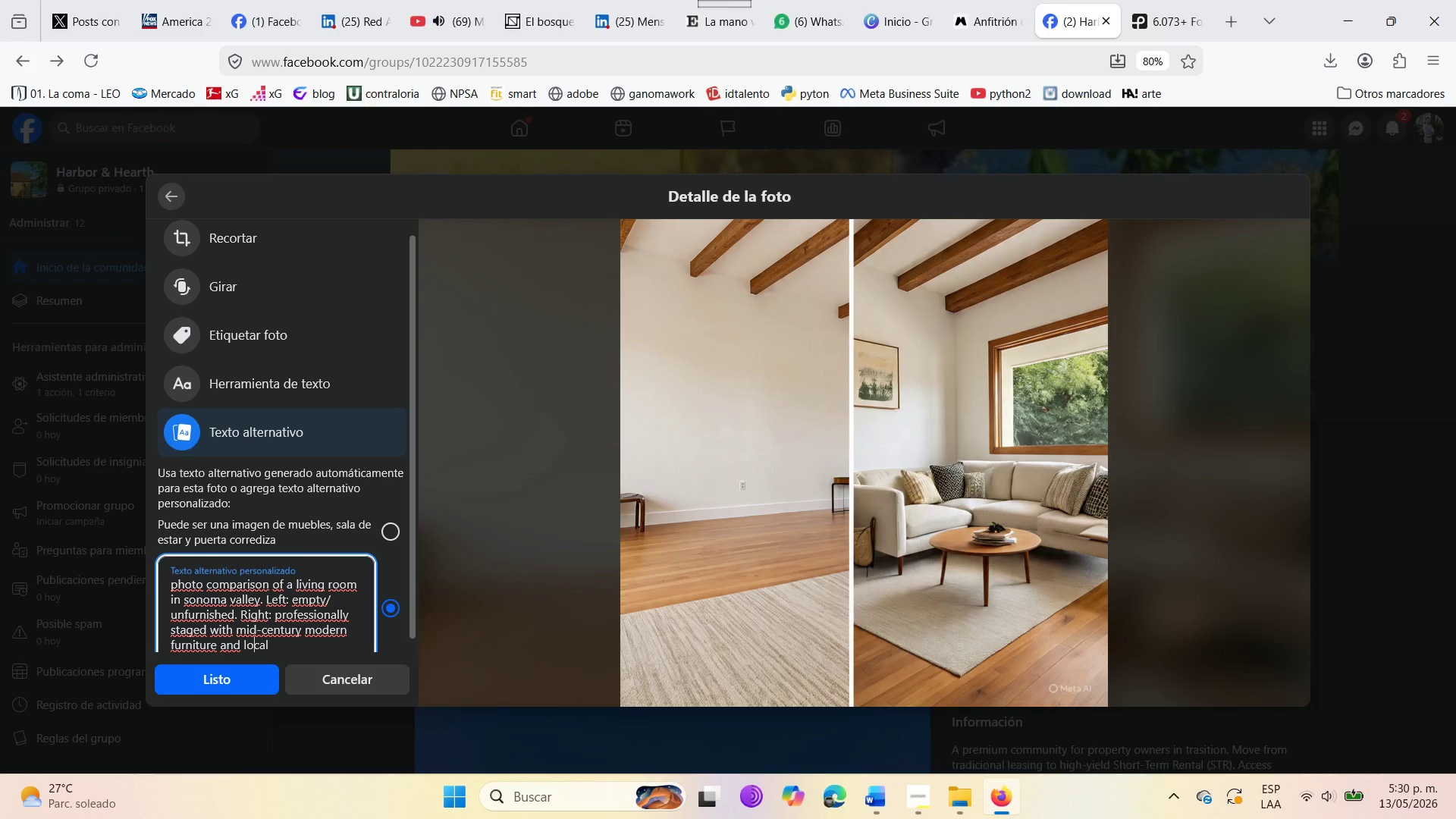 
key(ArrowRight)
 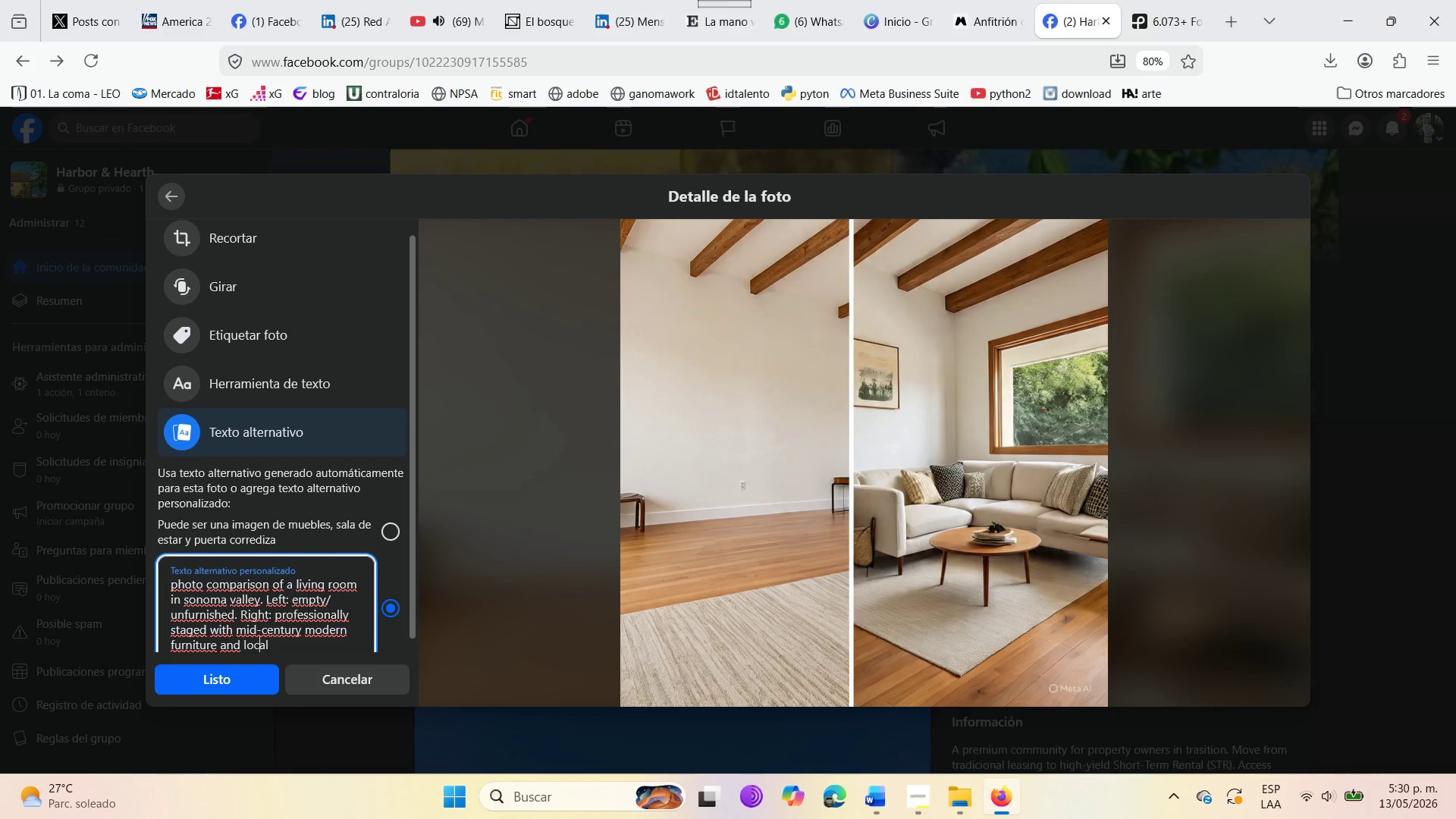 
key(ArrowRight)
 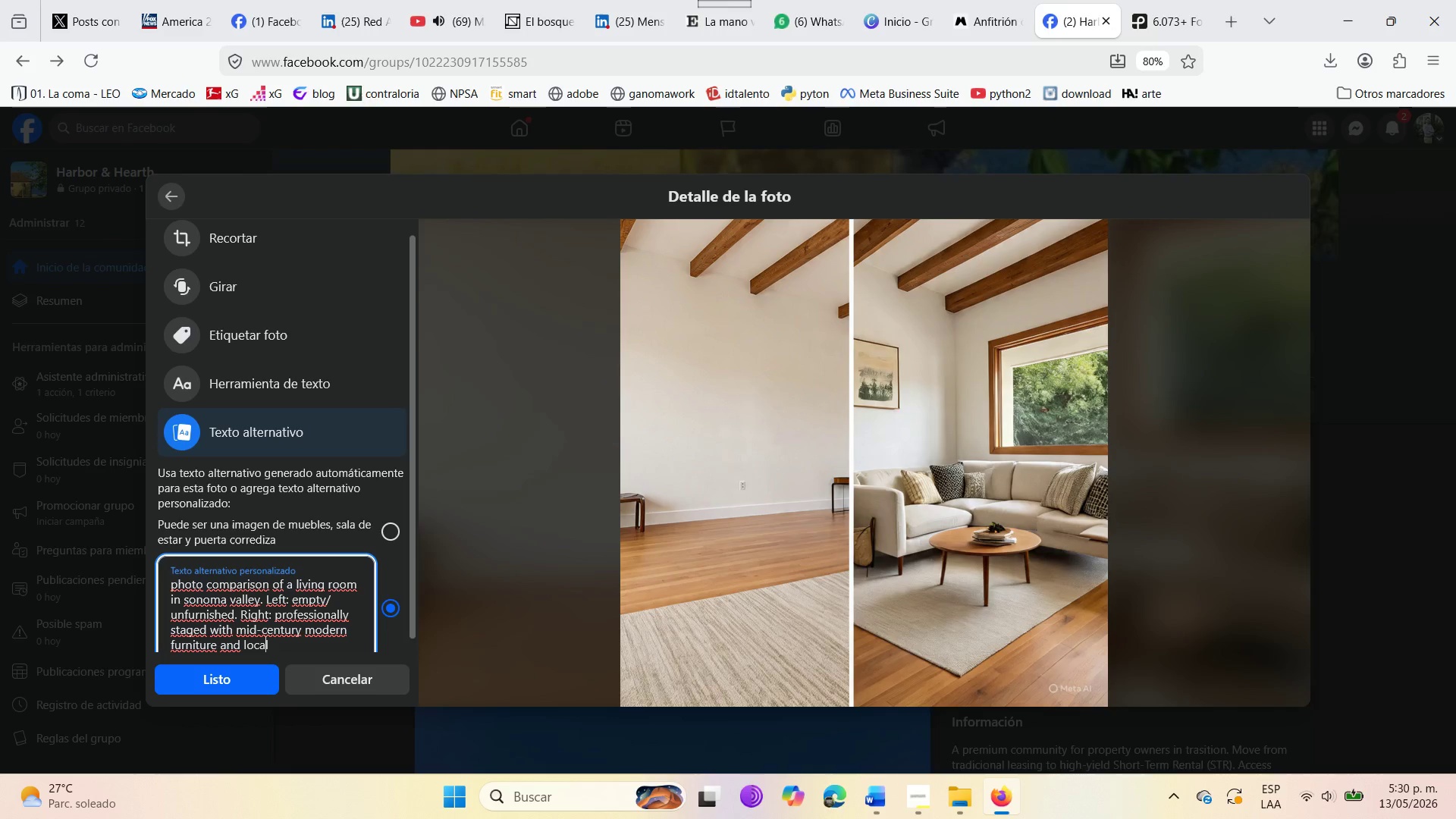 
key(ArrowRight)
 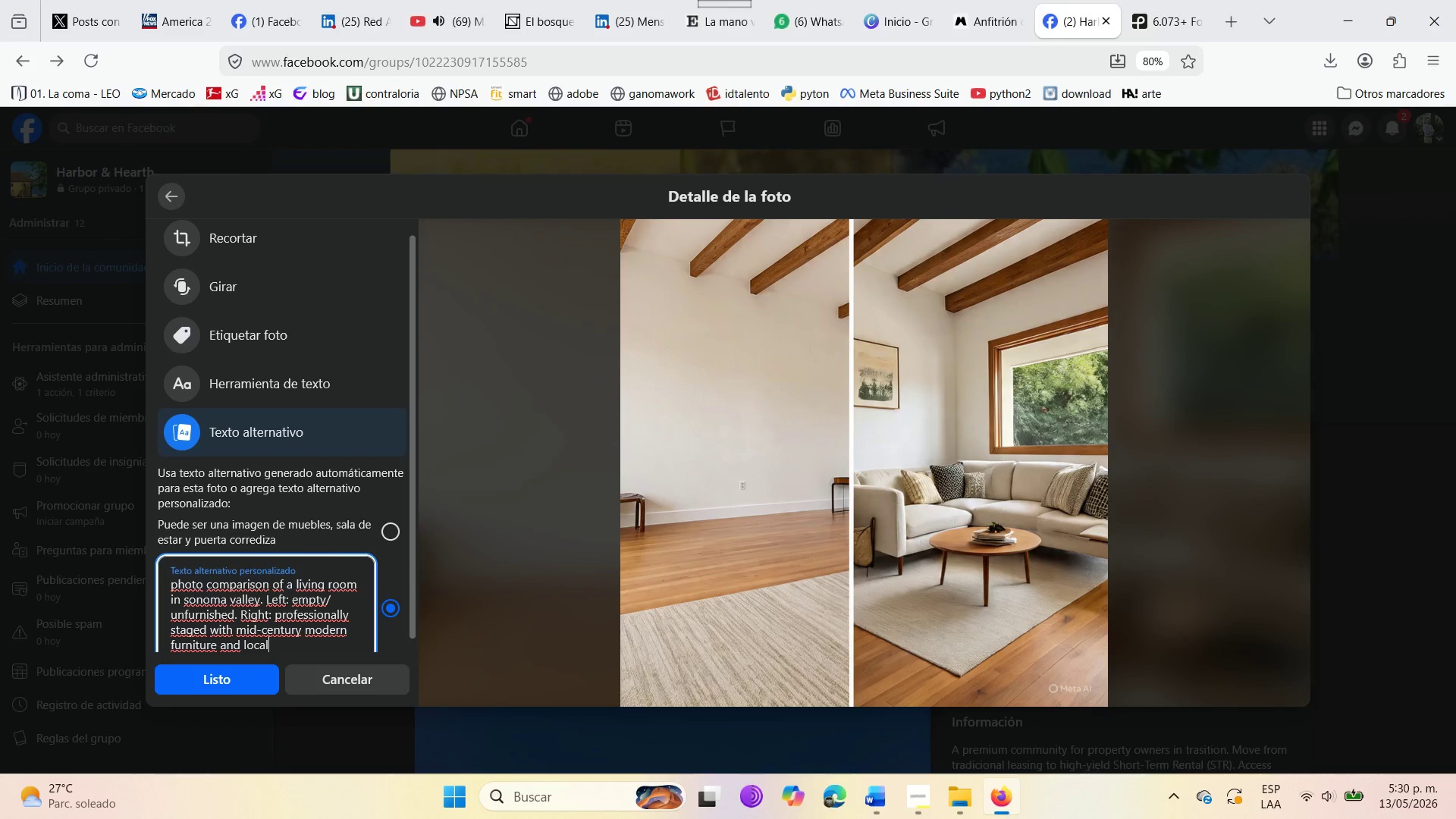 
type( decor )
key(Backspace)
type(. )
 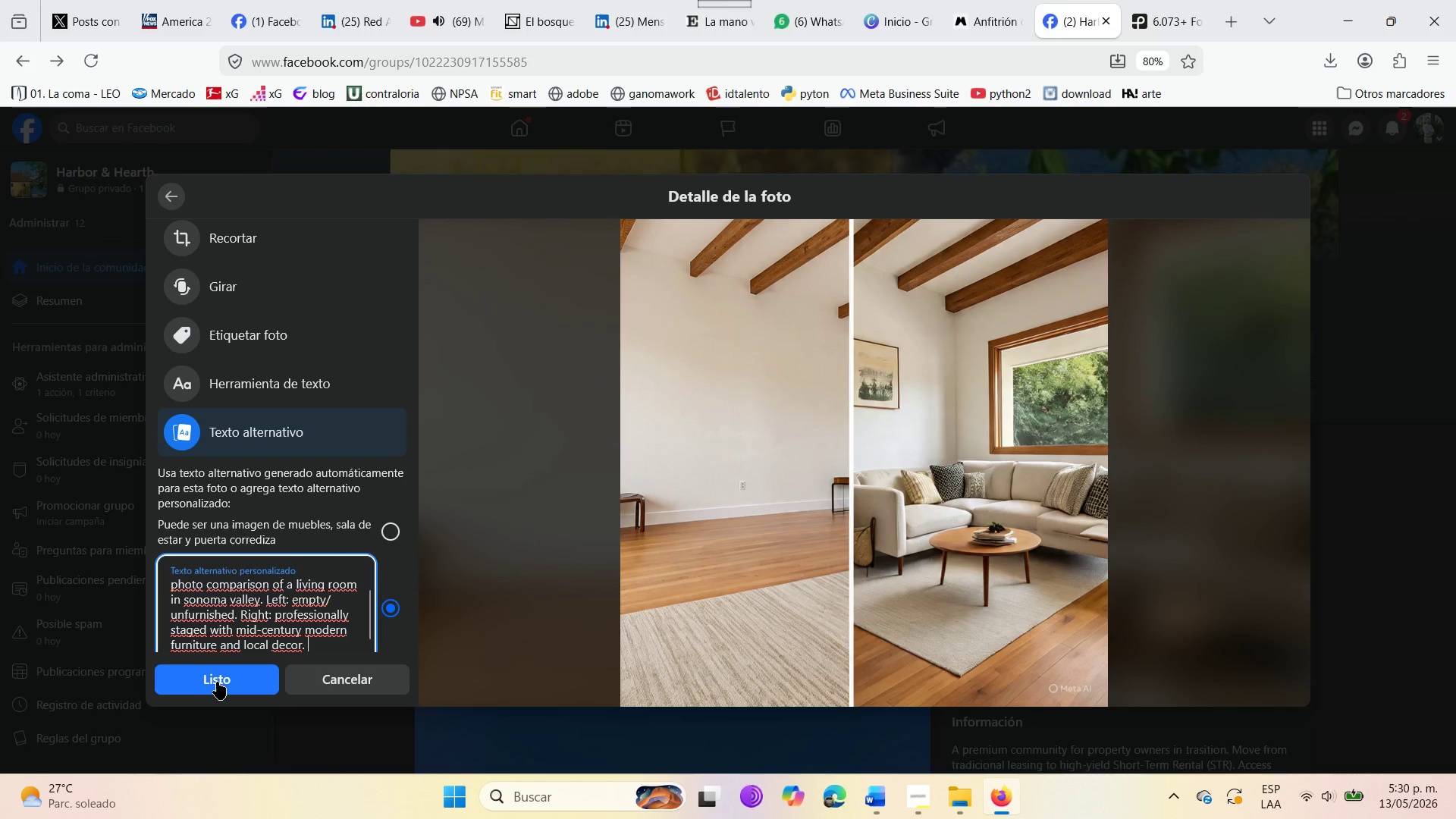 
left_click([217, 682])
 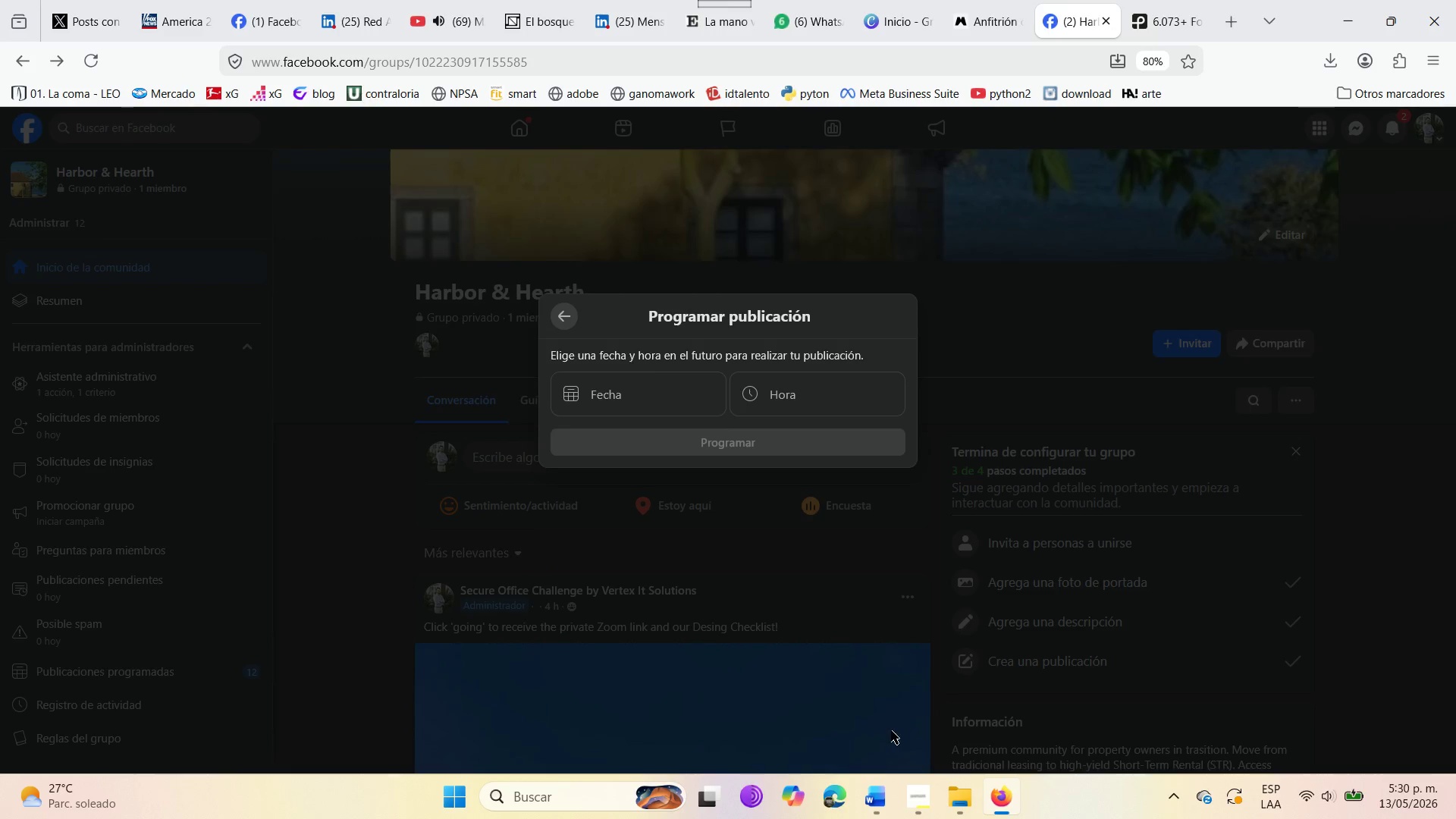 
double_click([684, 394])
 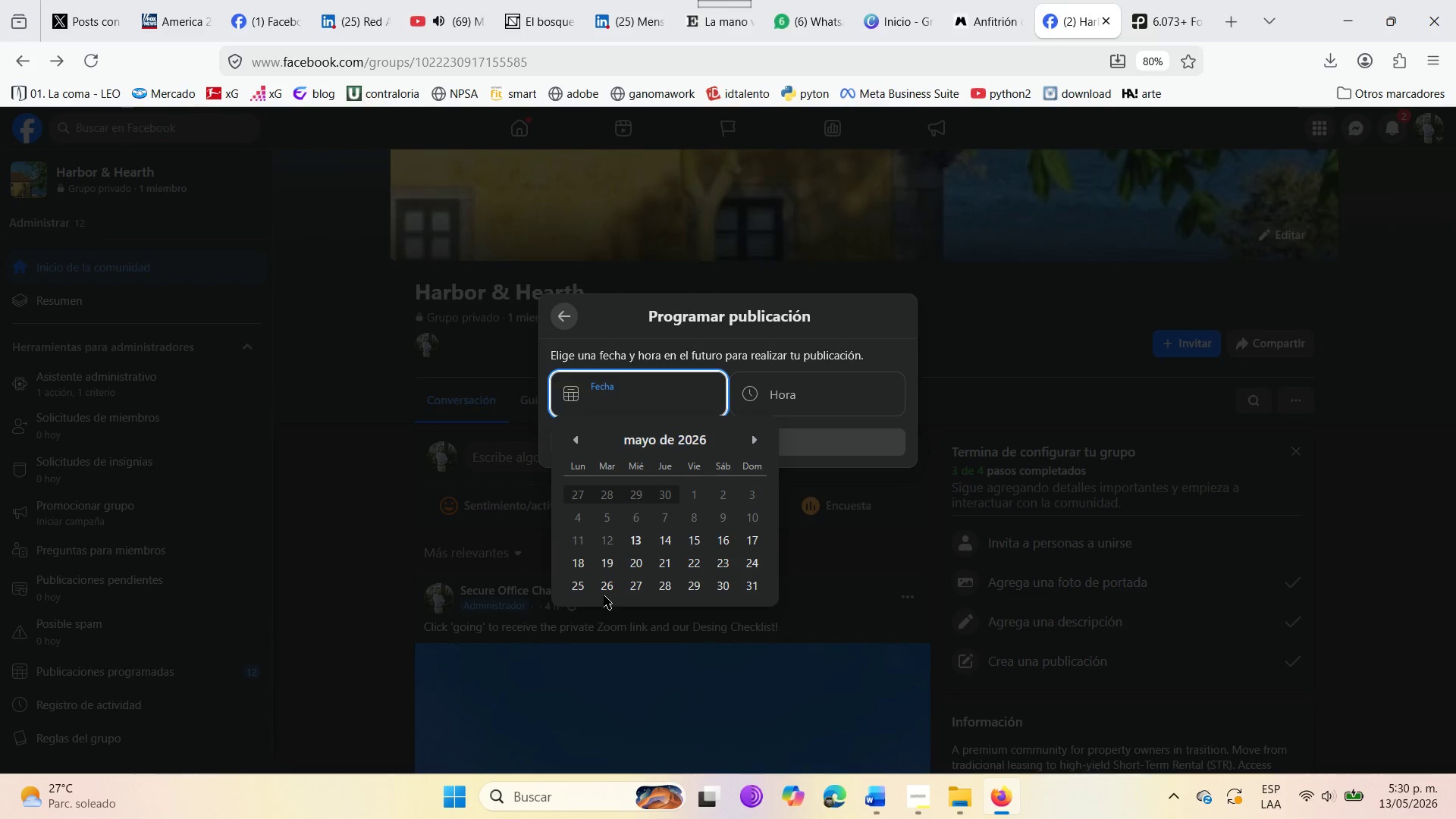 
left_click([606, 592])
 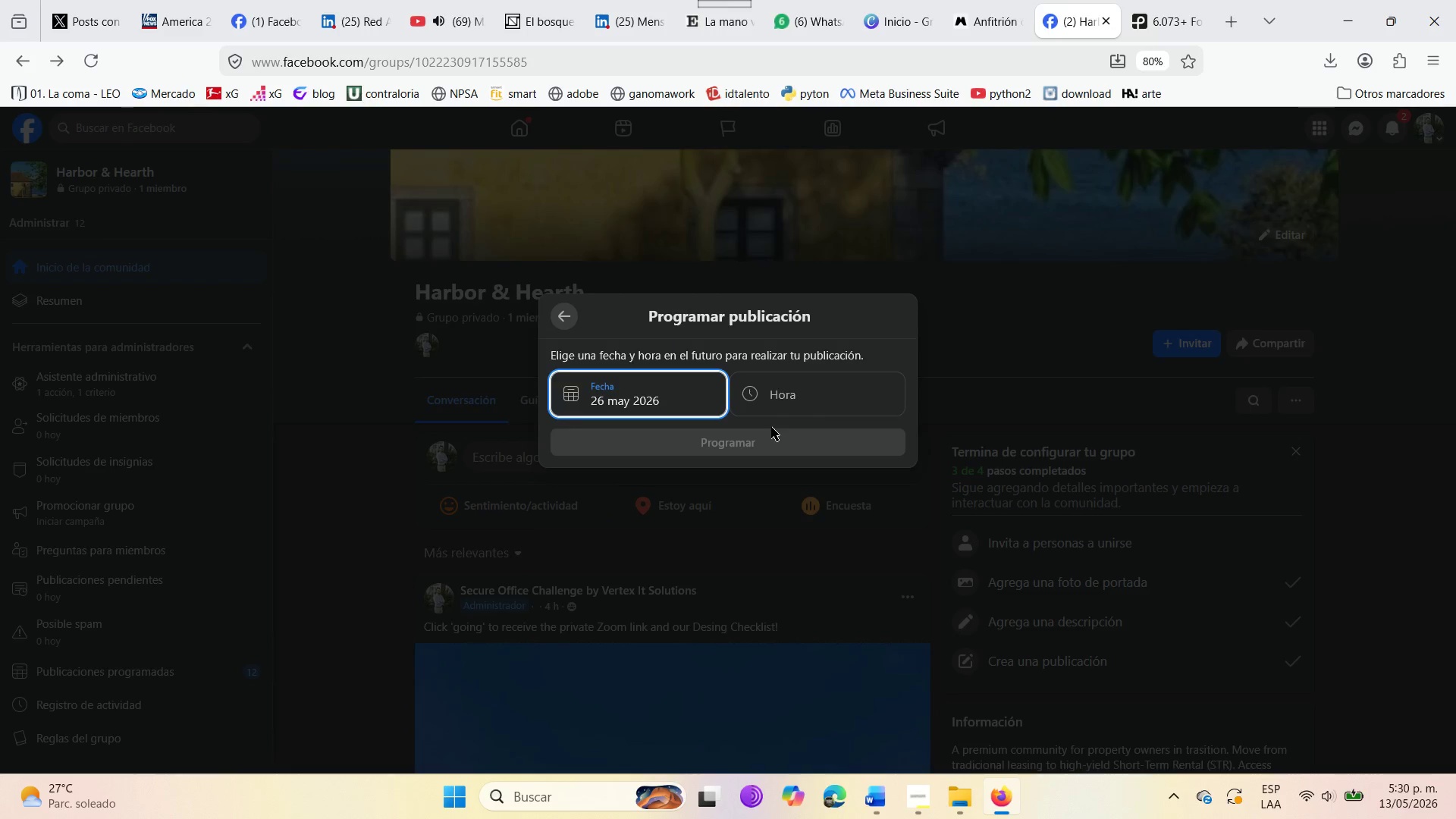 
left_click([783, 394])
 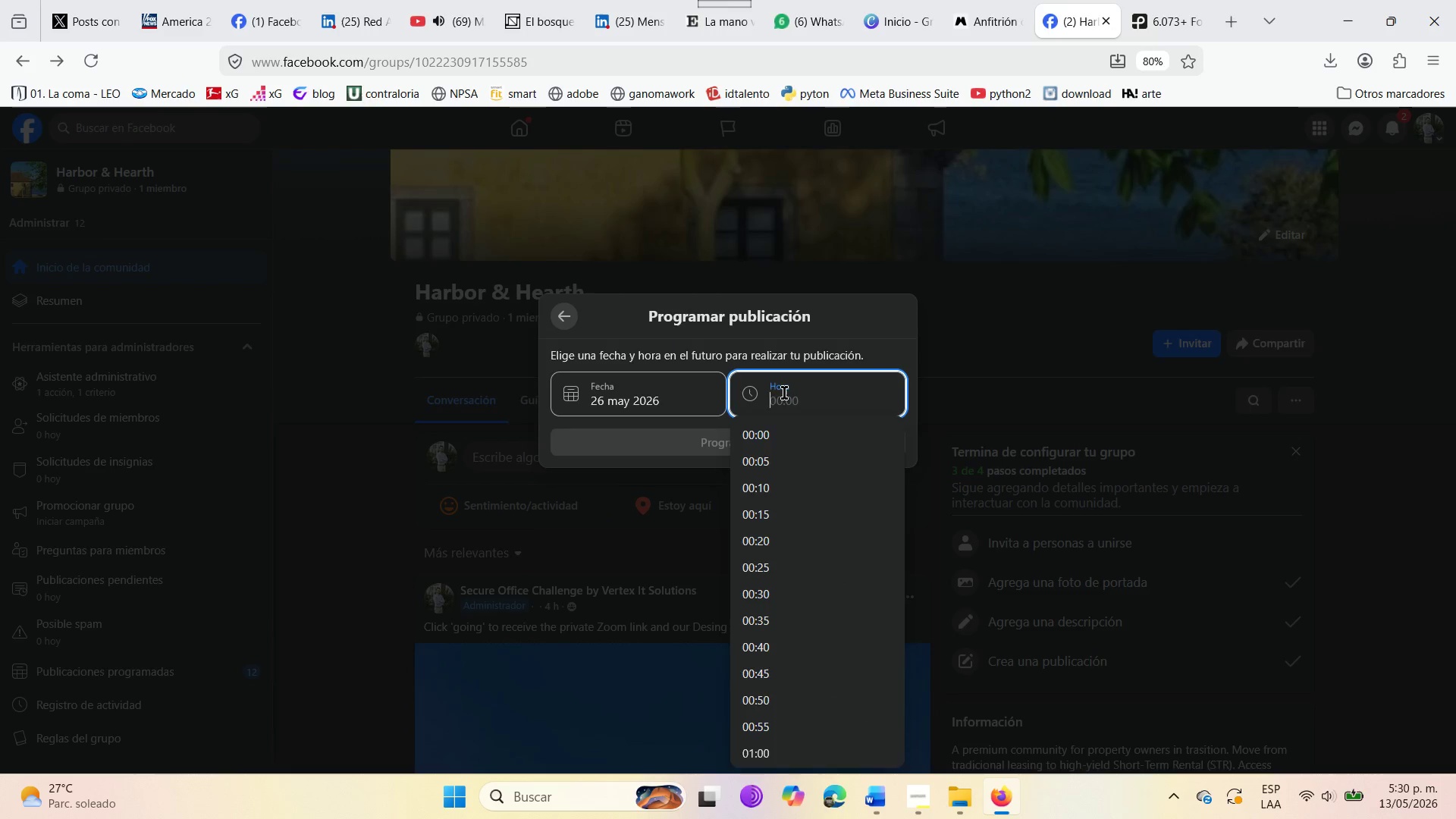 
type(10>00)
 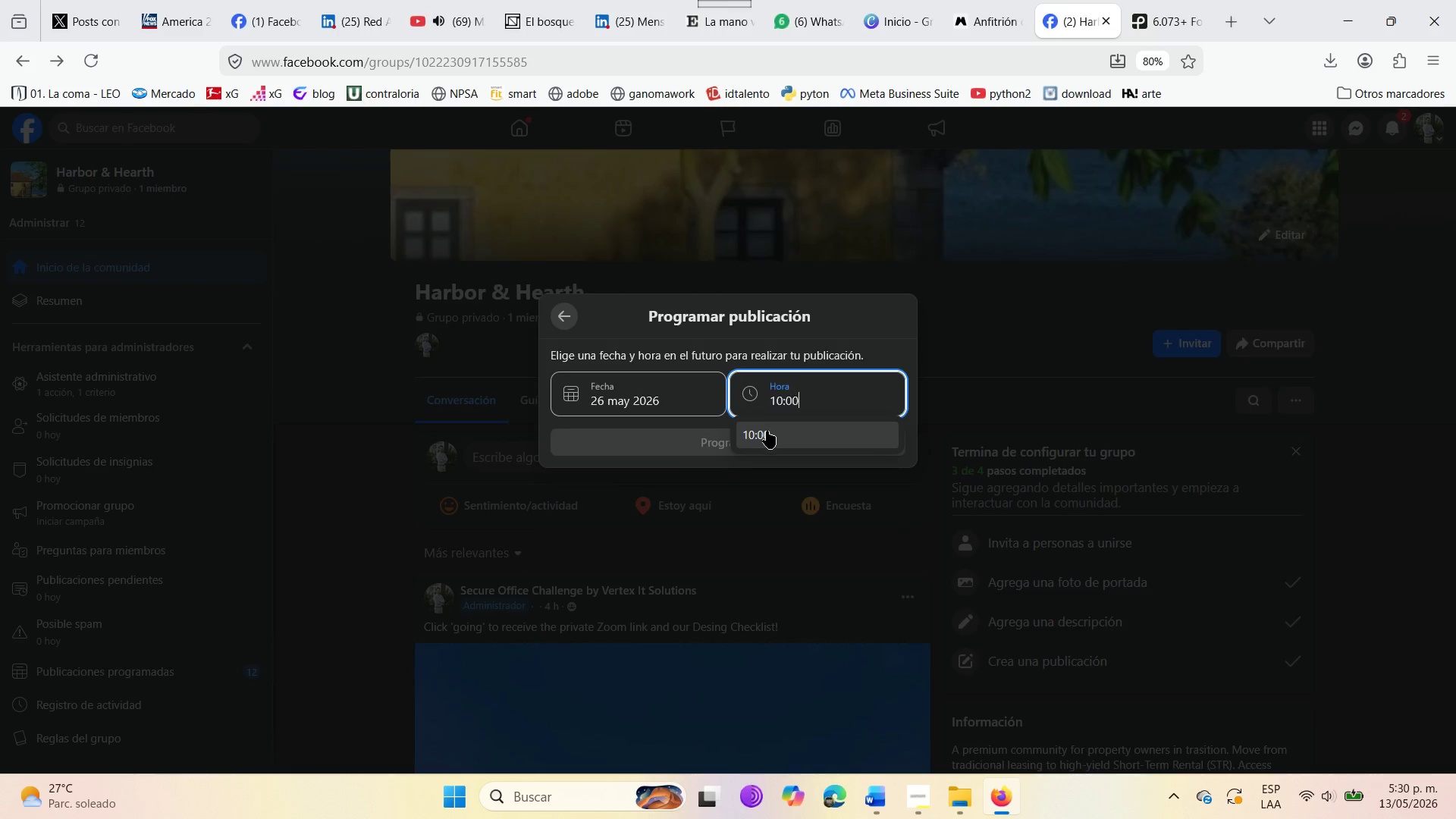 
double_click([713, 444])
 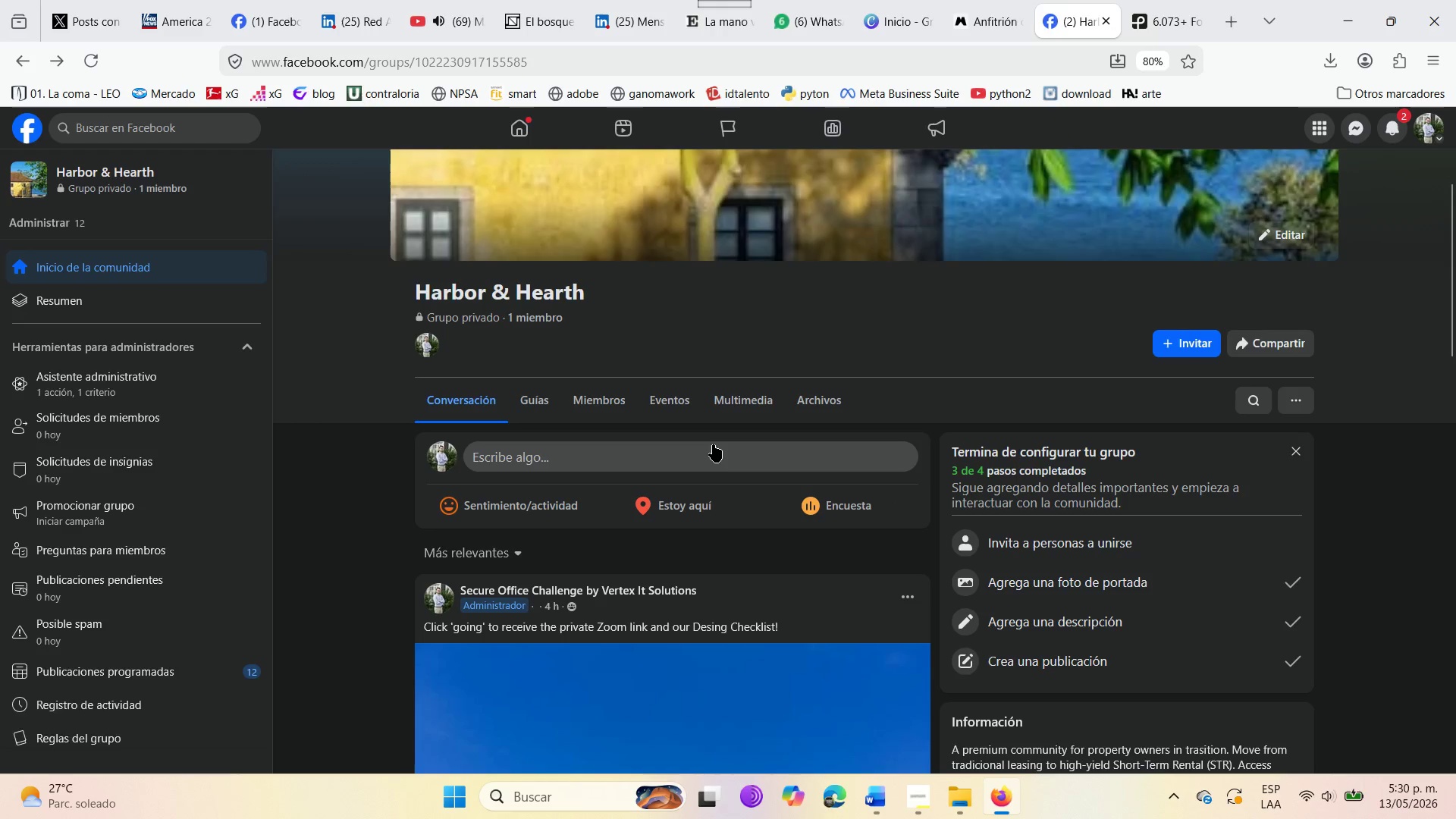 
wait(8.38)
 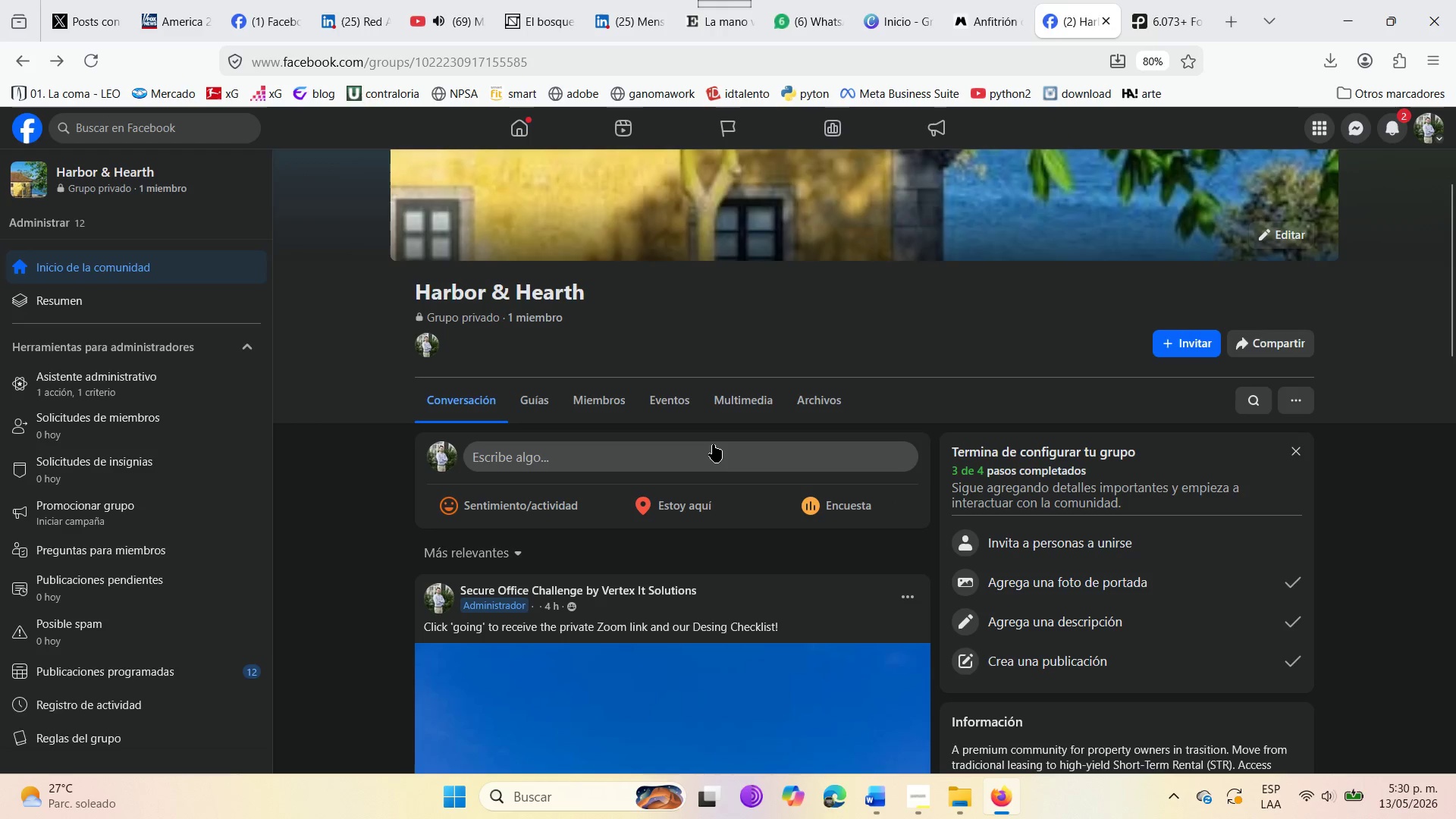 
type(Sur)
key(Backspace)
key(Backspace)
type(easonal surge in bli)
key(Backspace)
type(ue ridge mountains )
 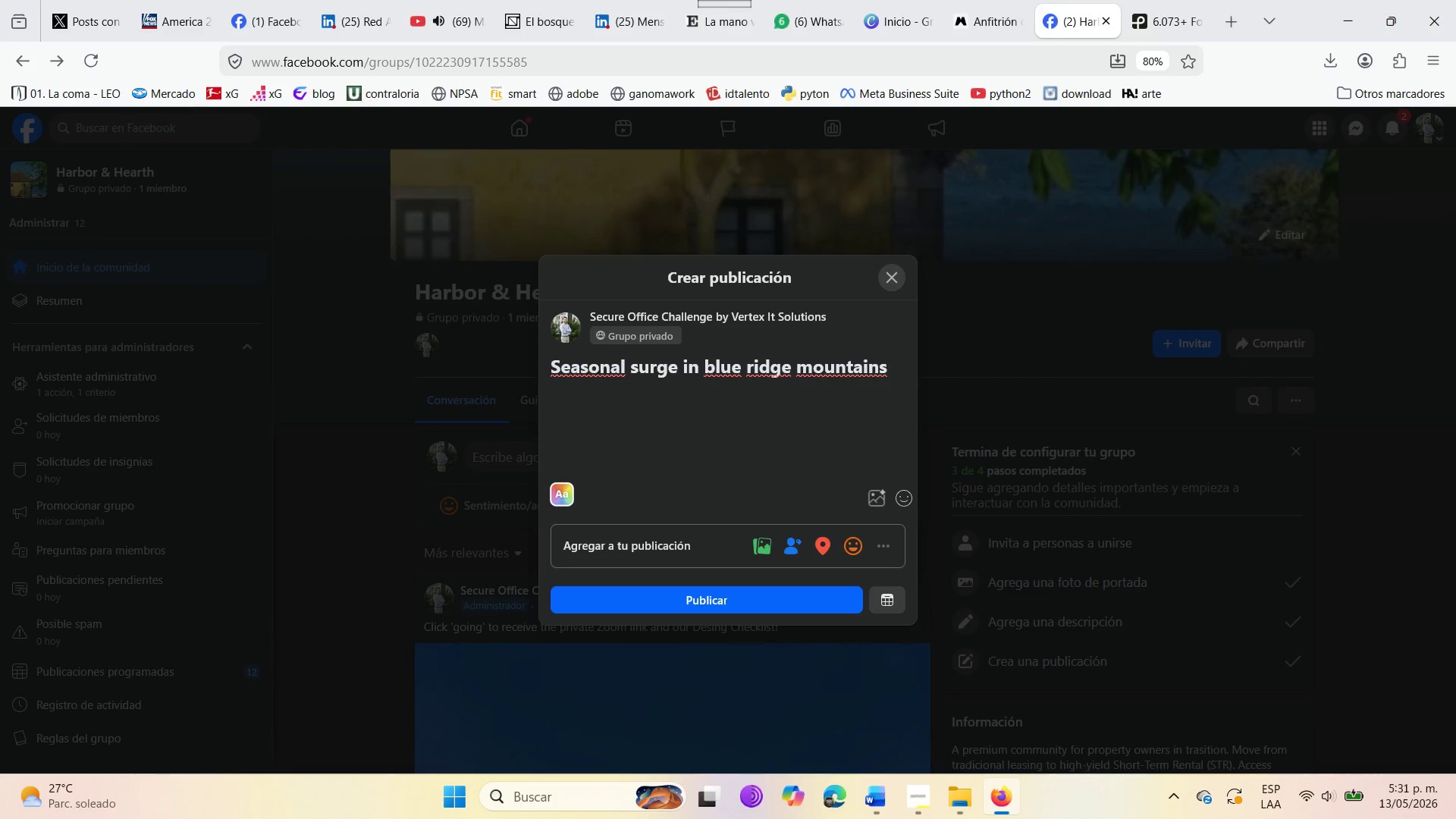 
wait(6.48)
 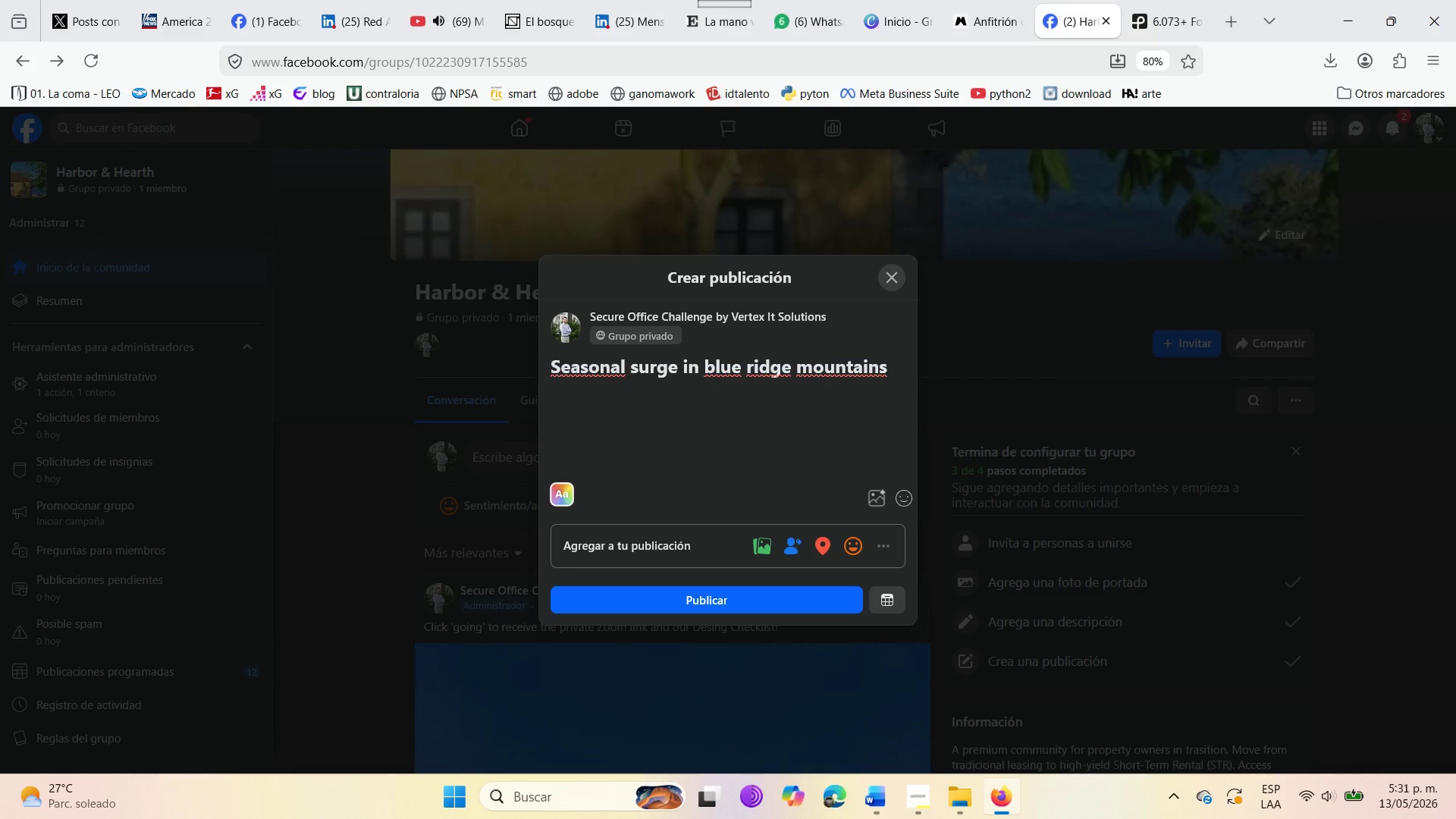 
key(Enter)
 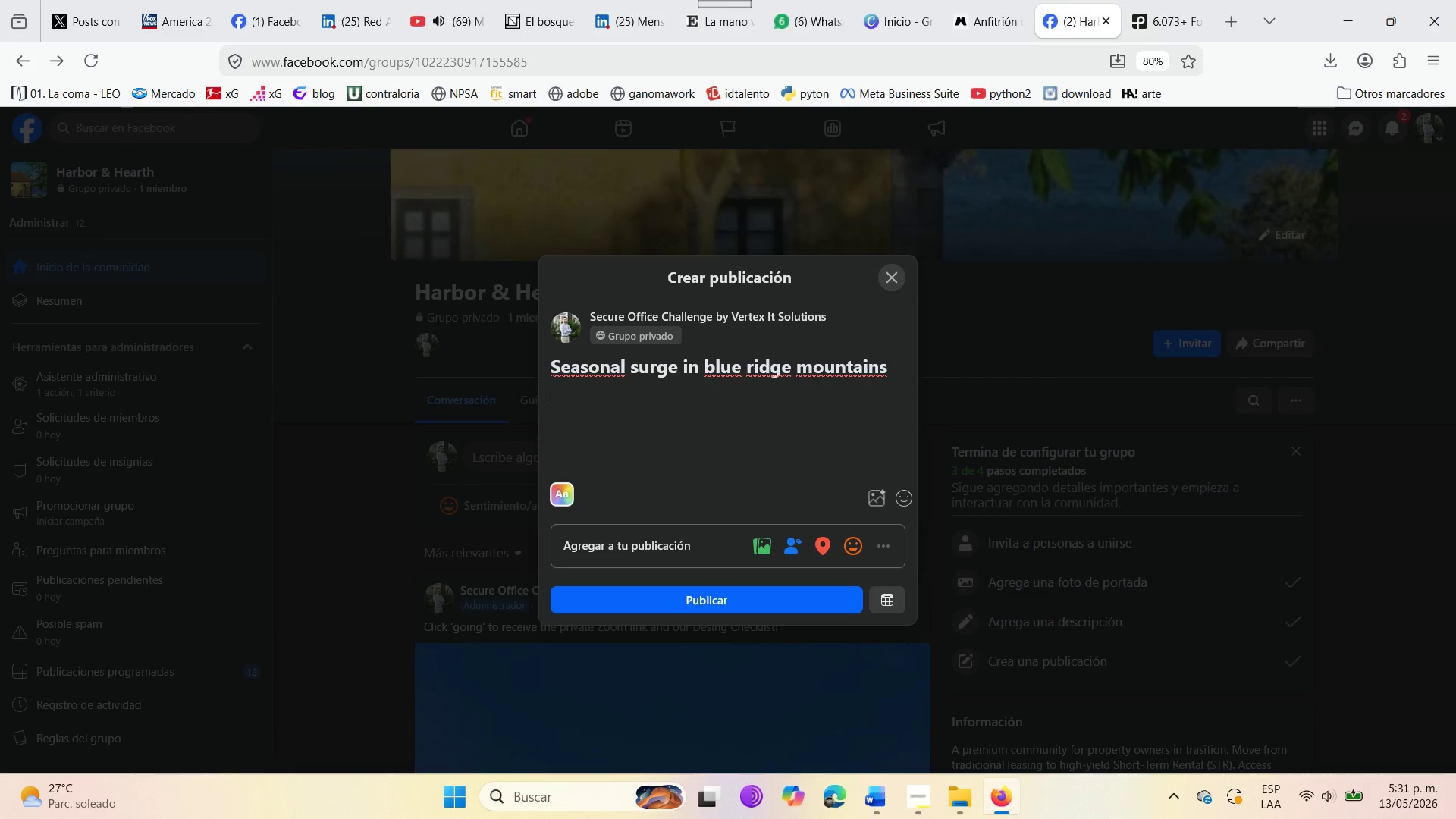 
key(Enter)
 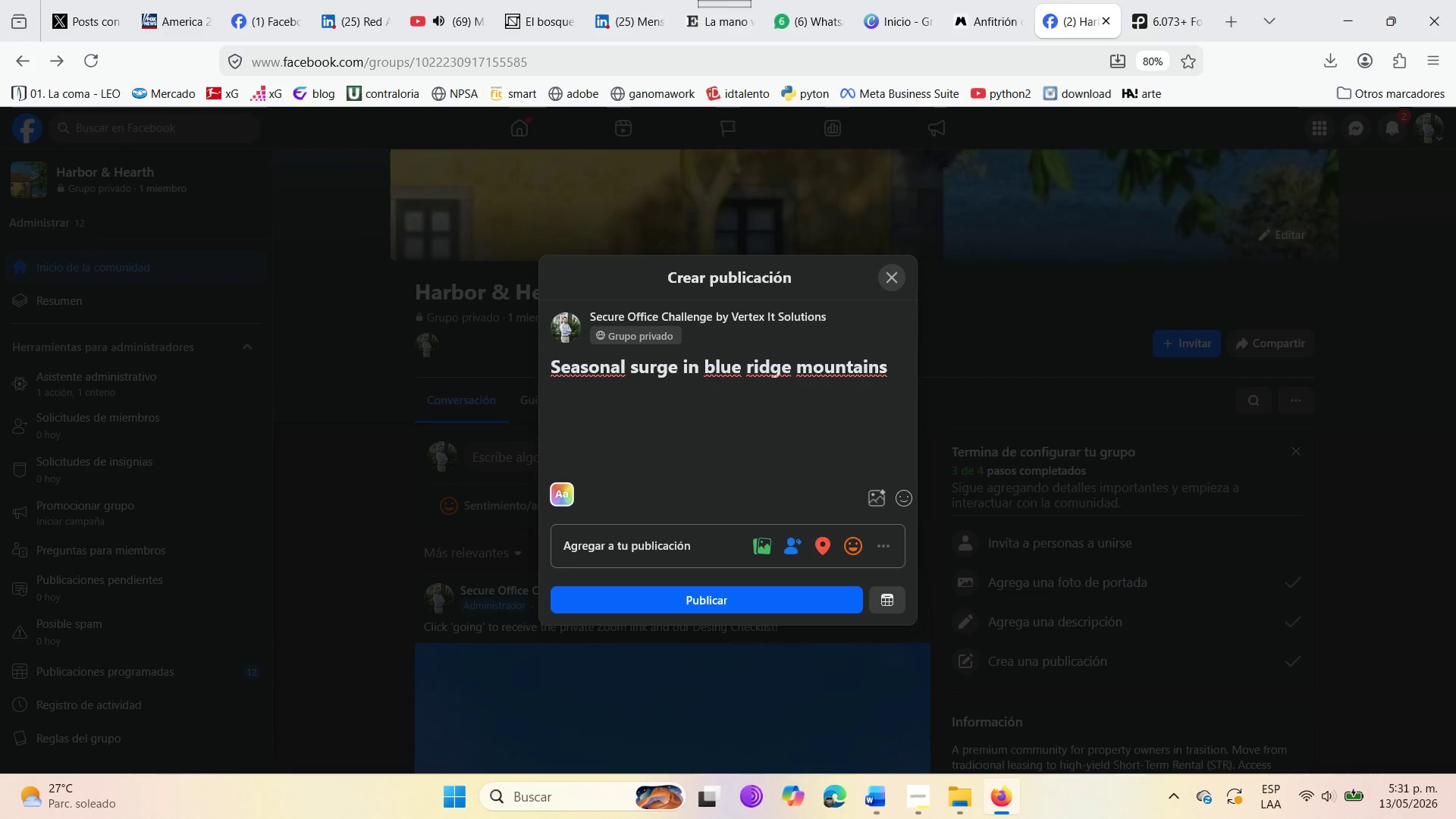 
type(Demo)
key(Backspace)
type(and )
 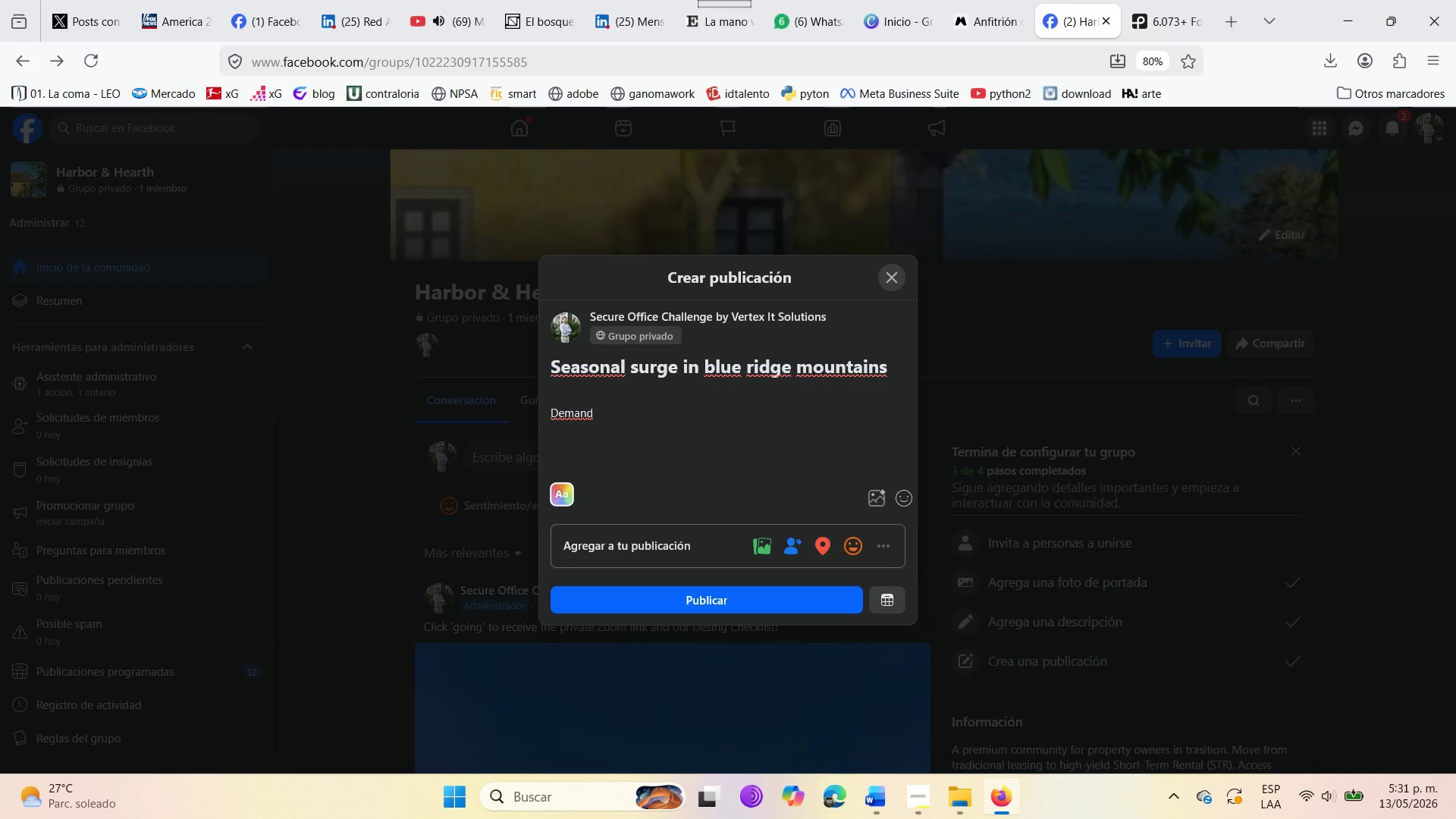 
wait(7.03)
 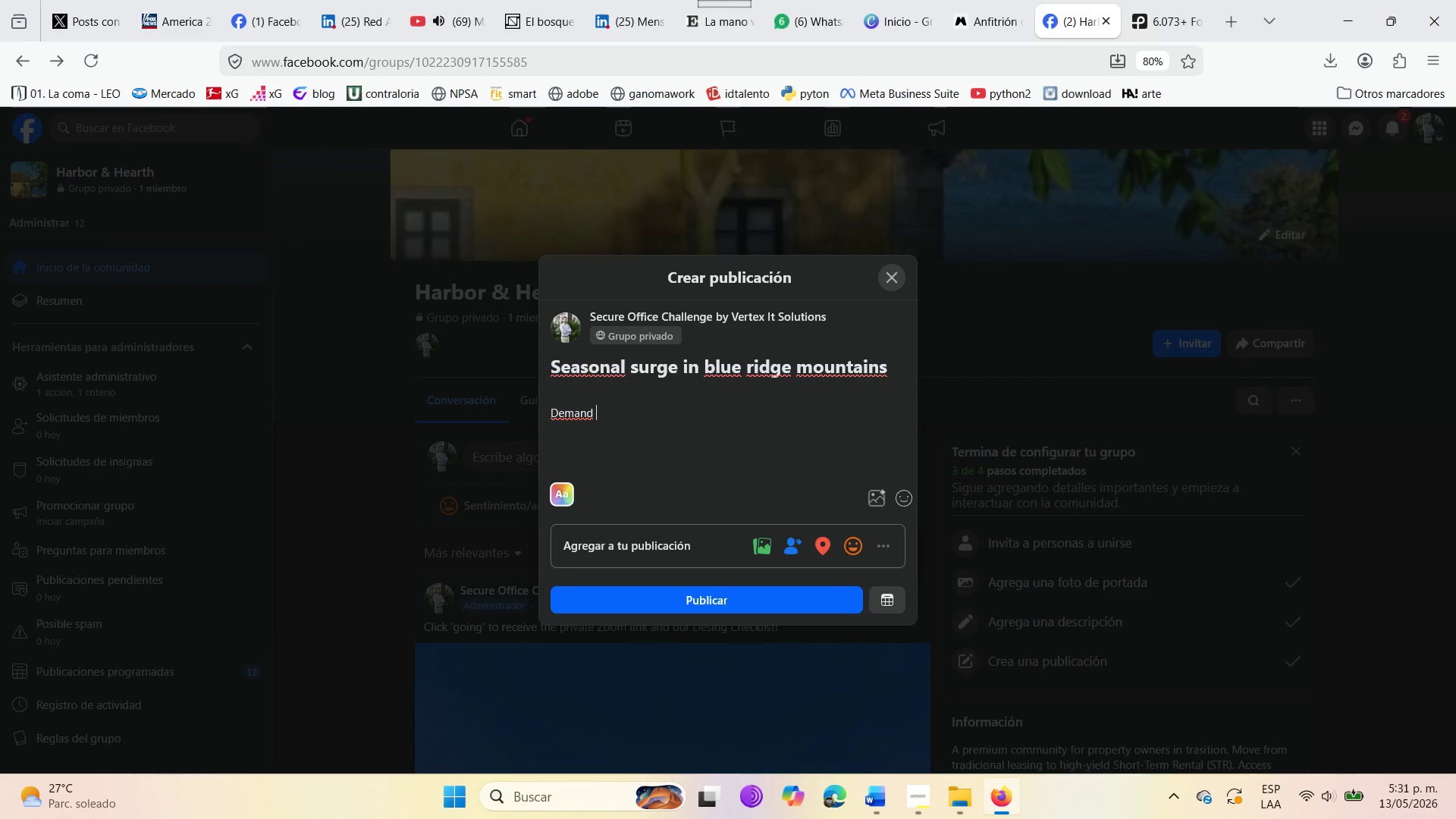 
type(for )
 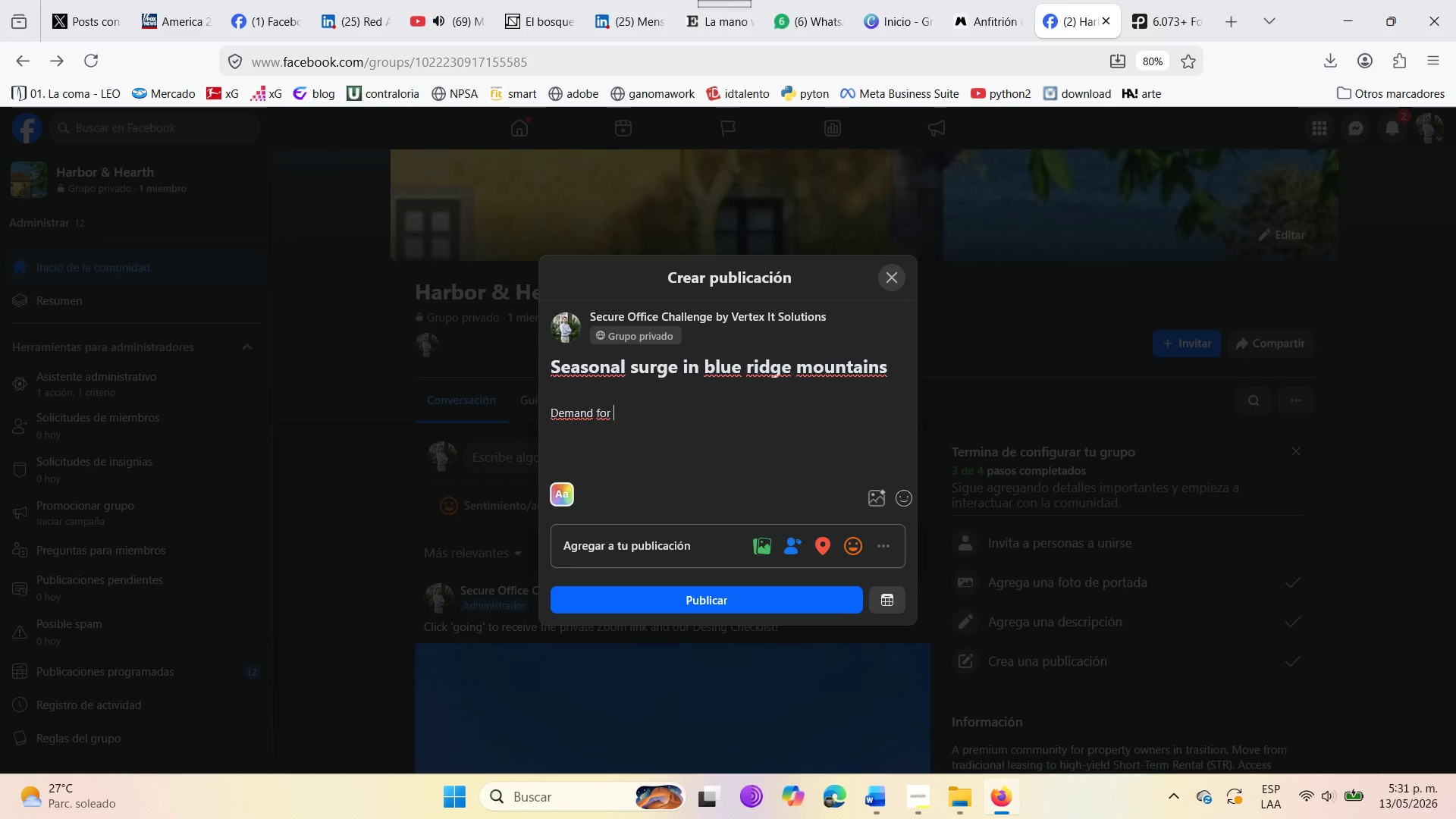 
wait(20.06)
 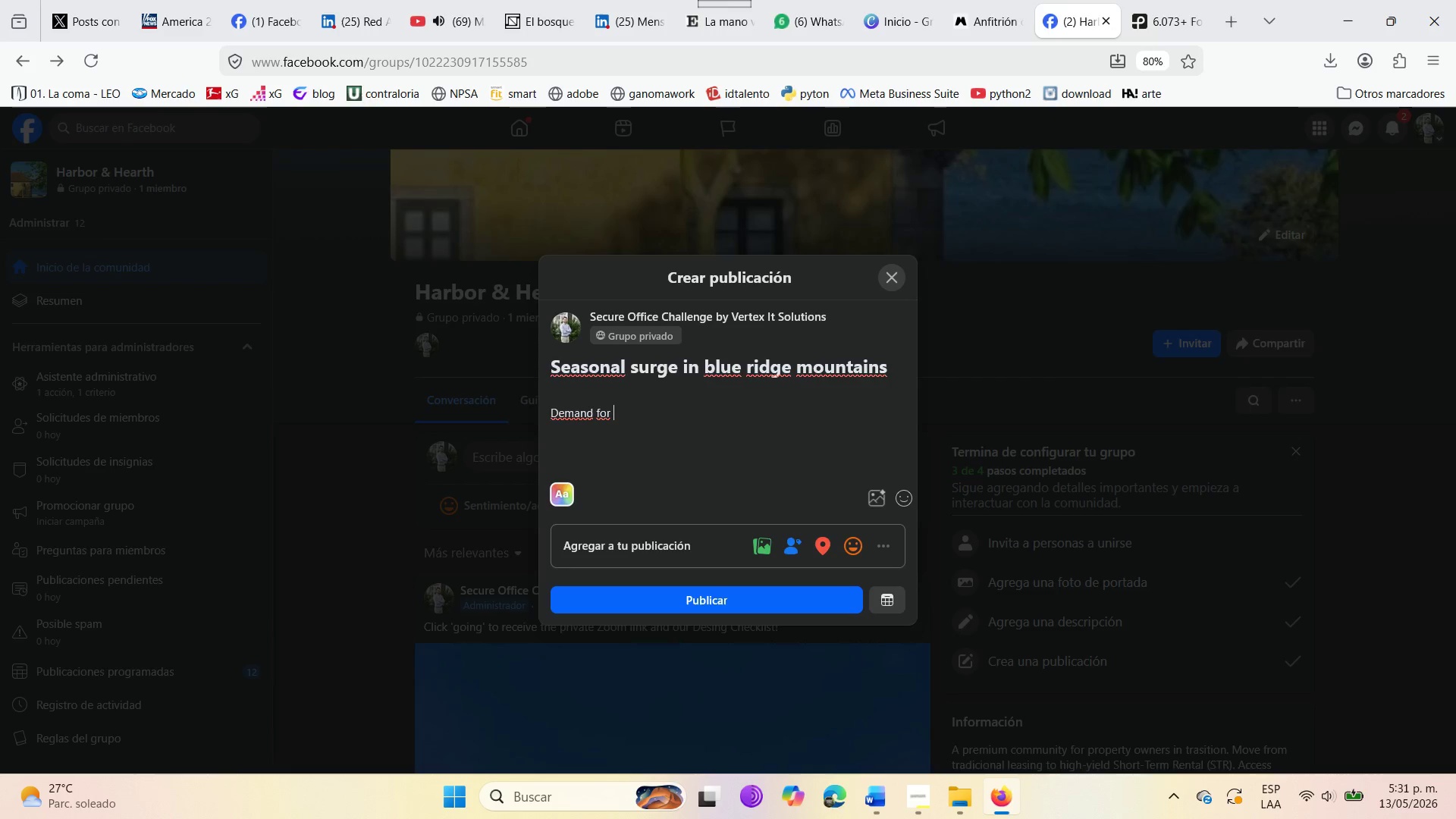 
type(loft )
key(Backspace)
type(s is peaking next month )
key(Backspace)
type(. If your Dyna)
 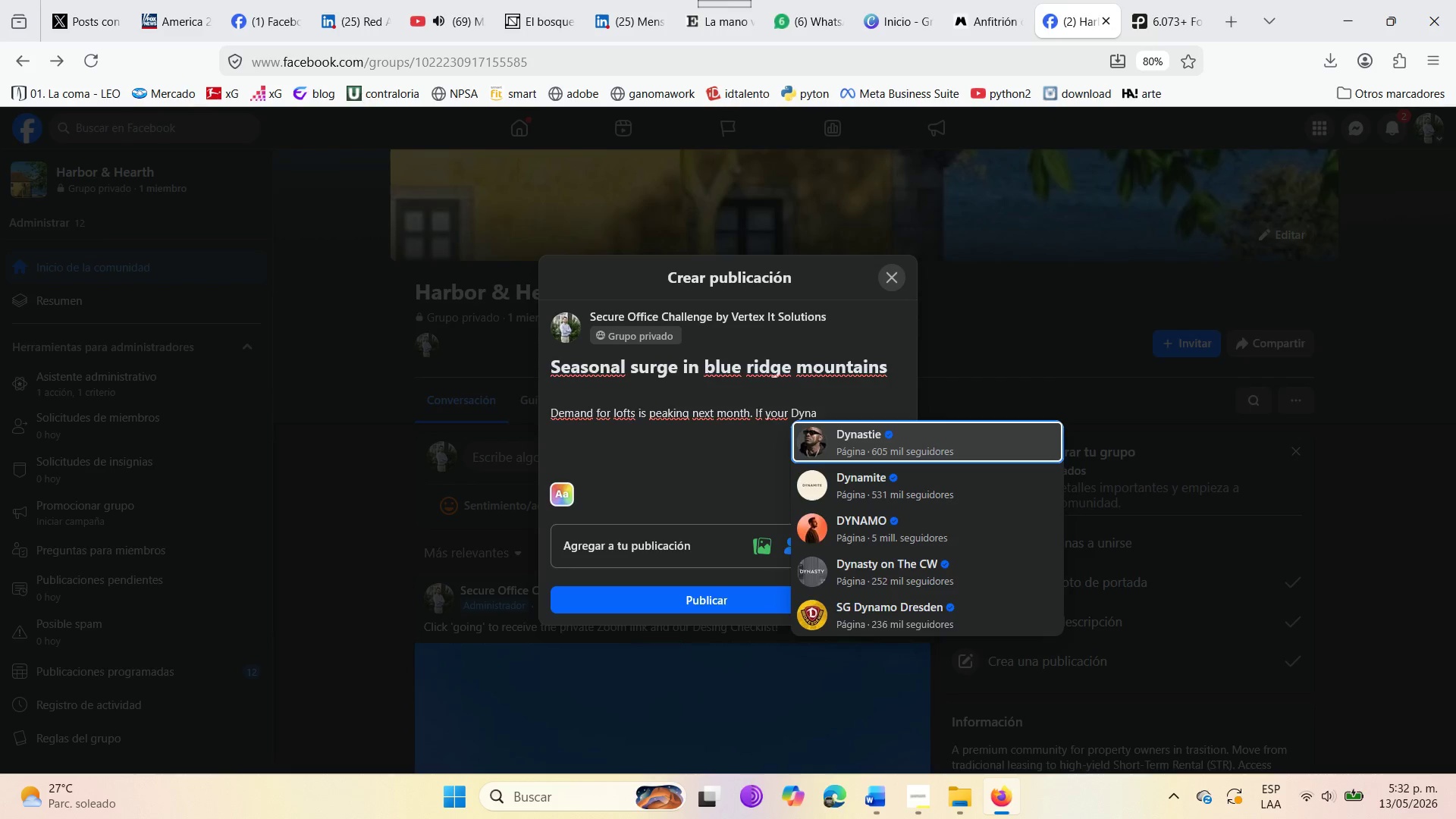 
type(mic Pricing )
 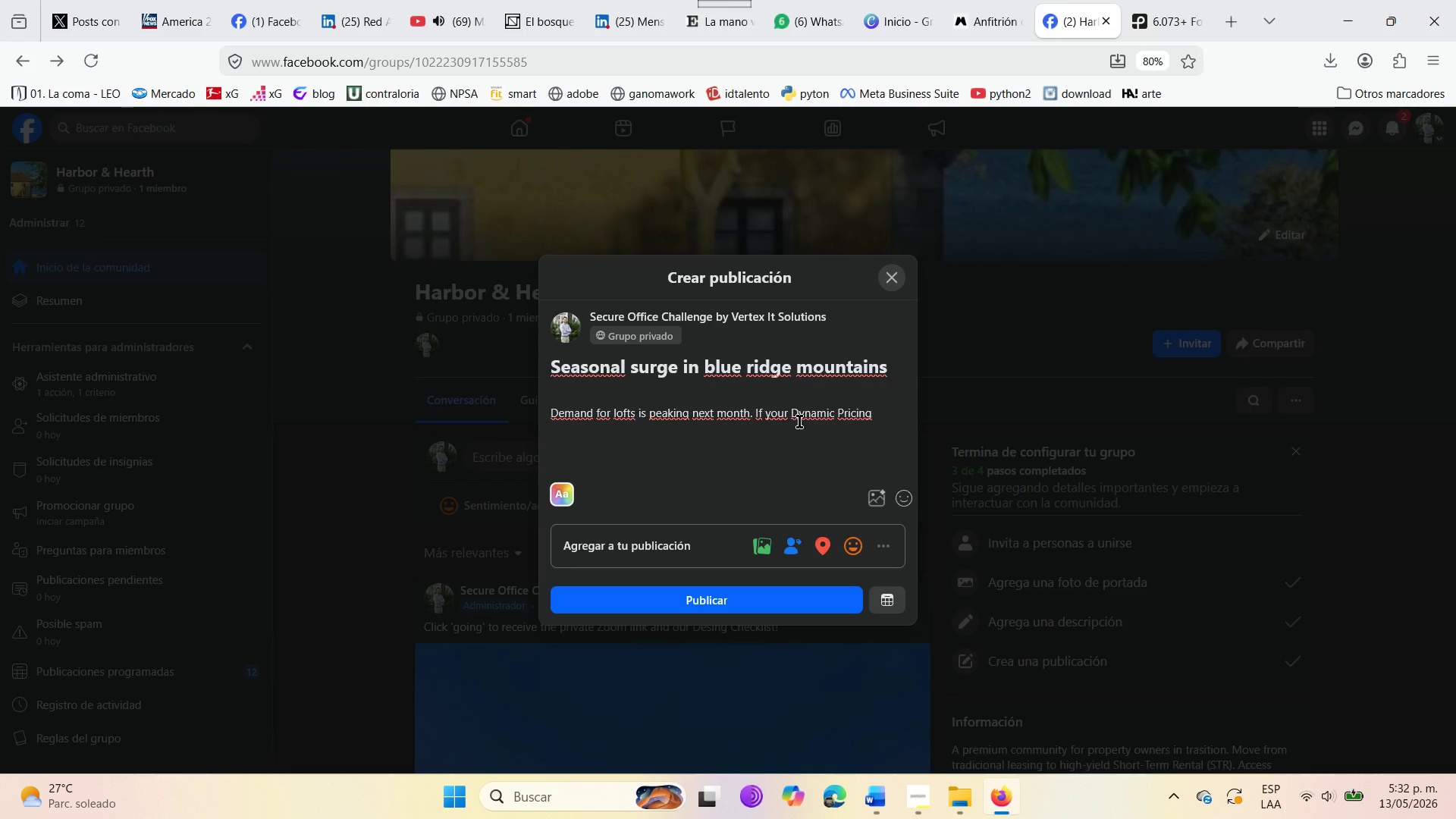 
left_click_drag(start_coordinate=[794, 419], to_coordinate=[872, 410])
 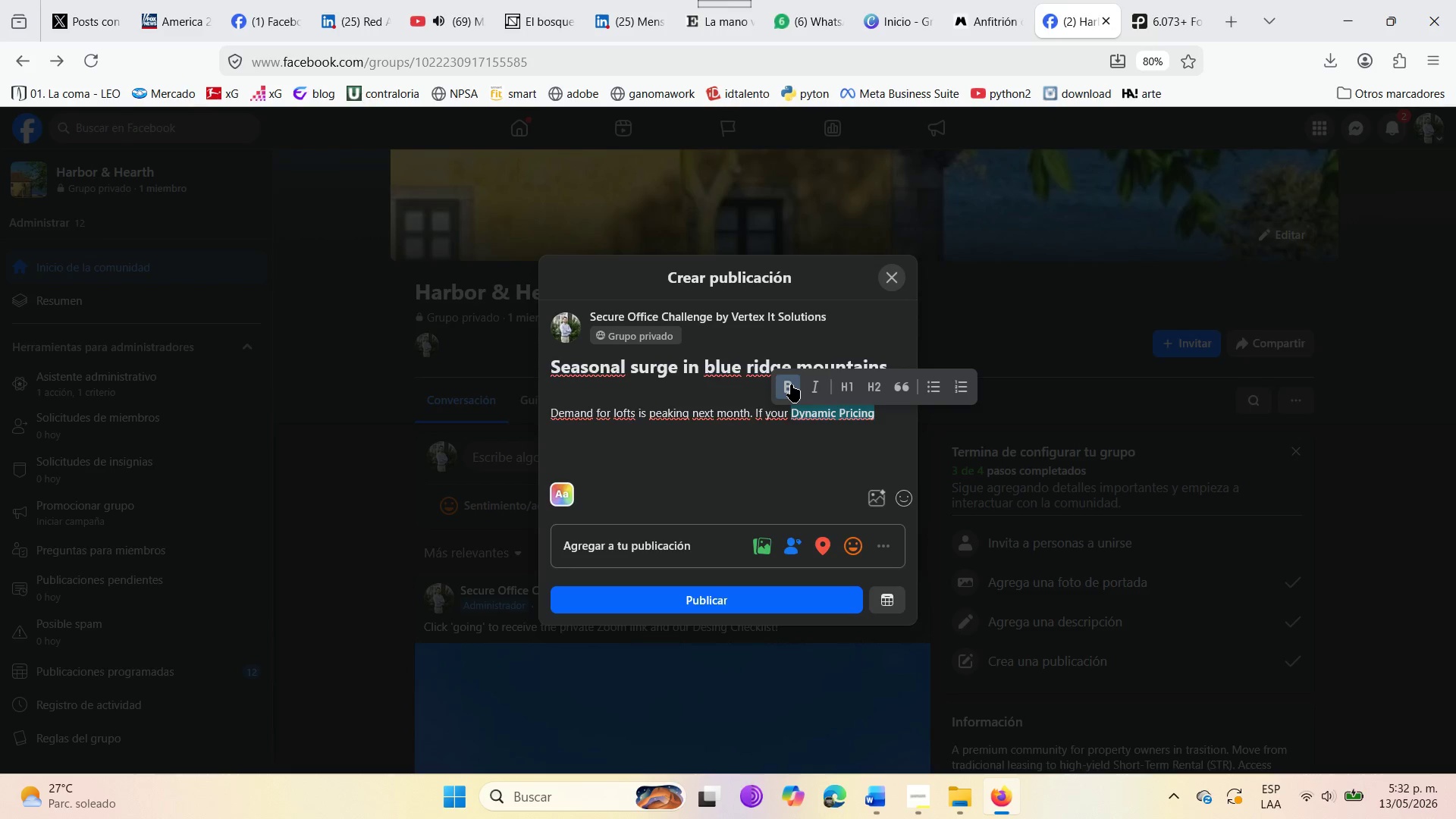 
left_click([804, 424])
 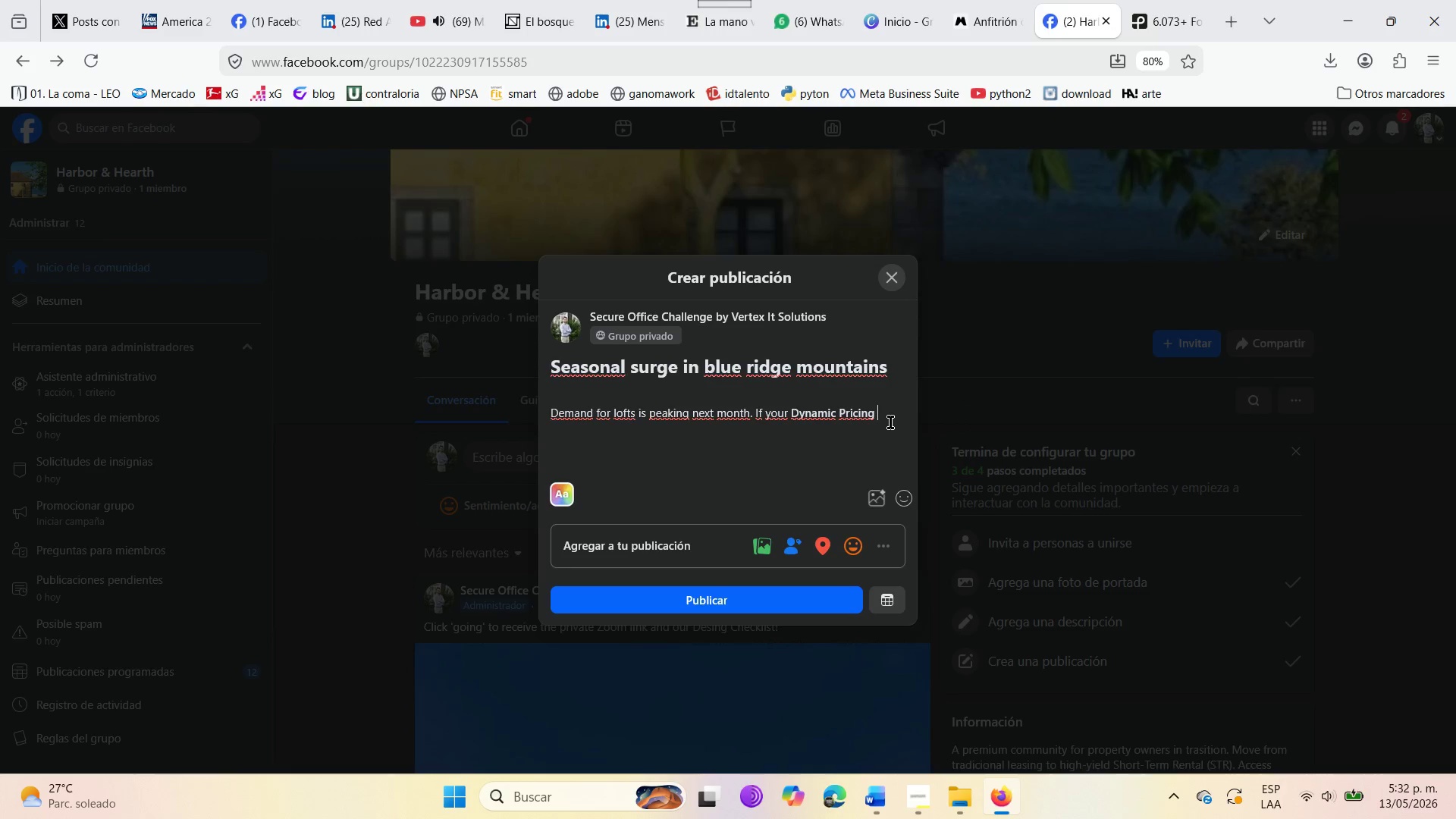 
wait(9.45)
 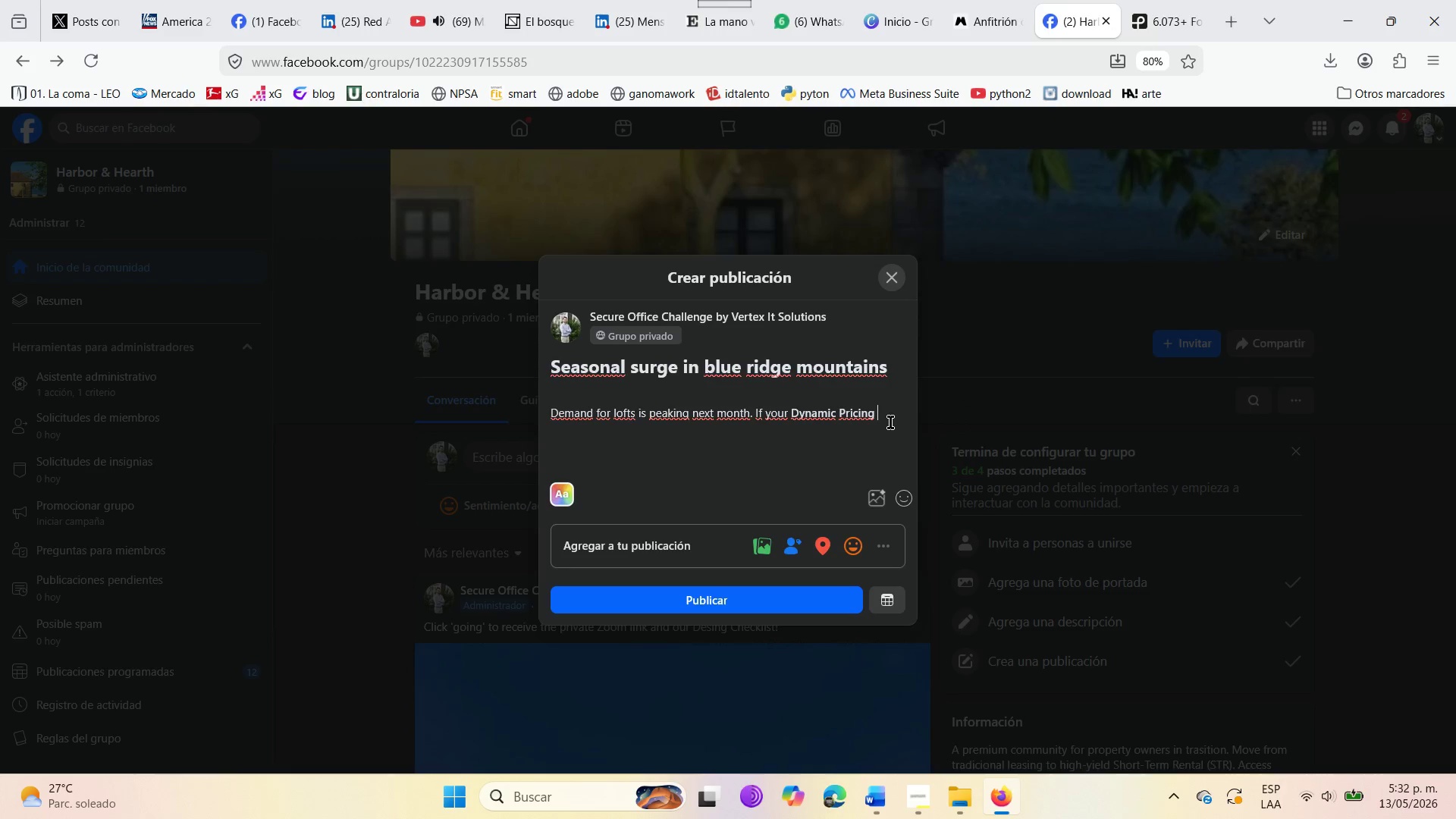 
type(no )
key(Backspace)
key(Backspace)
key(Backspace)
type(isn[t automated )
key(Backspace)
type(, you might miss out on the most profitable )
 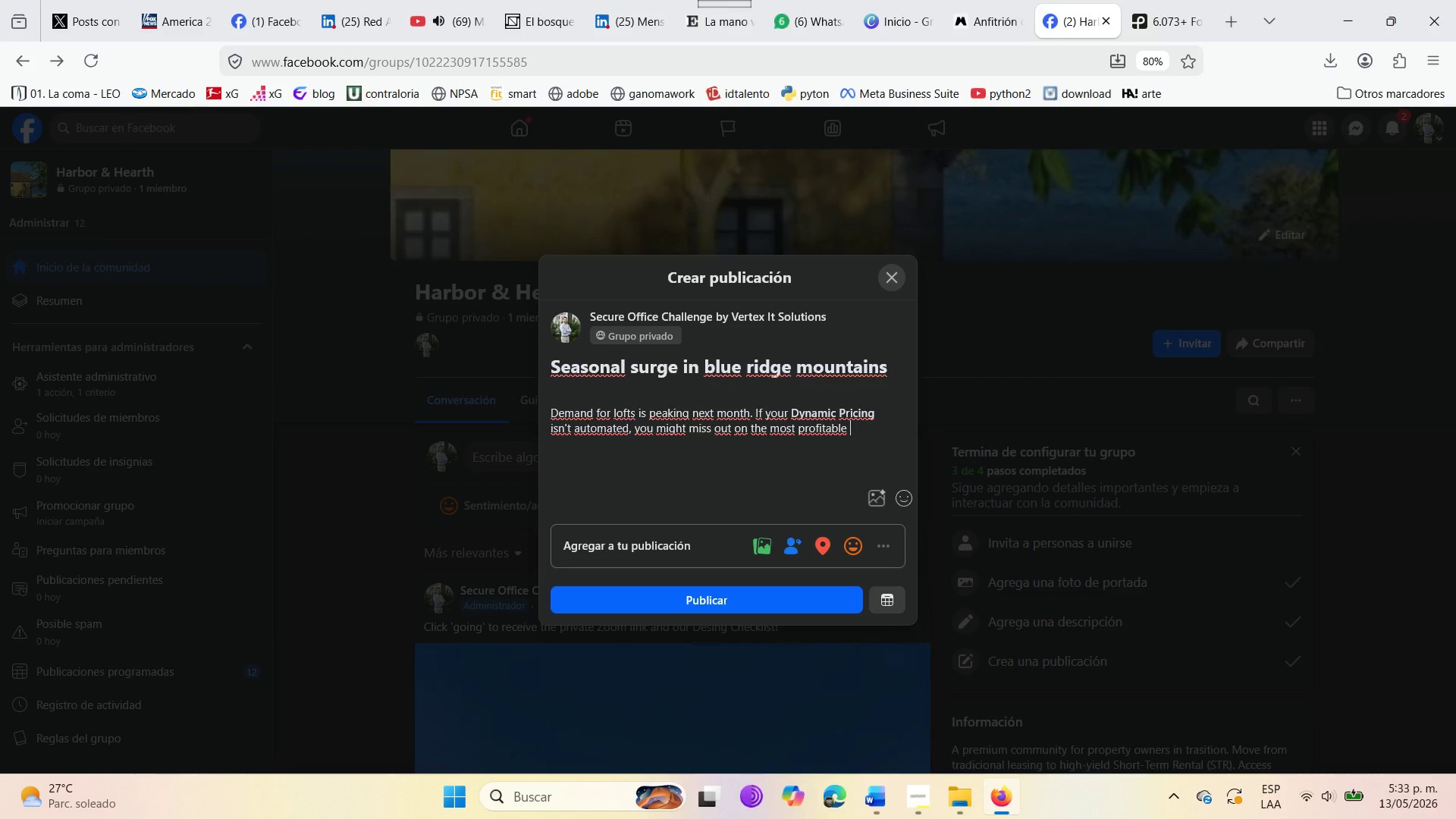 
type(weeks of the year )
key(Backspace)
type(. )
 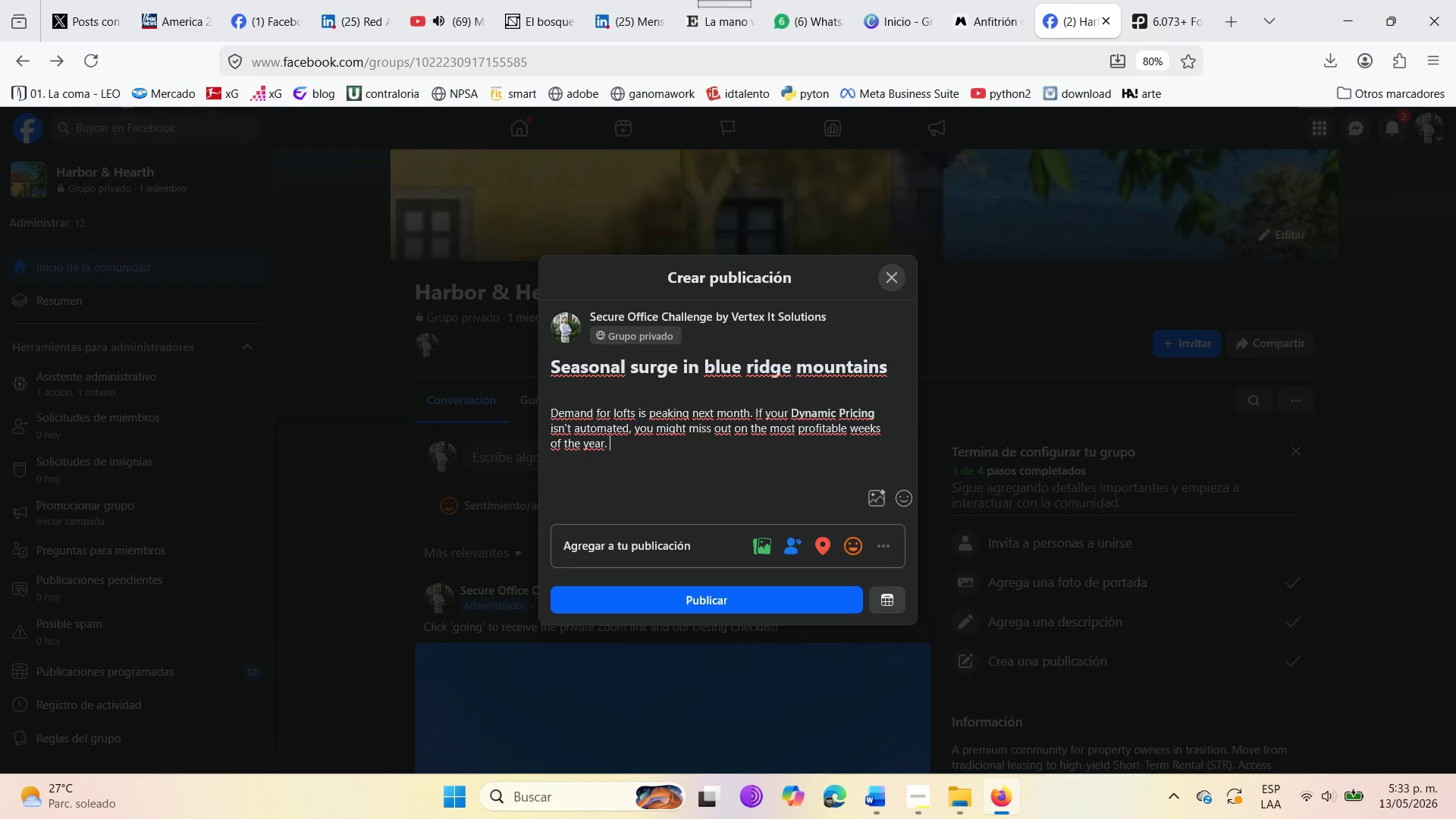 
key(Enter)
 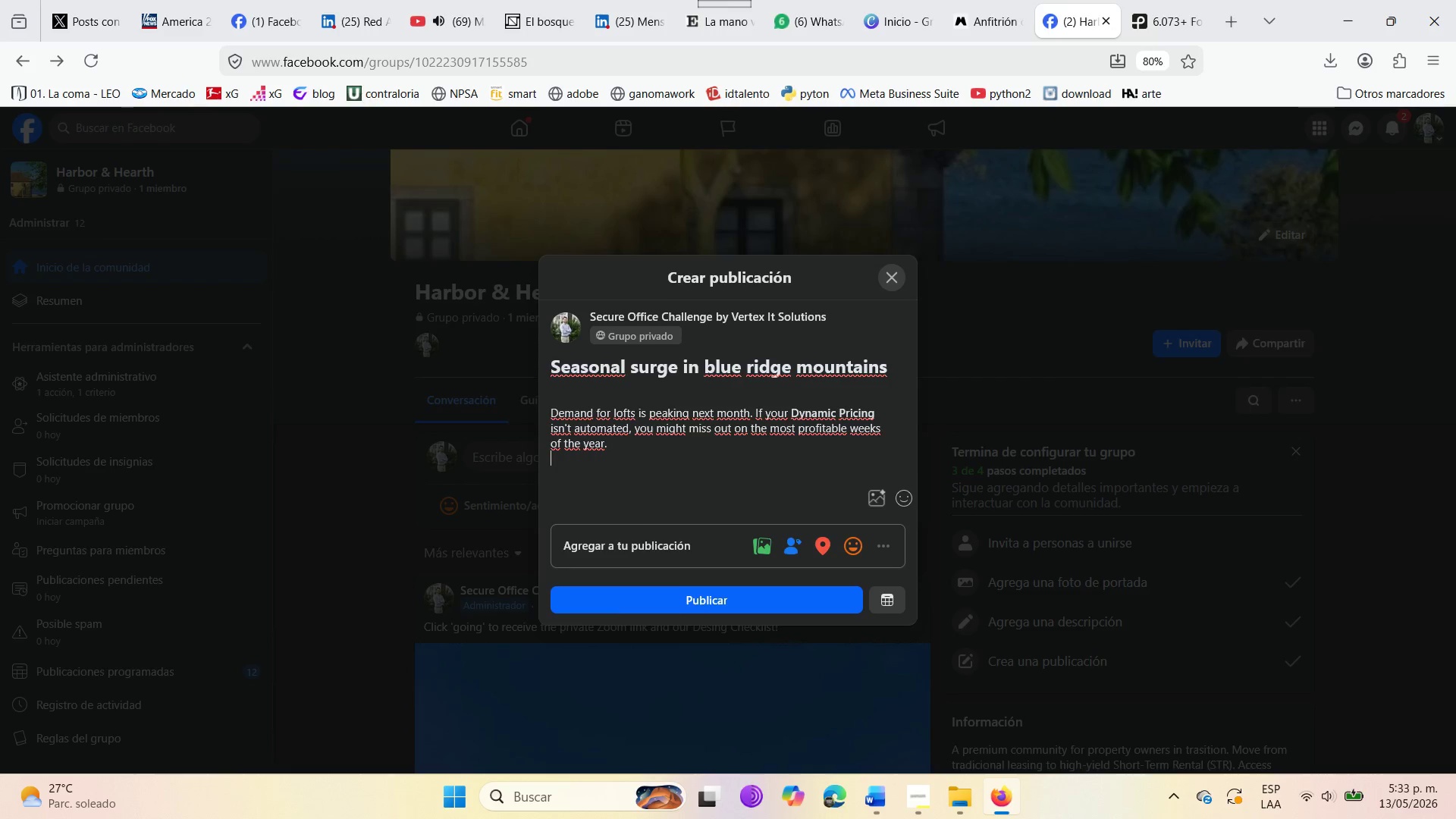 
key(Enter)
 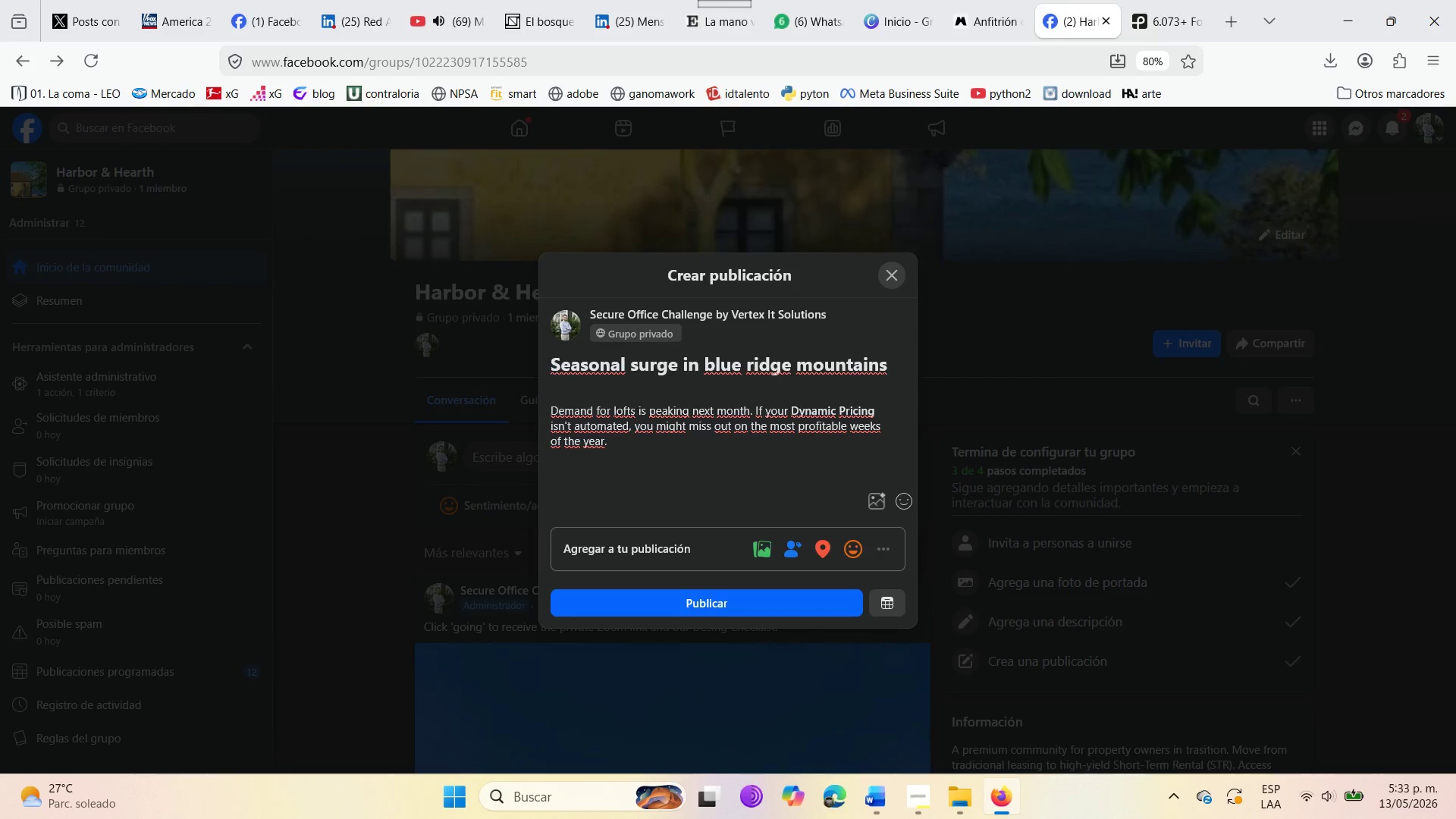 
type(Comment [PEAK )
key(Backspace)
type([ FOR )
key(Backspace)
key(Backspace)
key(Backspace)
key(Backspace)
type(for a free demand forecast )
key(Backspace)
type(. )
 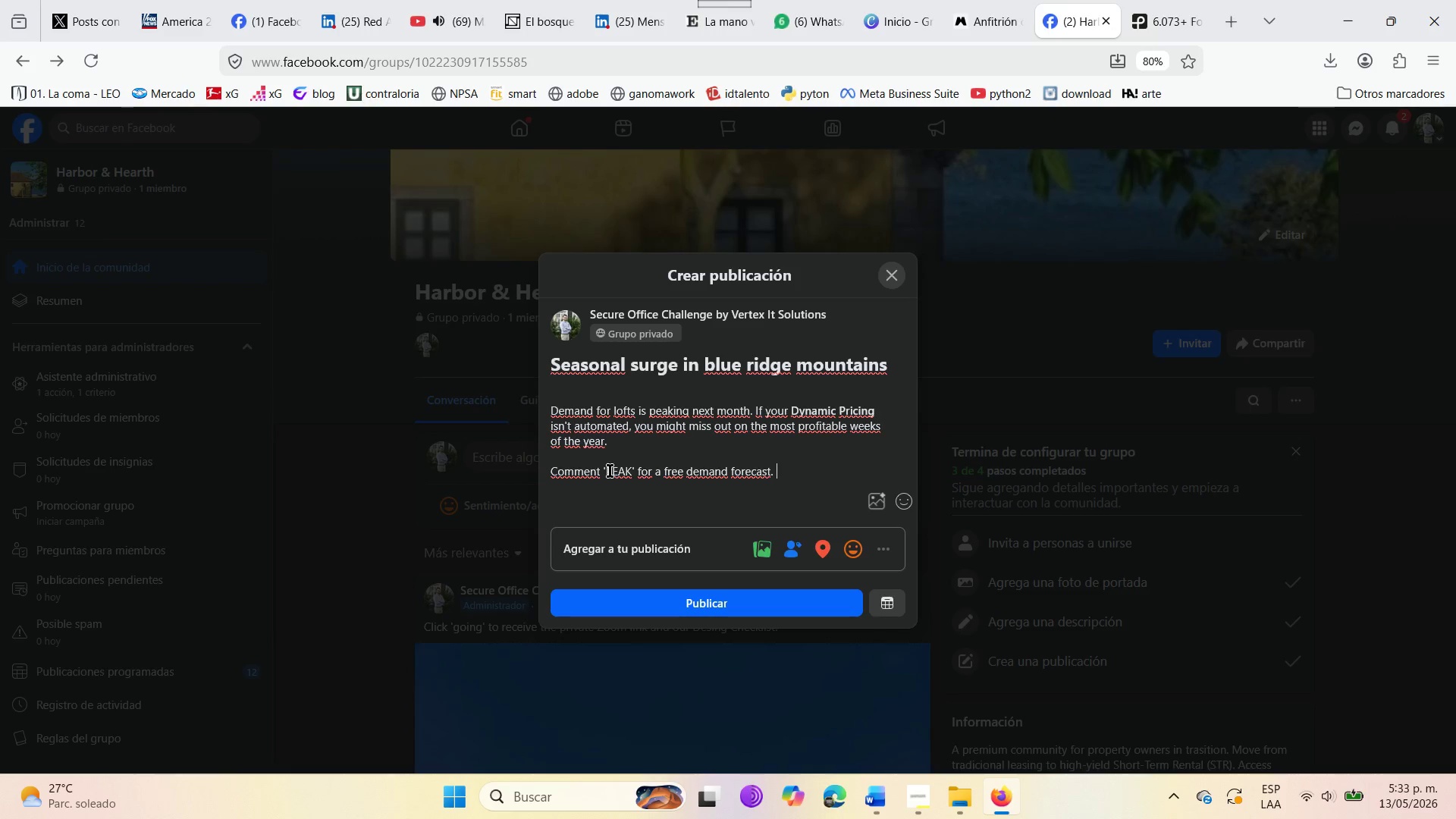 
wait(12.41)
 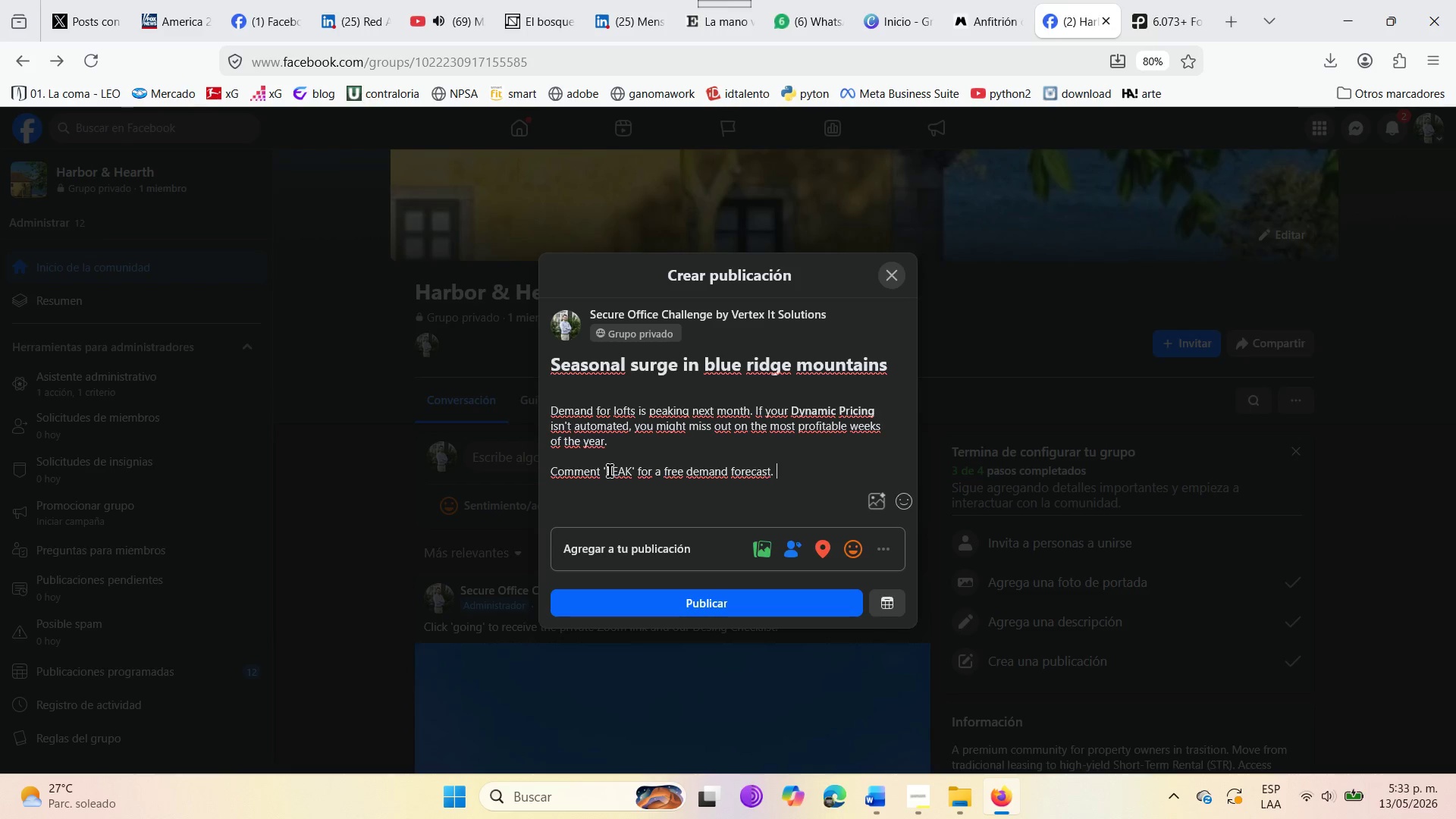 
left_click([902, 503])
 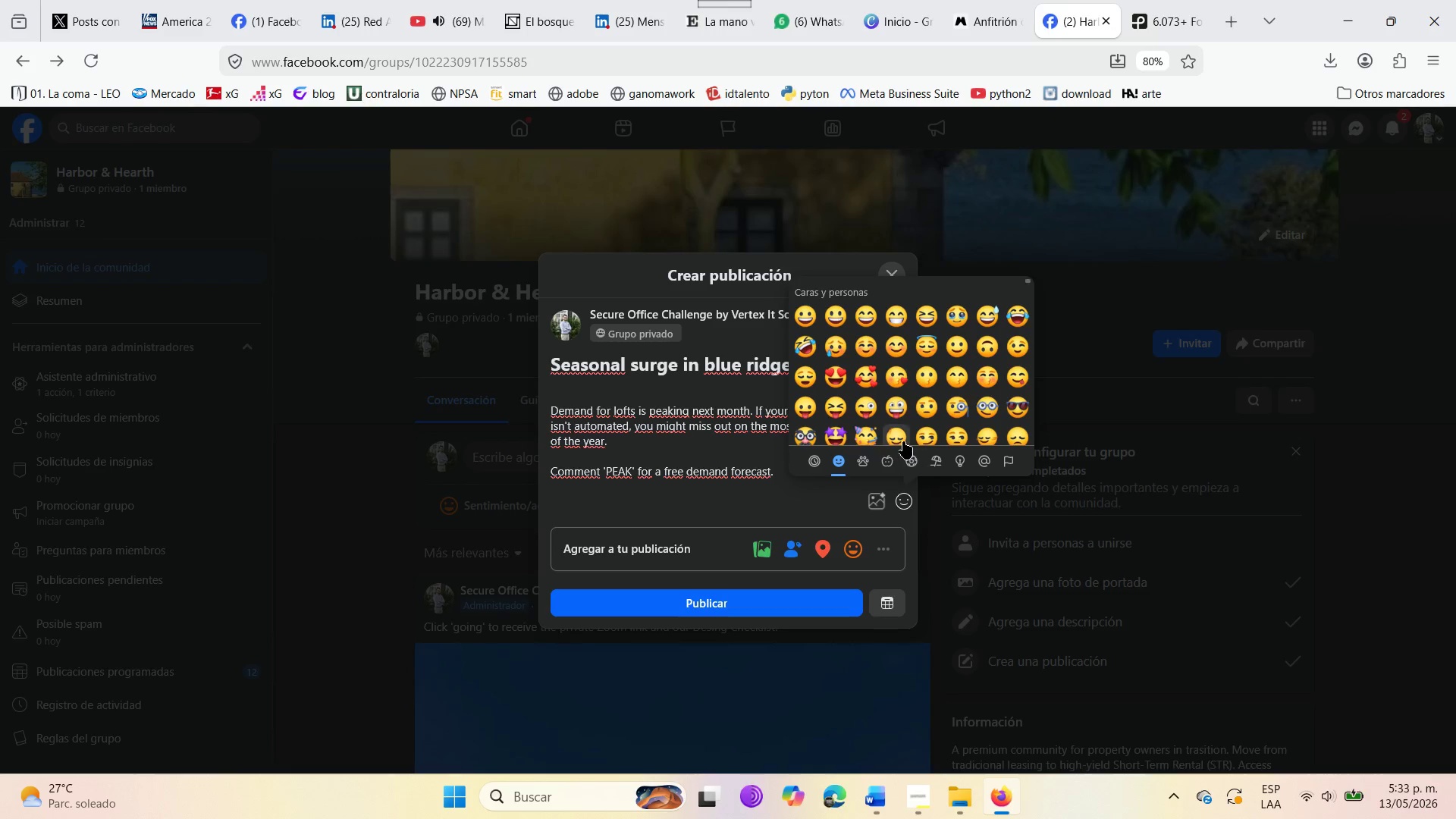 
scroll: coordinate [915, 376], scroll_direction: down, amount: 24.0
 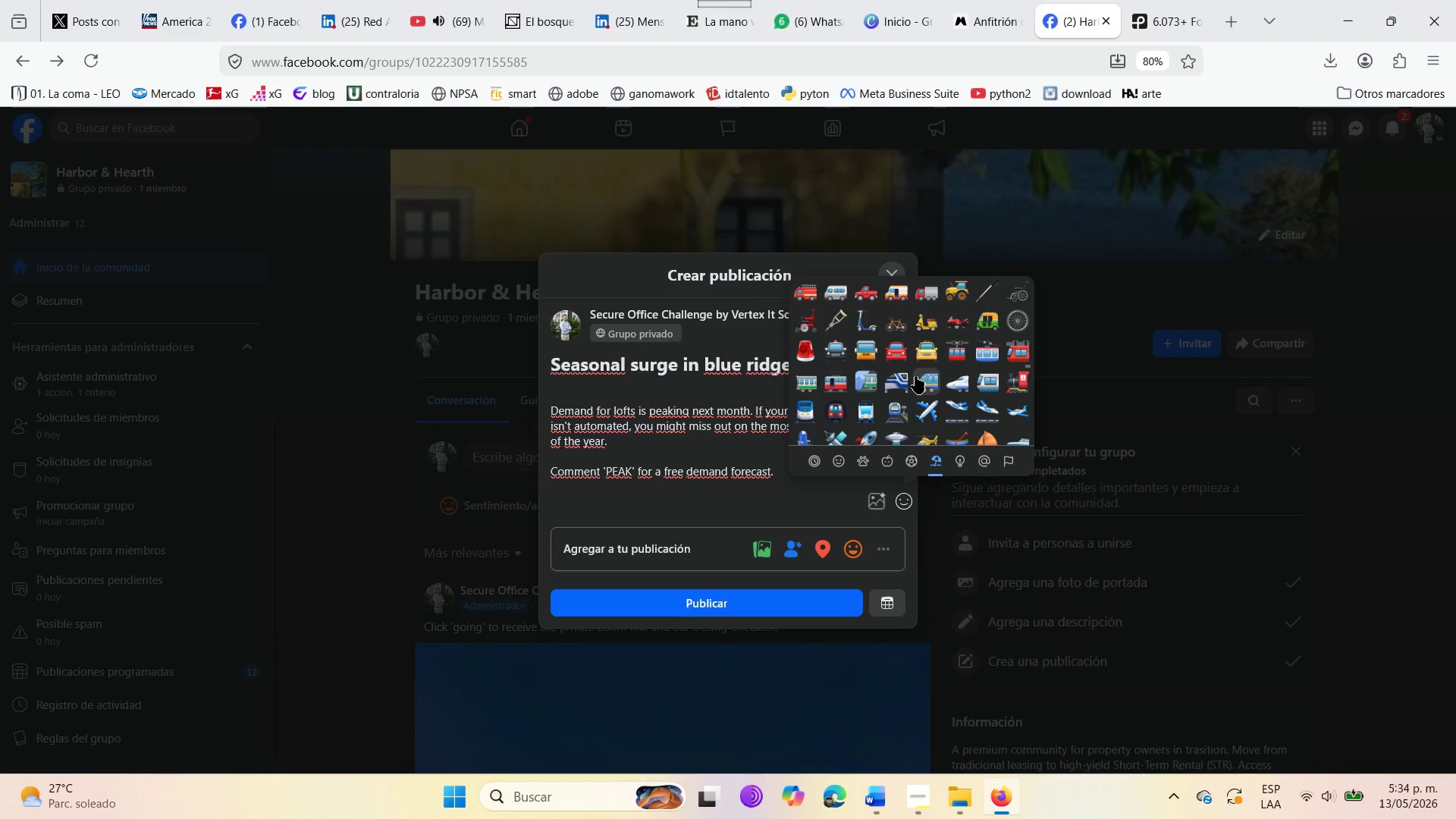 
wait(5.09)
 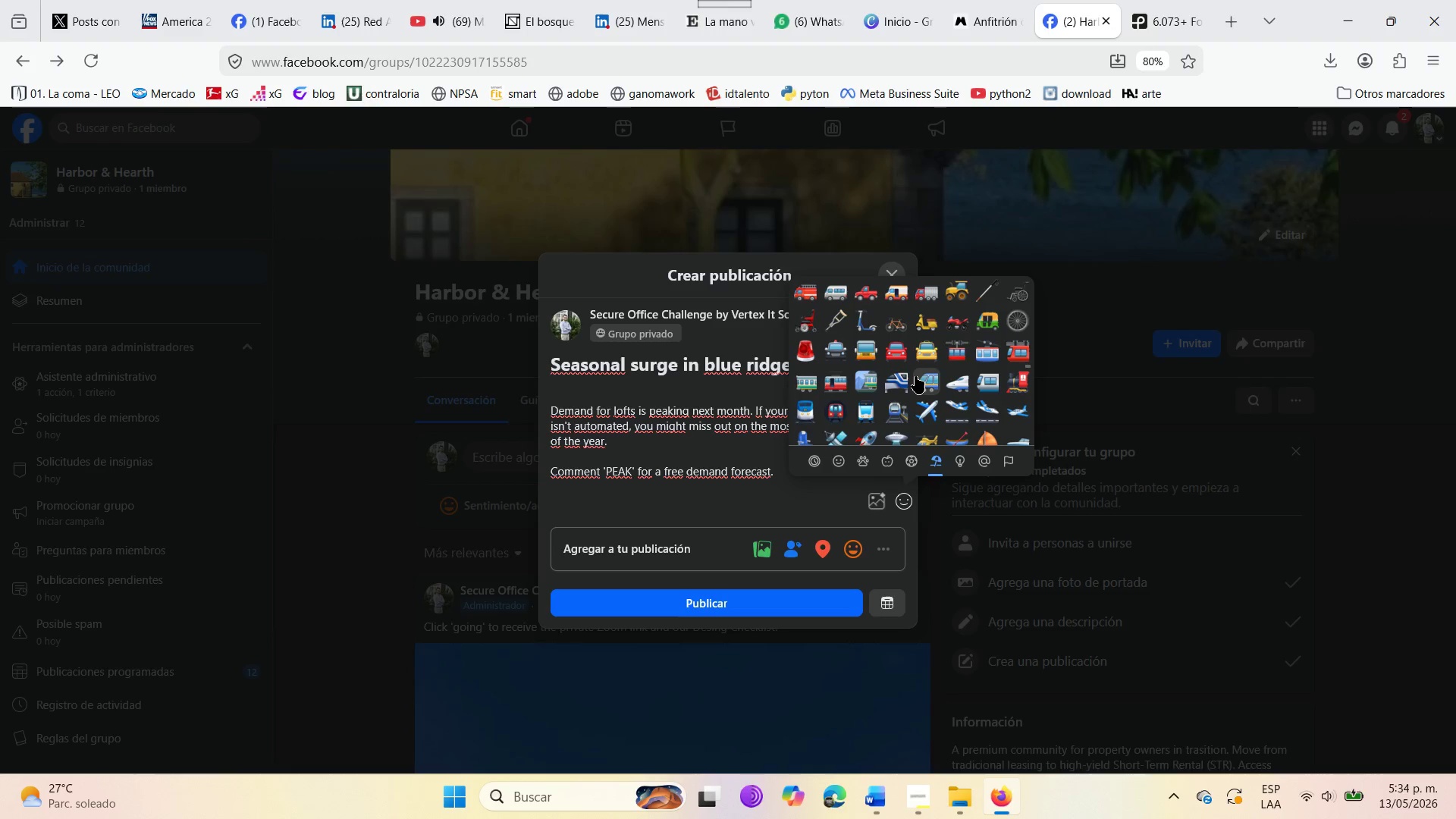 
scroll: coordinate [915, 376], scroll_direction: up, amount: 5.0
 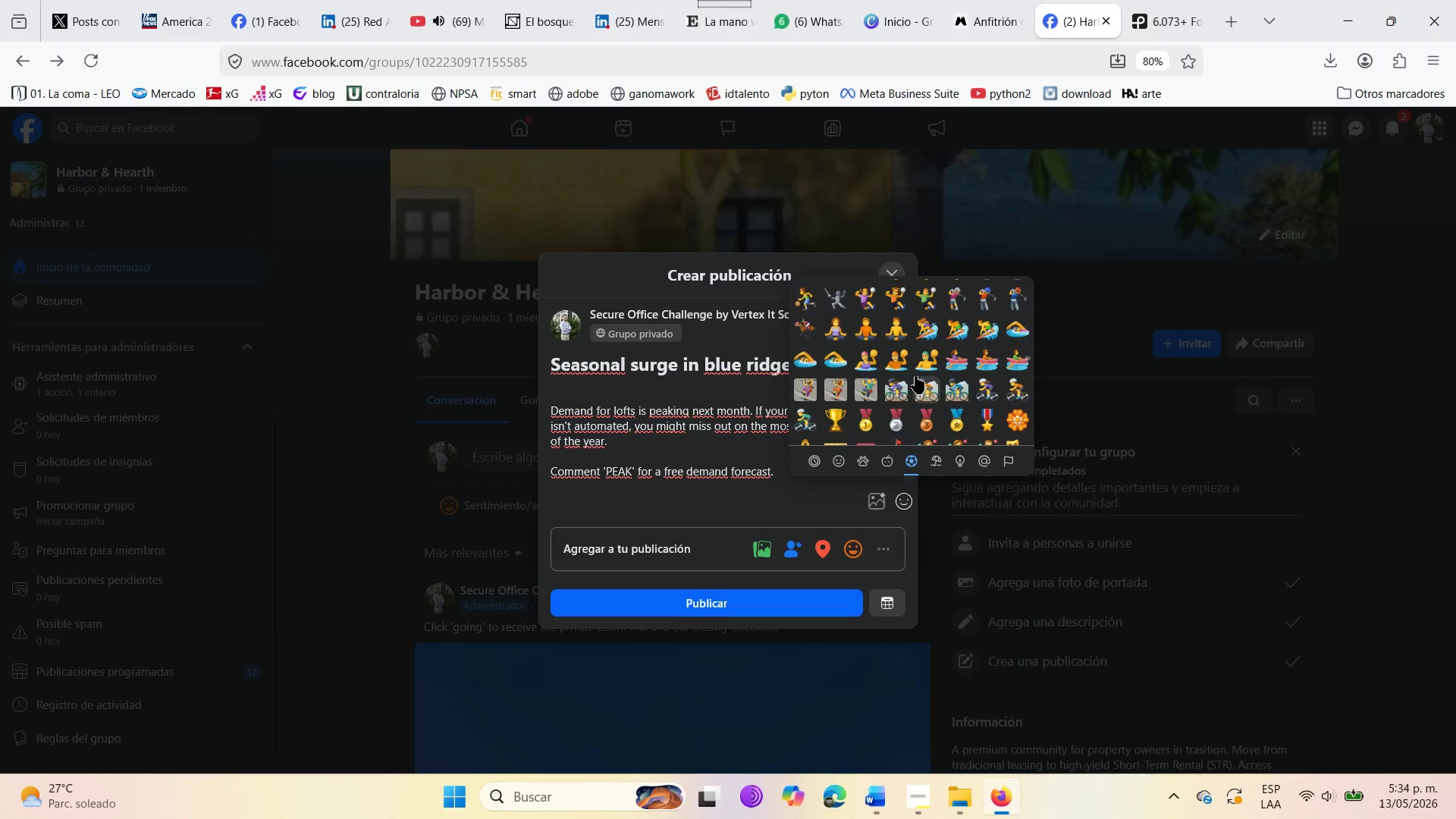 
scroll: coordinate [915, 376], scroll_direction: down, amount: 5.0
 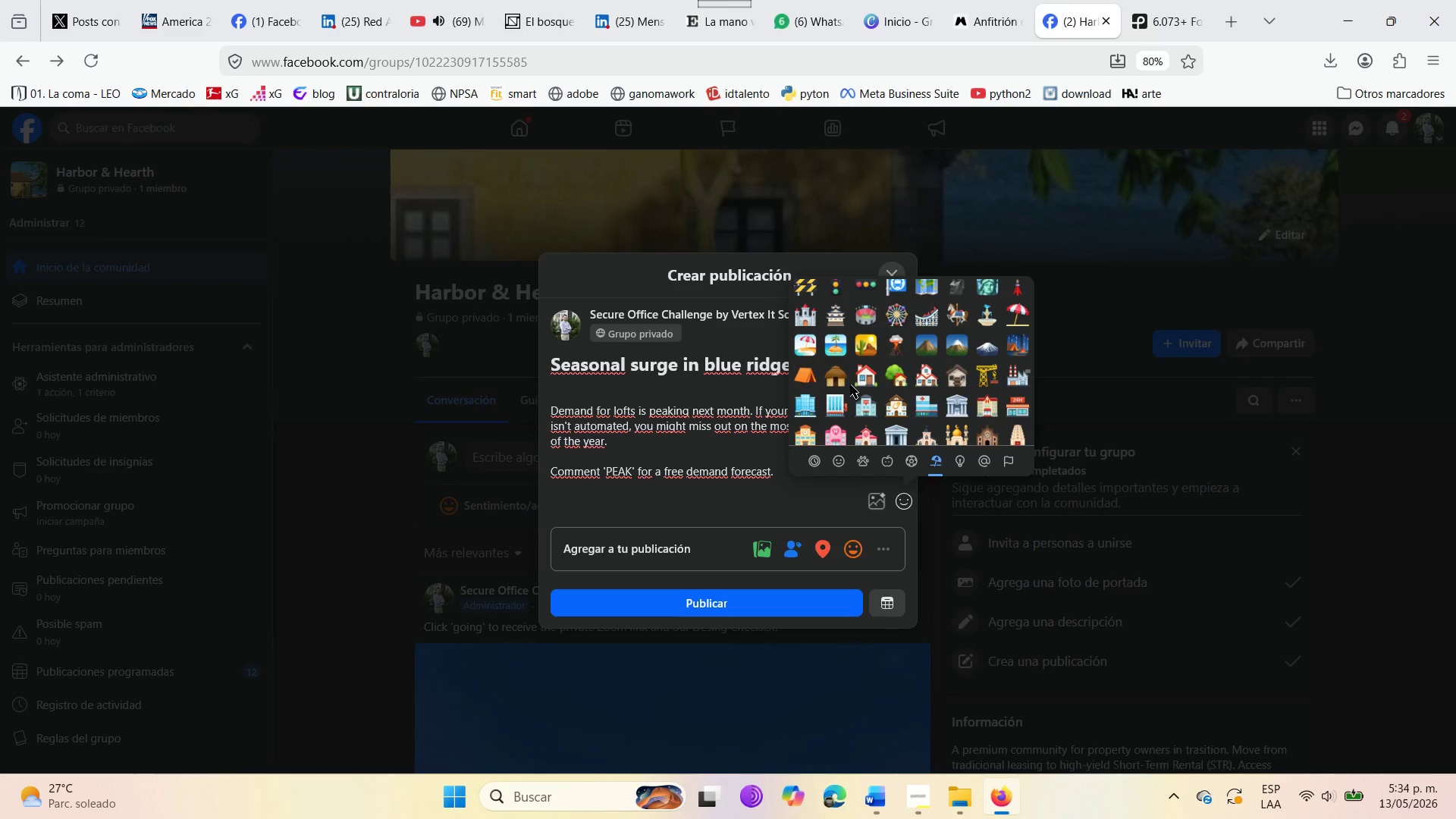 
wait(5.48)
 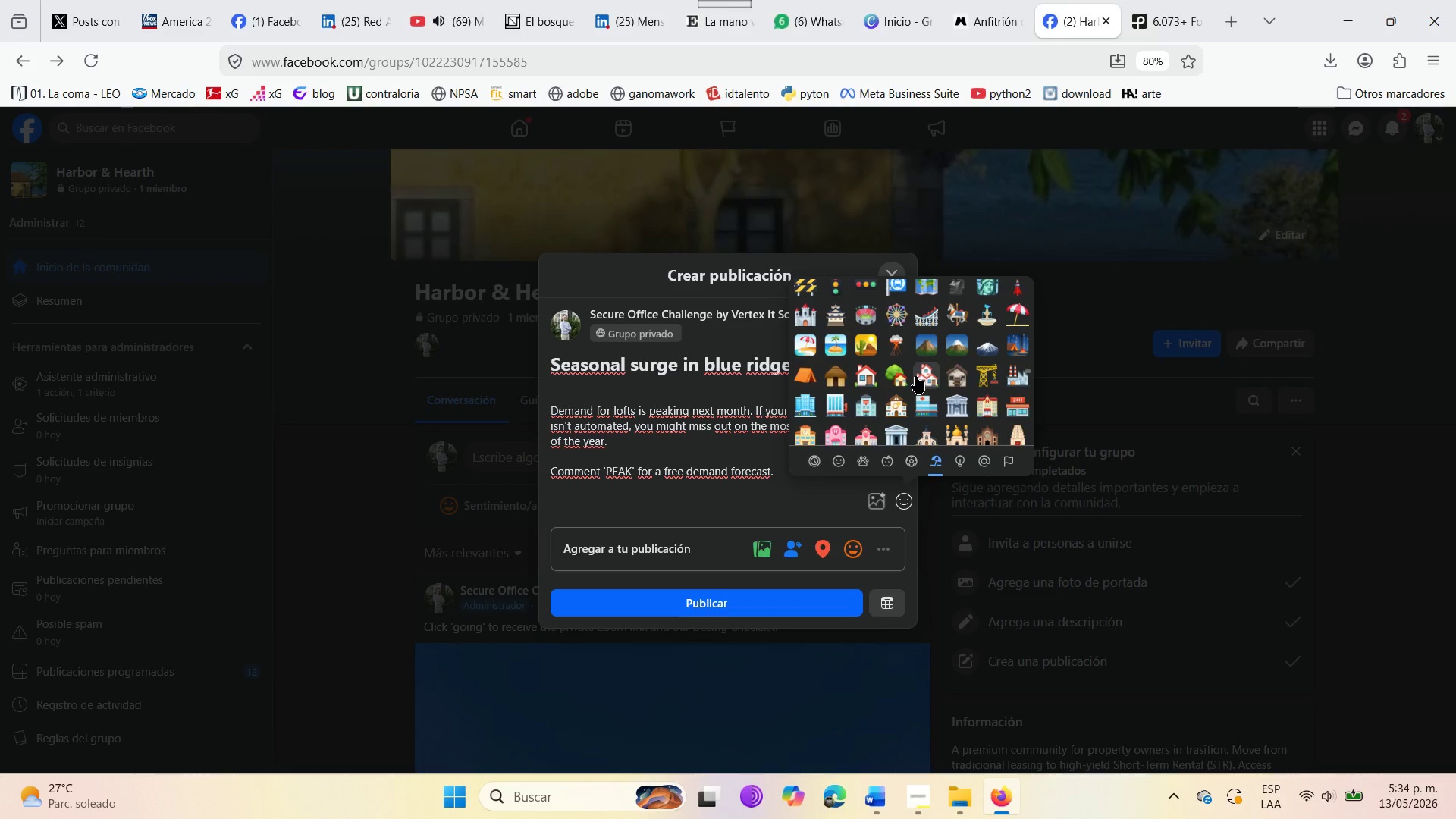 
scroll: coordinate [864, 398], scroll_direction: down, amount: 1.0
 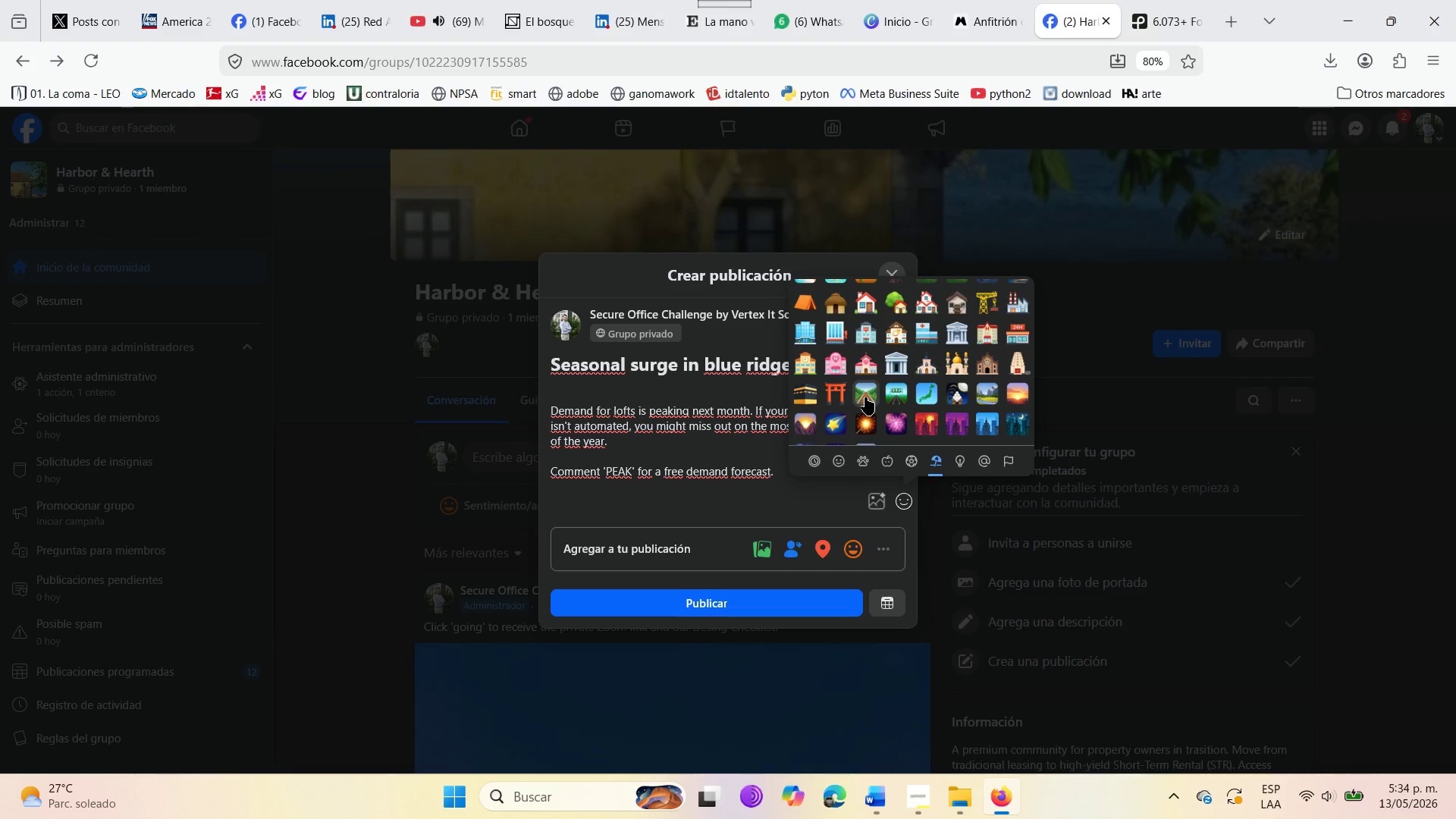 
scroll: coordinate [865, 397], scroll_direction: up, amount: 1.0
 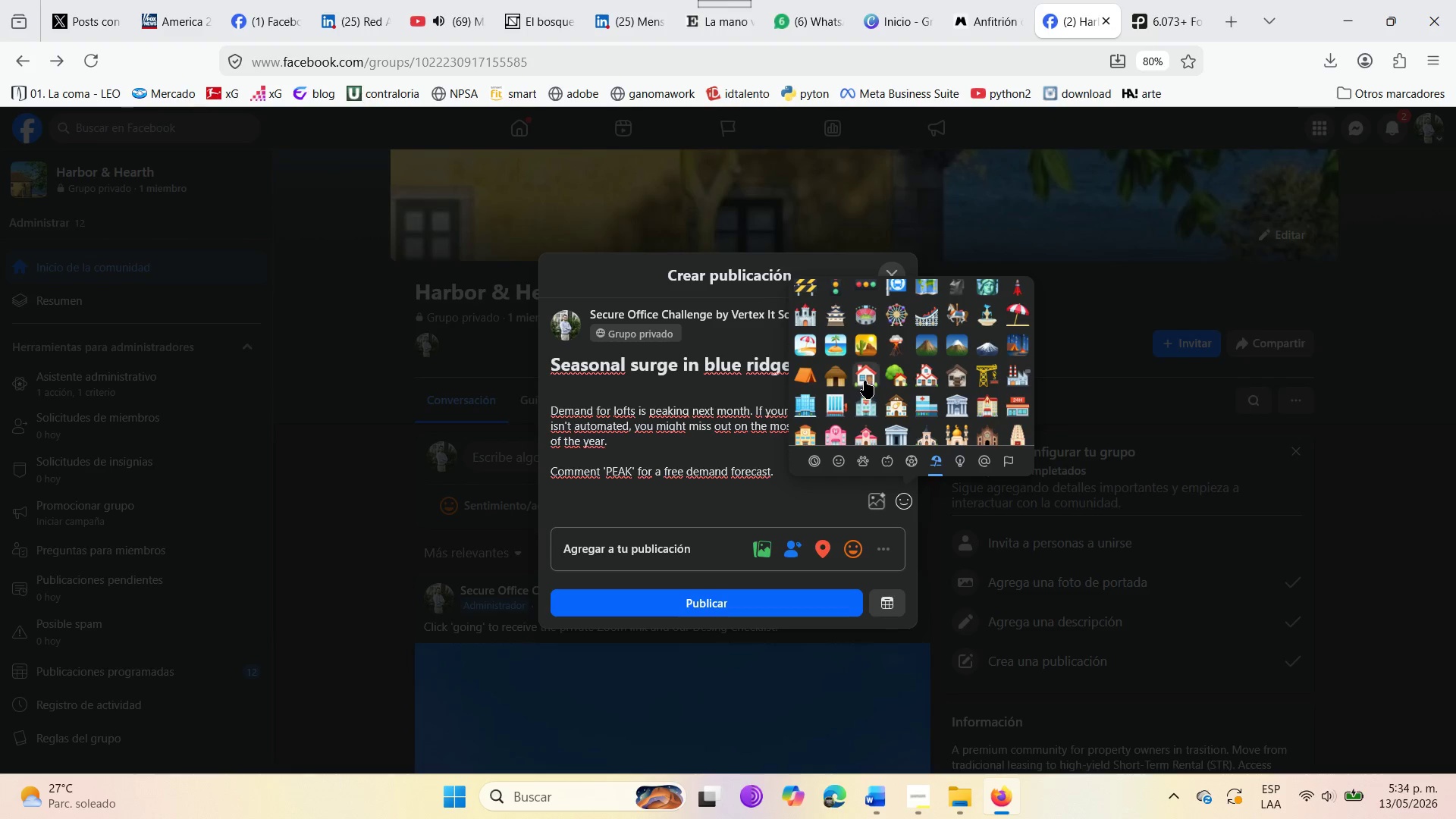 
left_click([864, 381])
 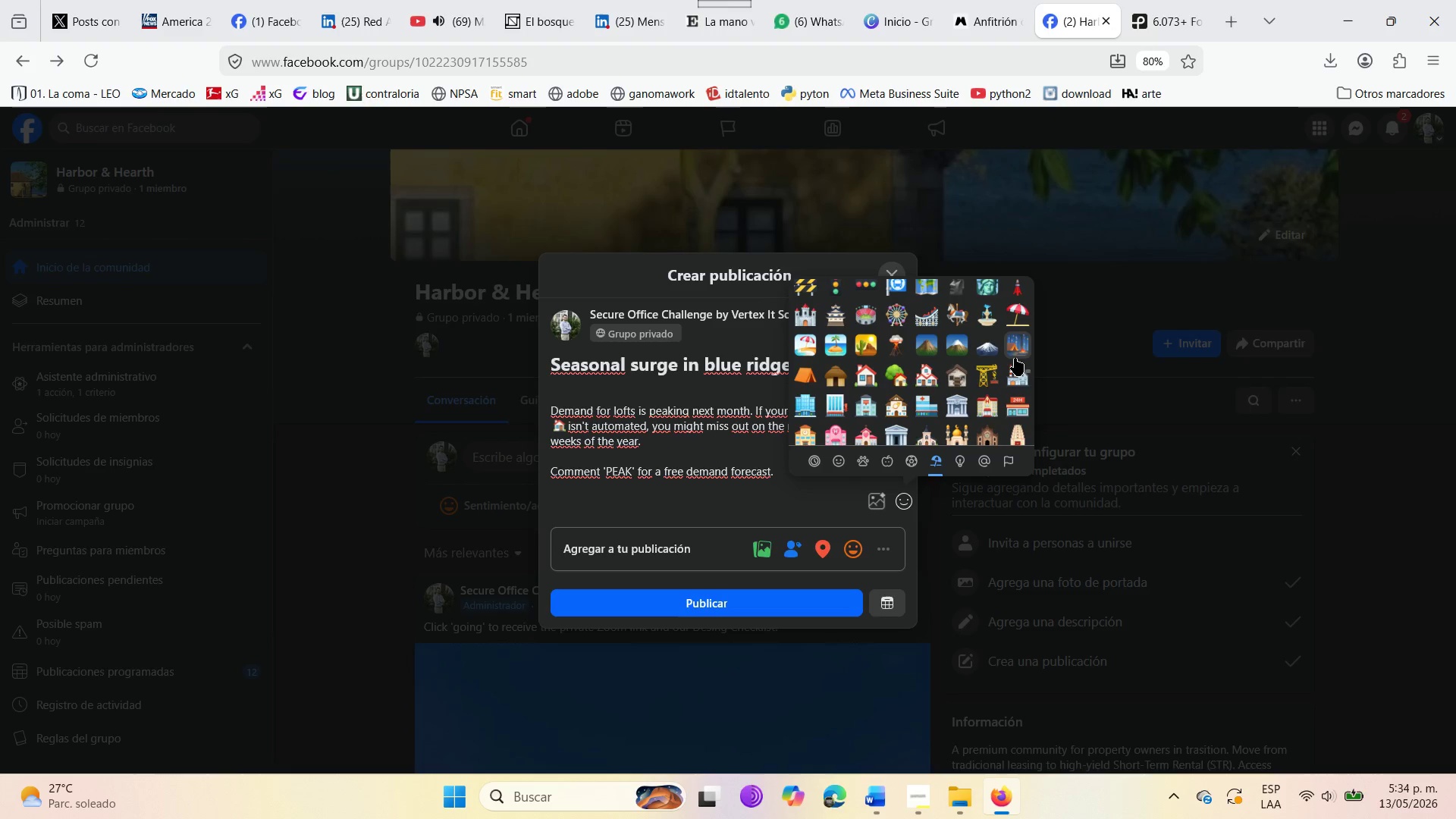 
scroll: coordinate [877, 377], scroll_direction: down, amount: 6.0
 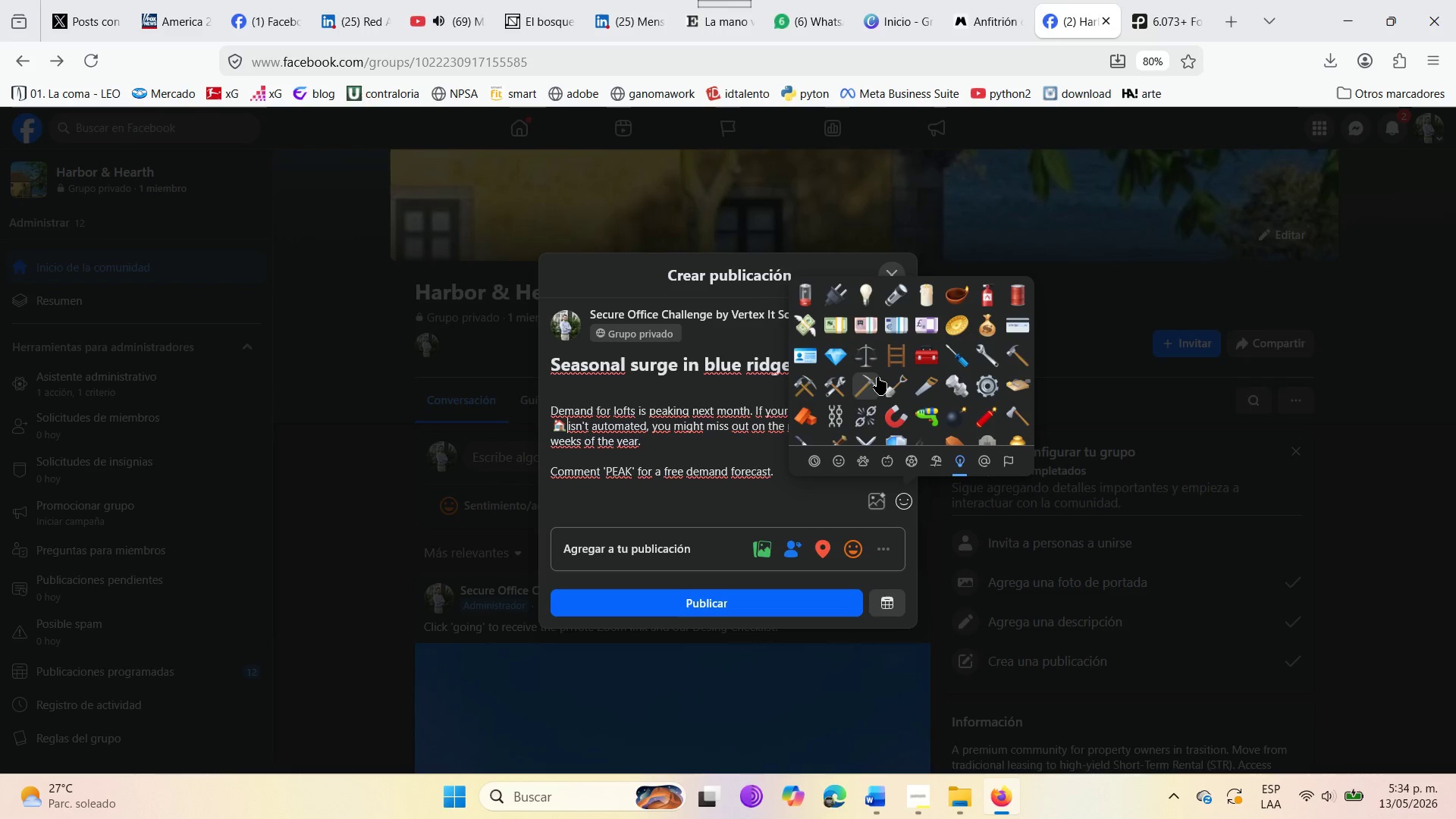 
scroll: coordinate [877, 377], scroll_direction: down, amount: 5.0
 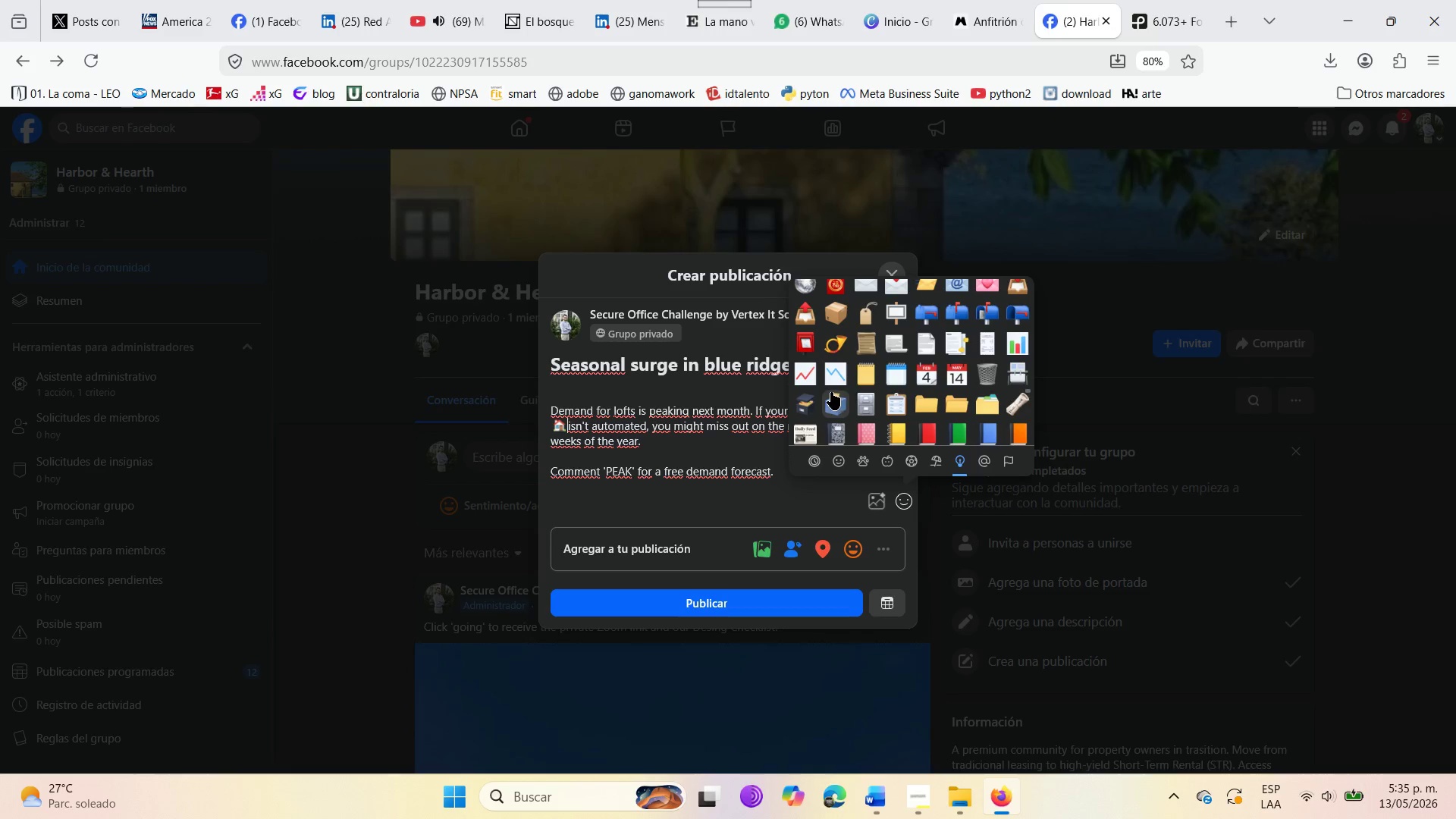 
left_click([808, 372])
 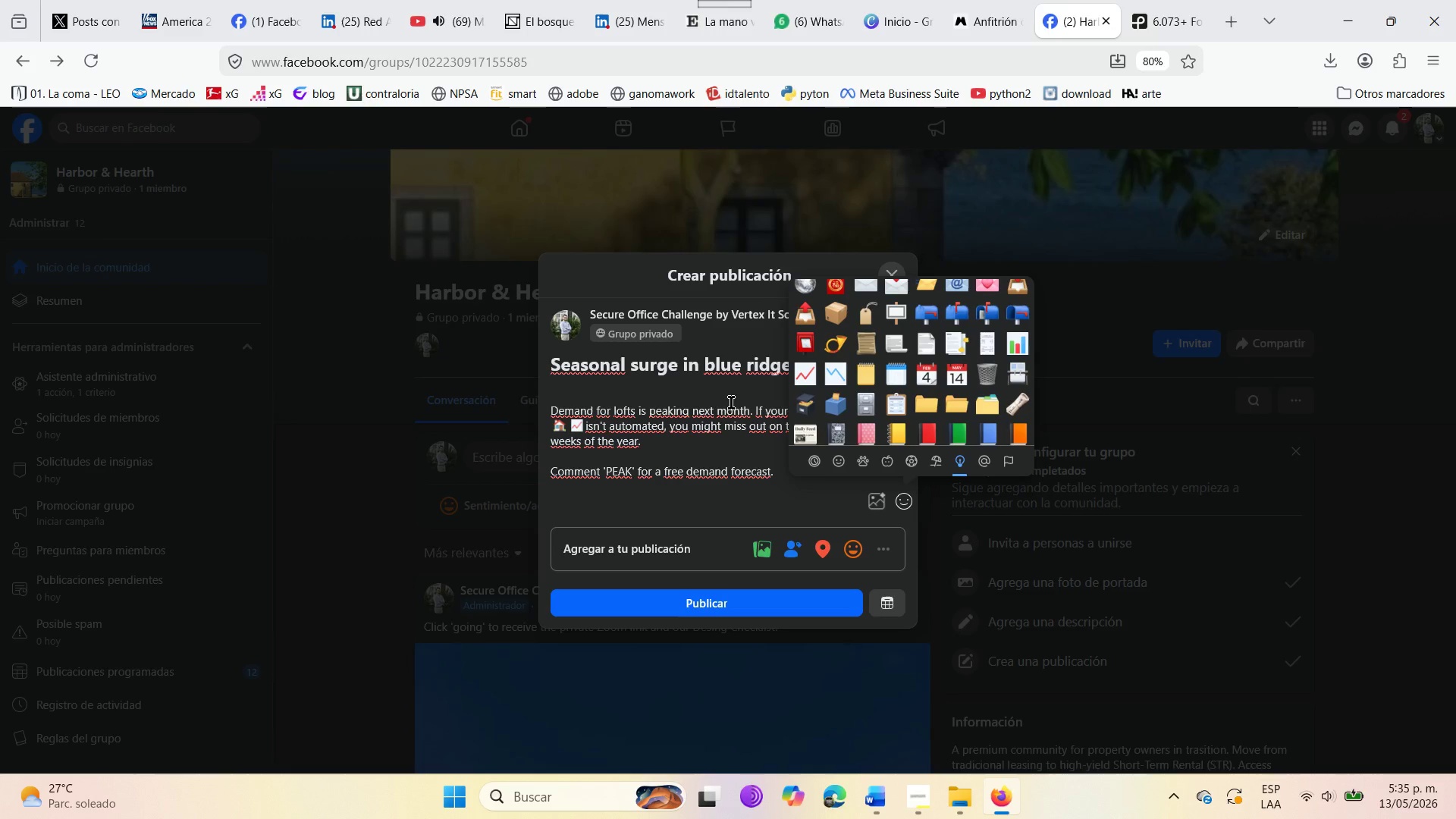 
scroll: coordinate [843, 370], scroll_direction: down, amount: 2.0
 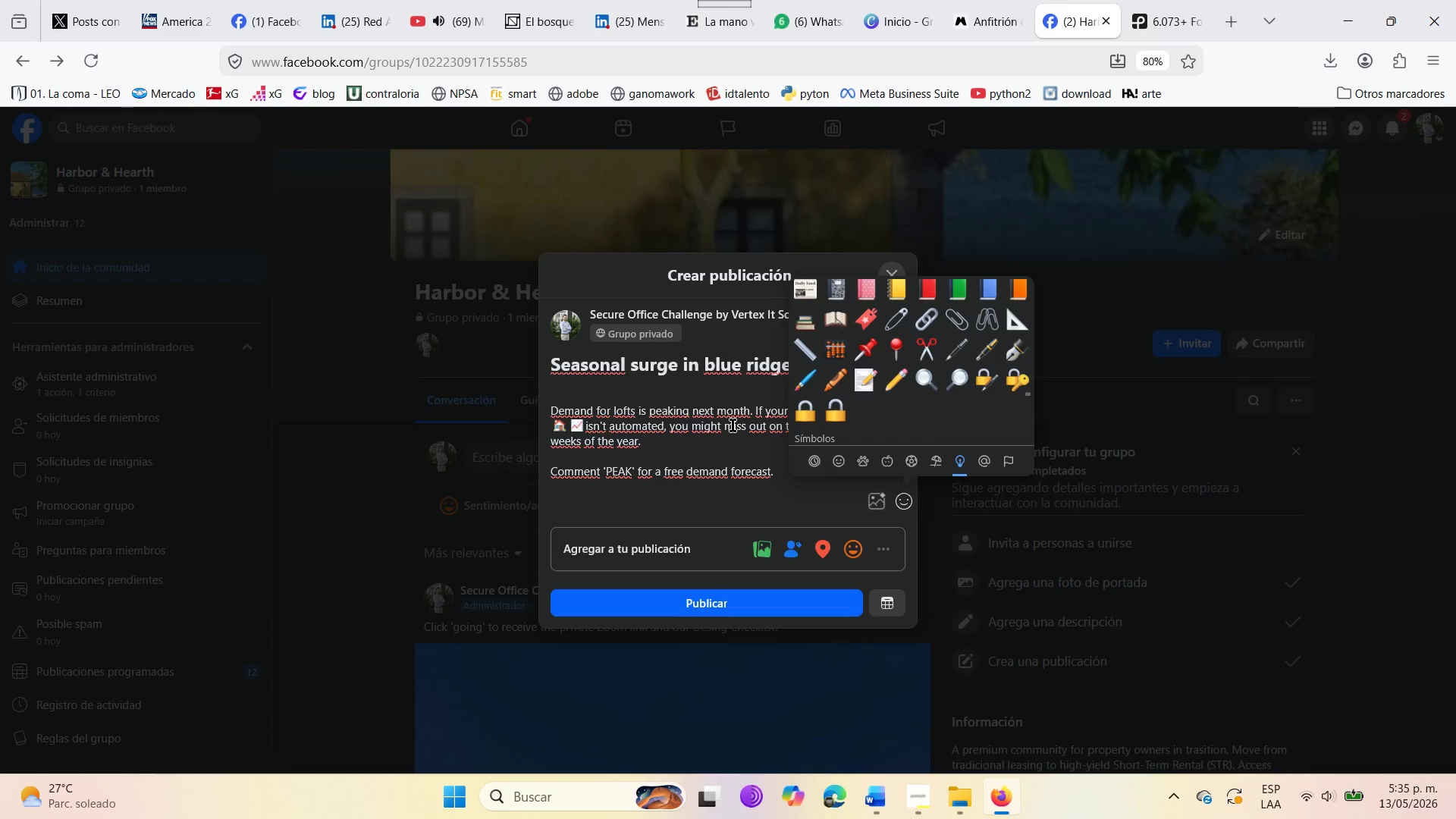 
left_click([731, 425])
 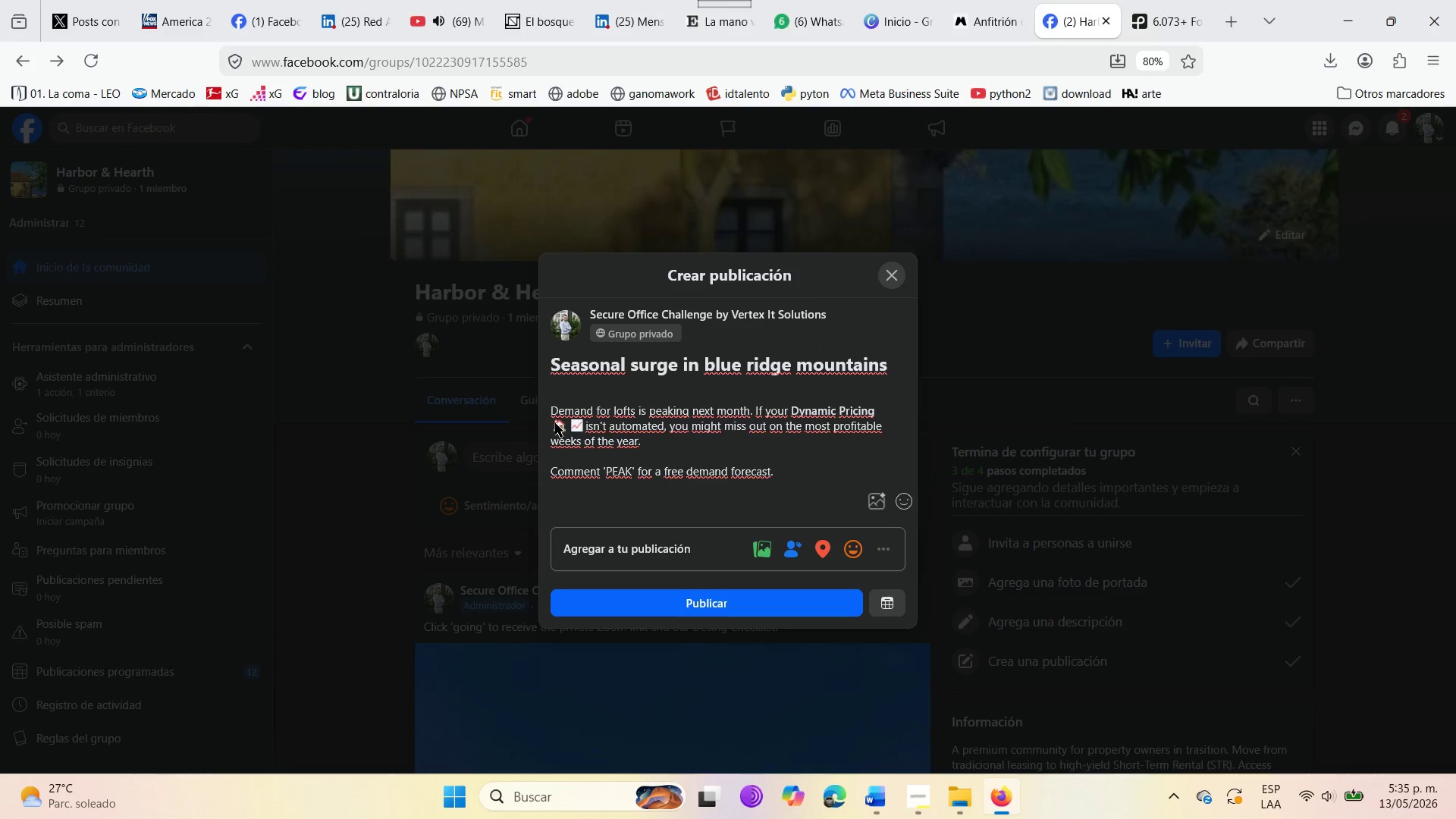 
wait(5.27)
 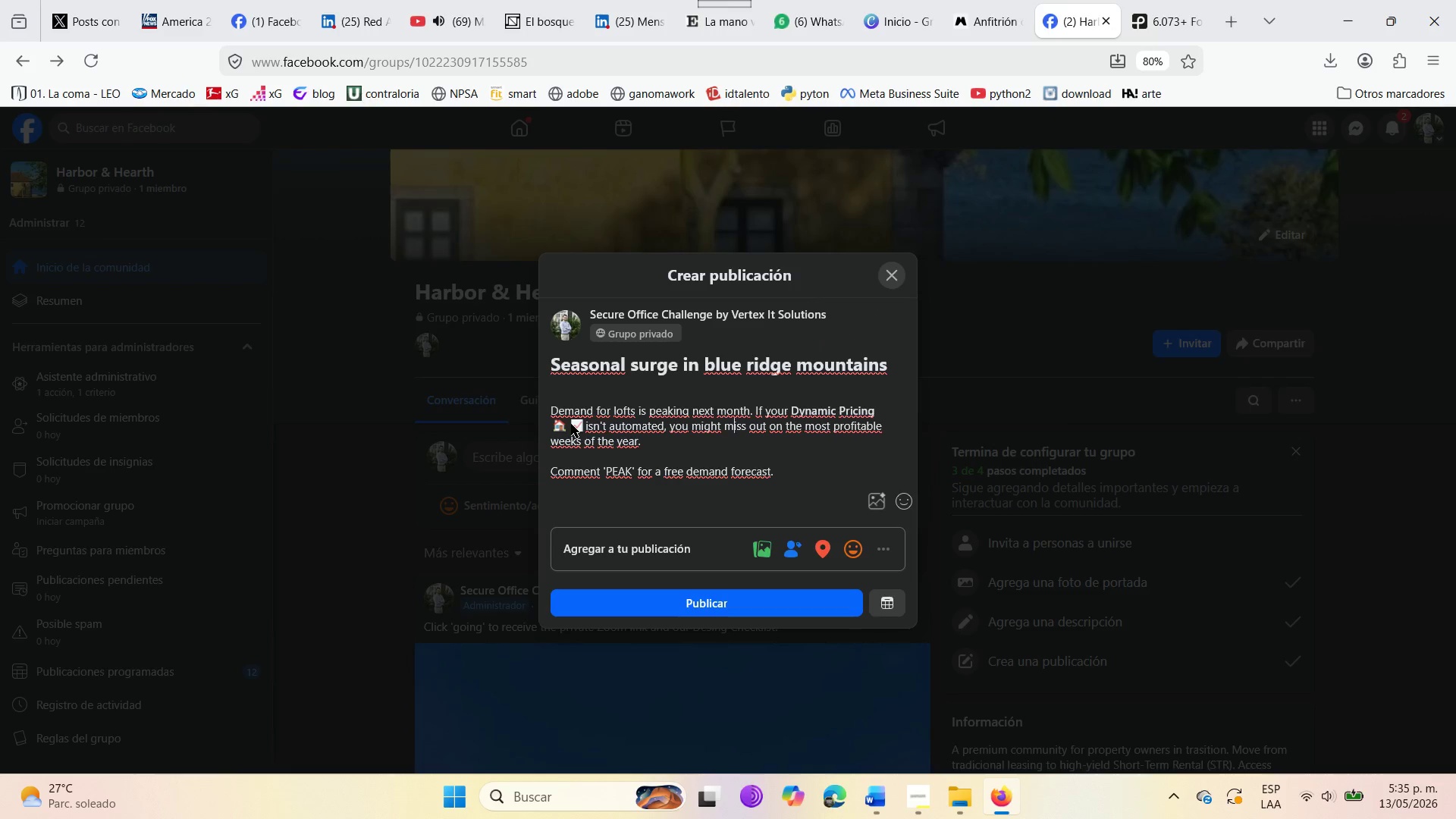 
left_click_drag(start_coordinate=[554, 423], to_coordinate=[564, 425])
 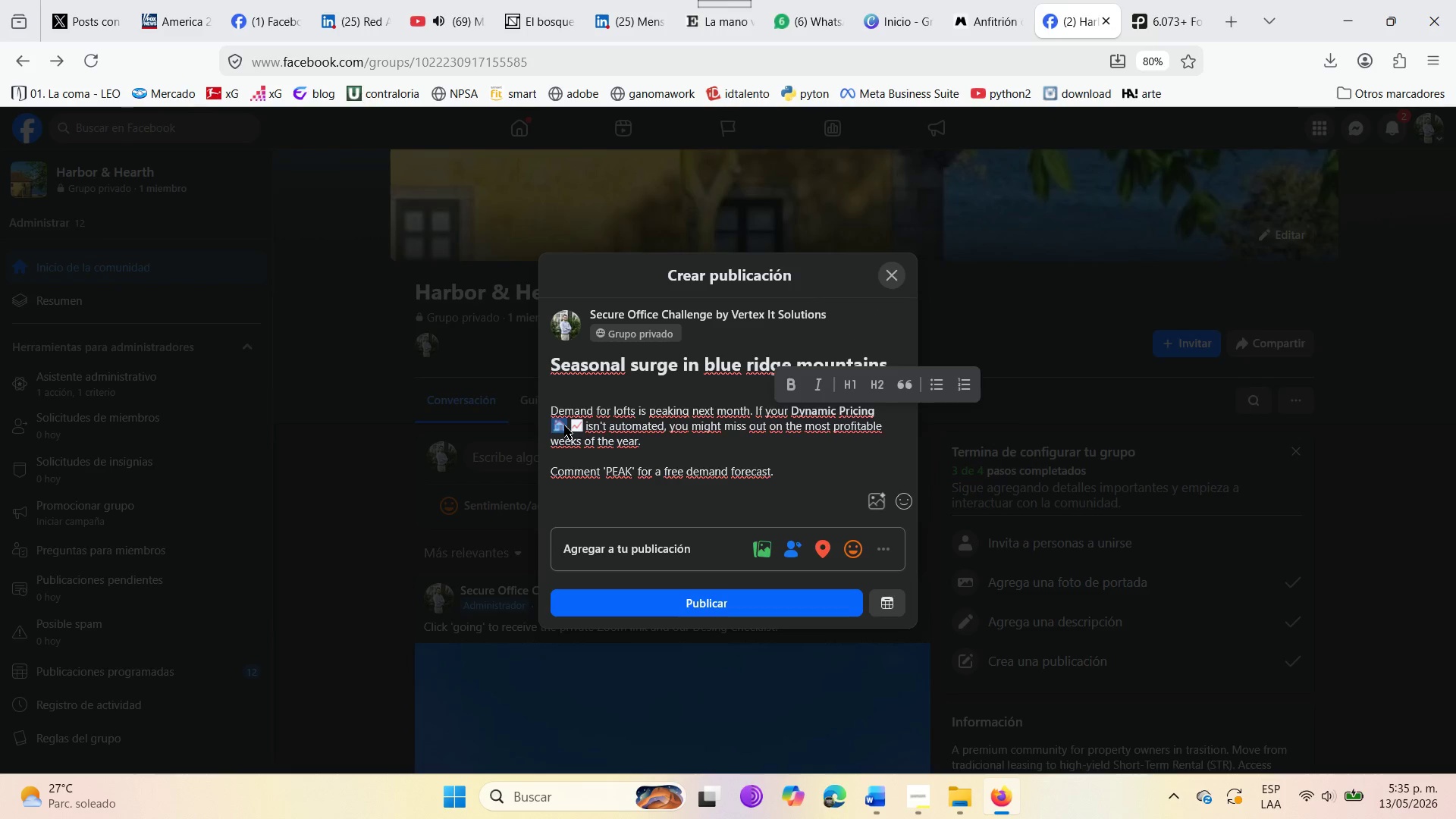 
key(Control+X)
 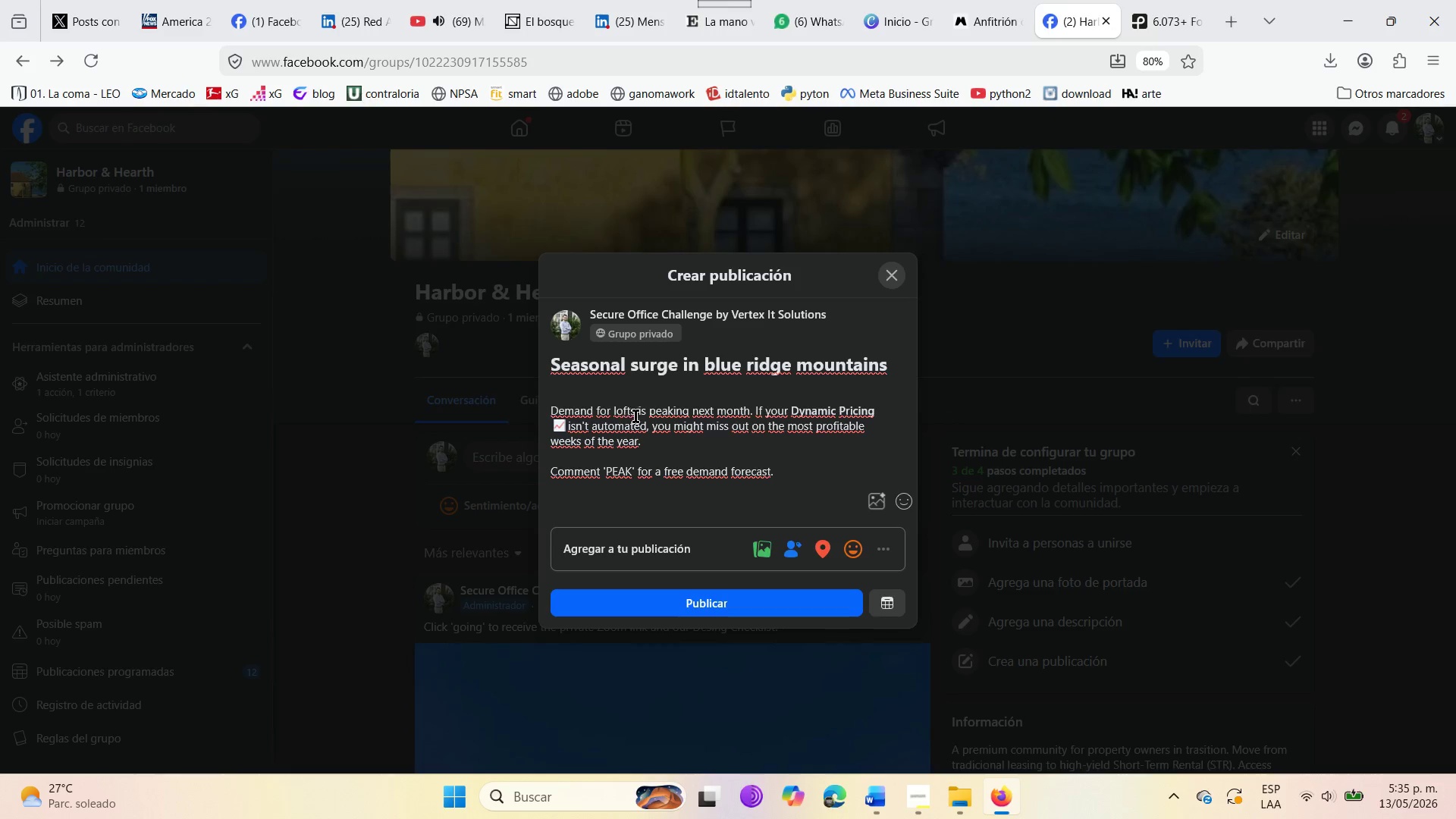 
left_click([637, 416])
 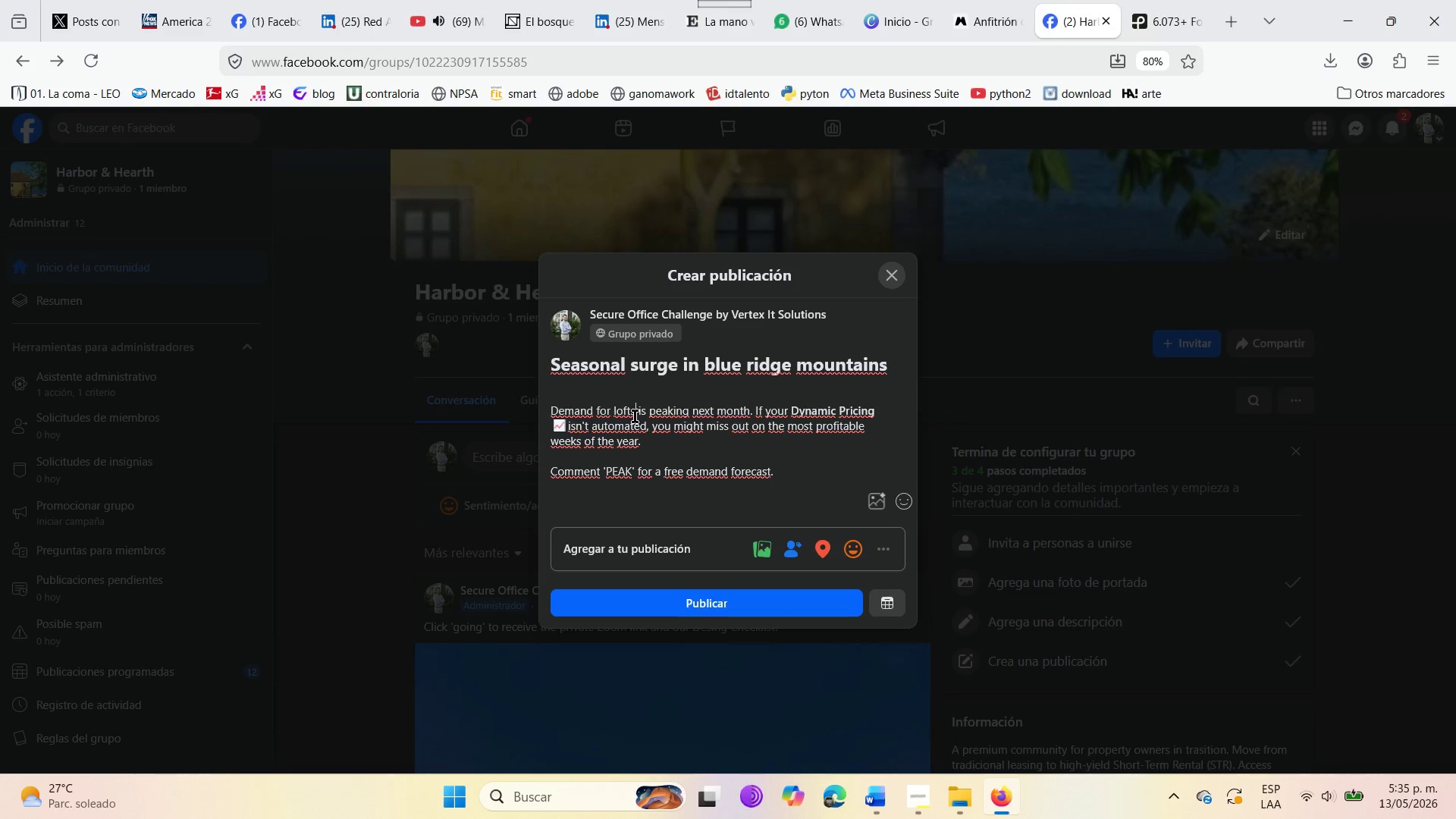 
key(Space)
 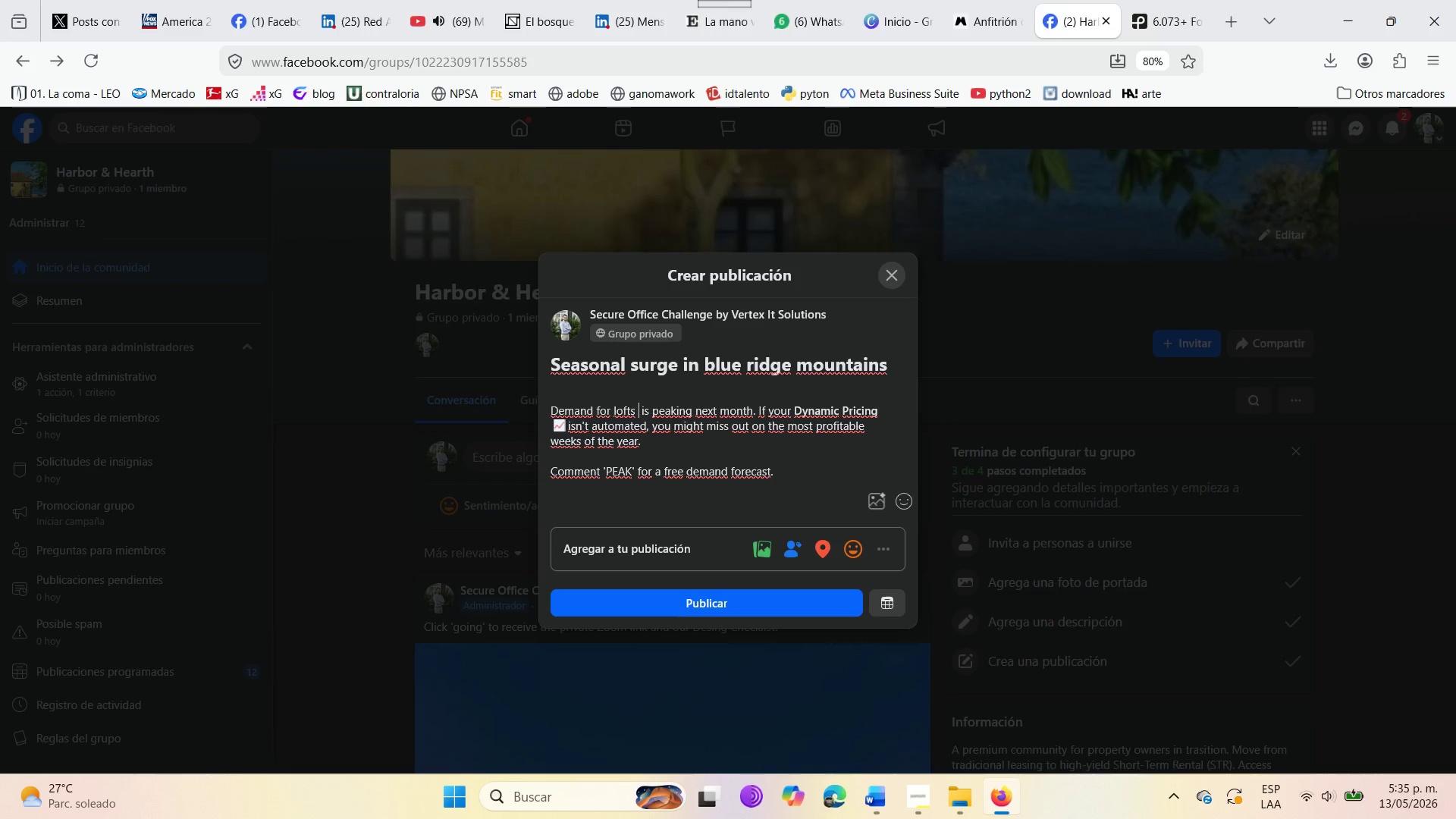 
key(Control+V)
 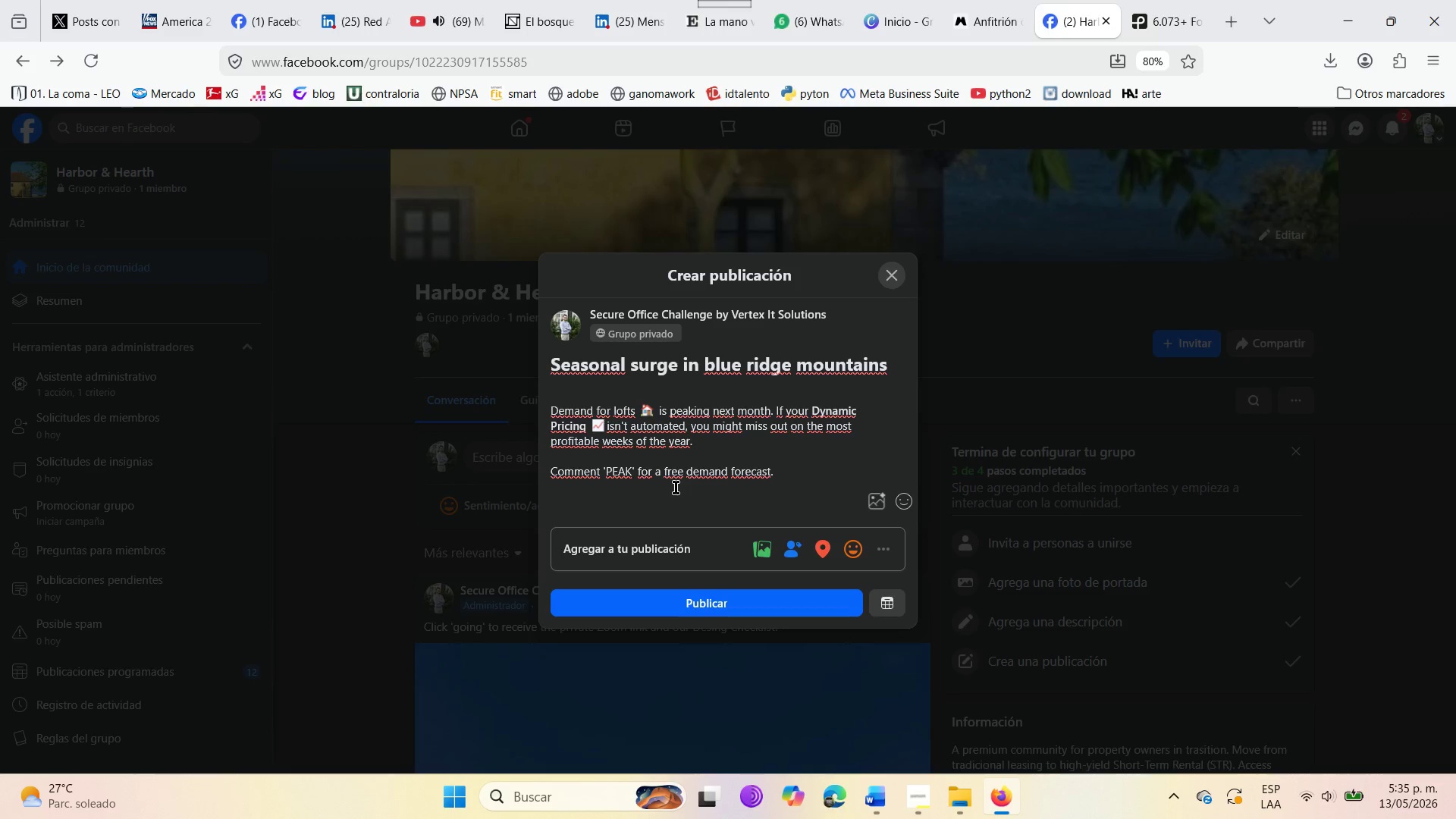 
wait(6.8)
 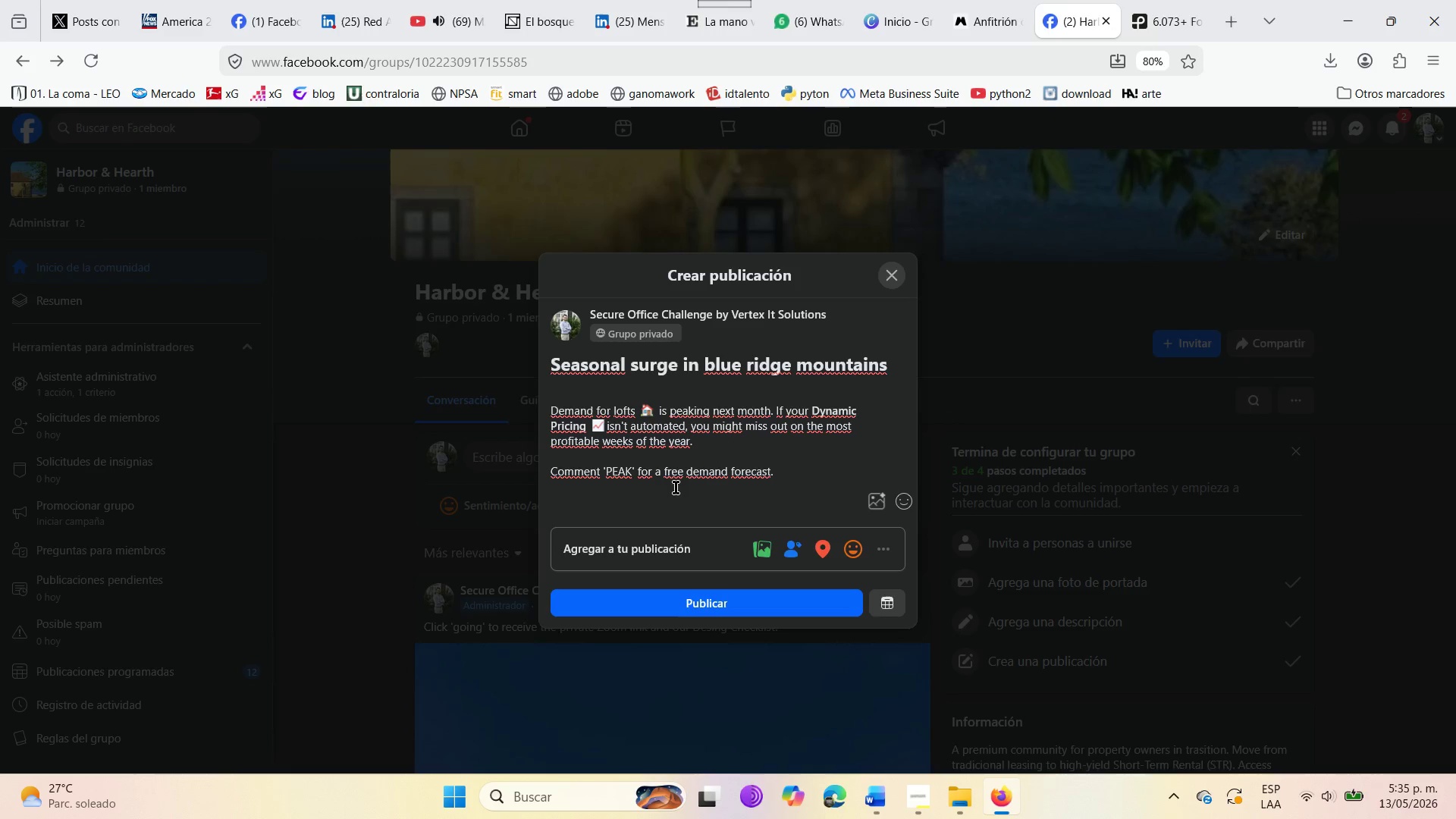 
scroll: coordinate [714, 433], scroll_direction: down, amount: 1.0
 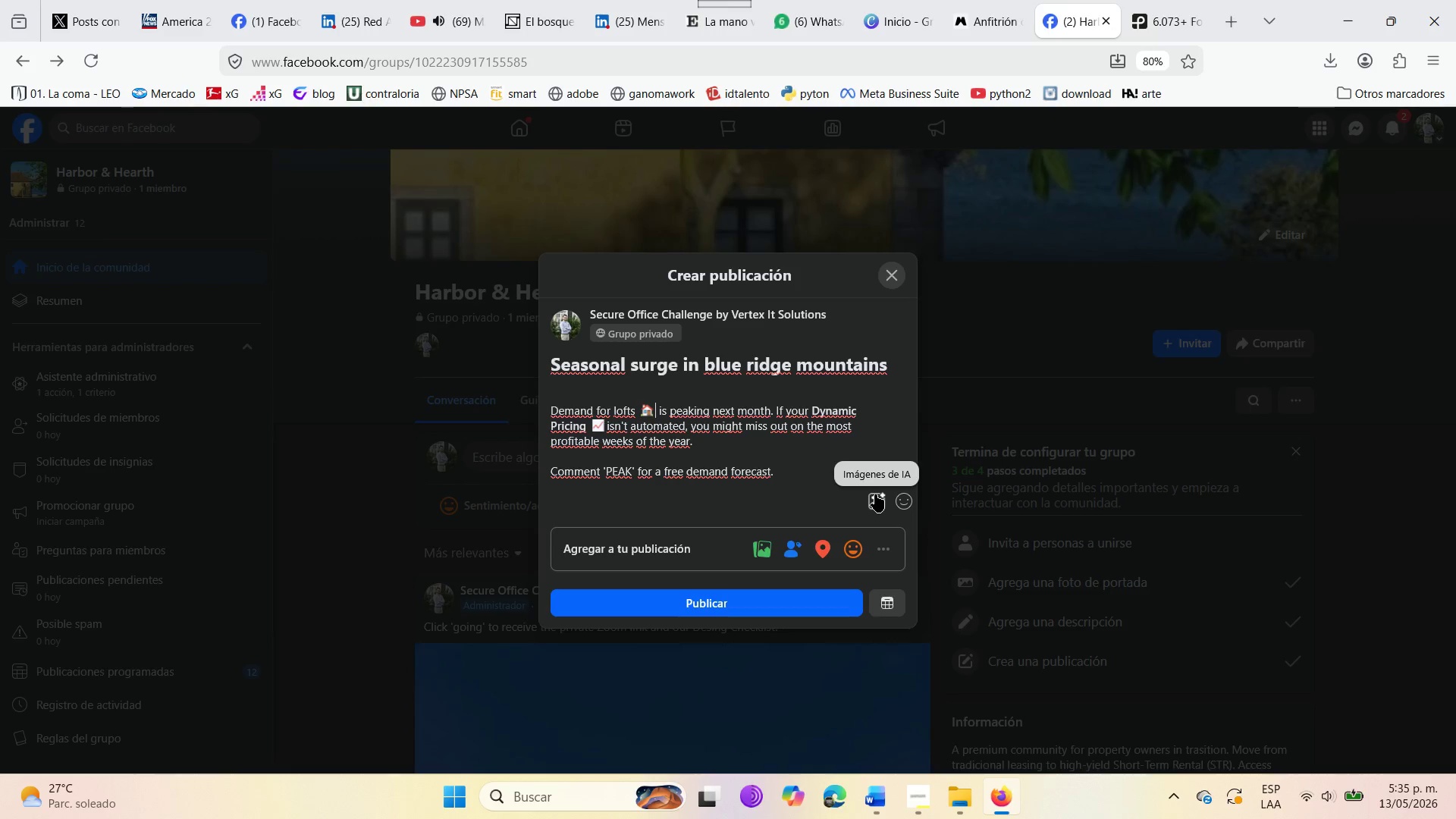 
left_click([875, 494])
 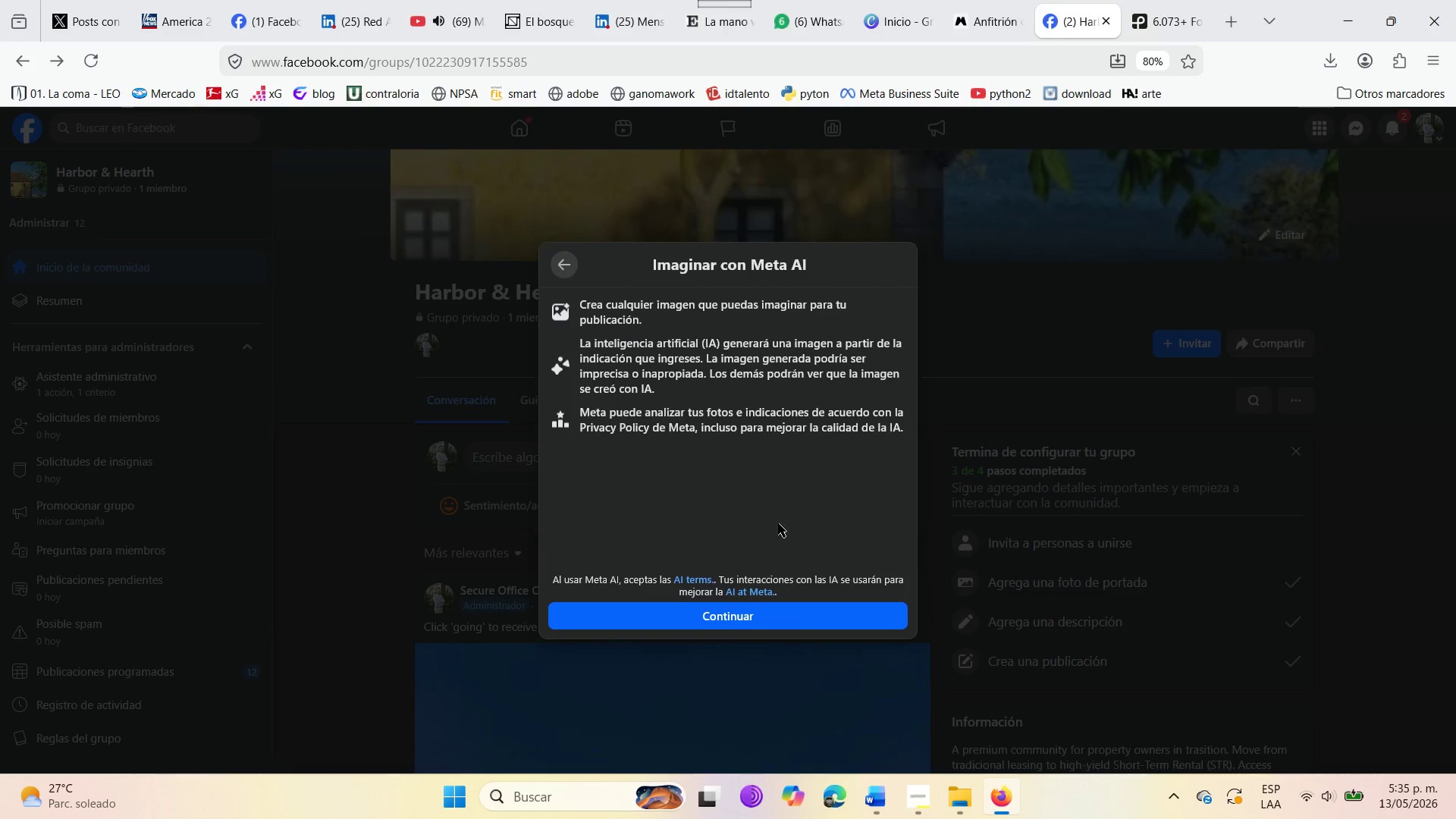 
left_click([770, 606])
 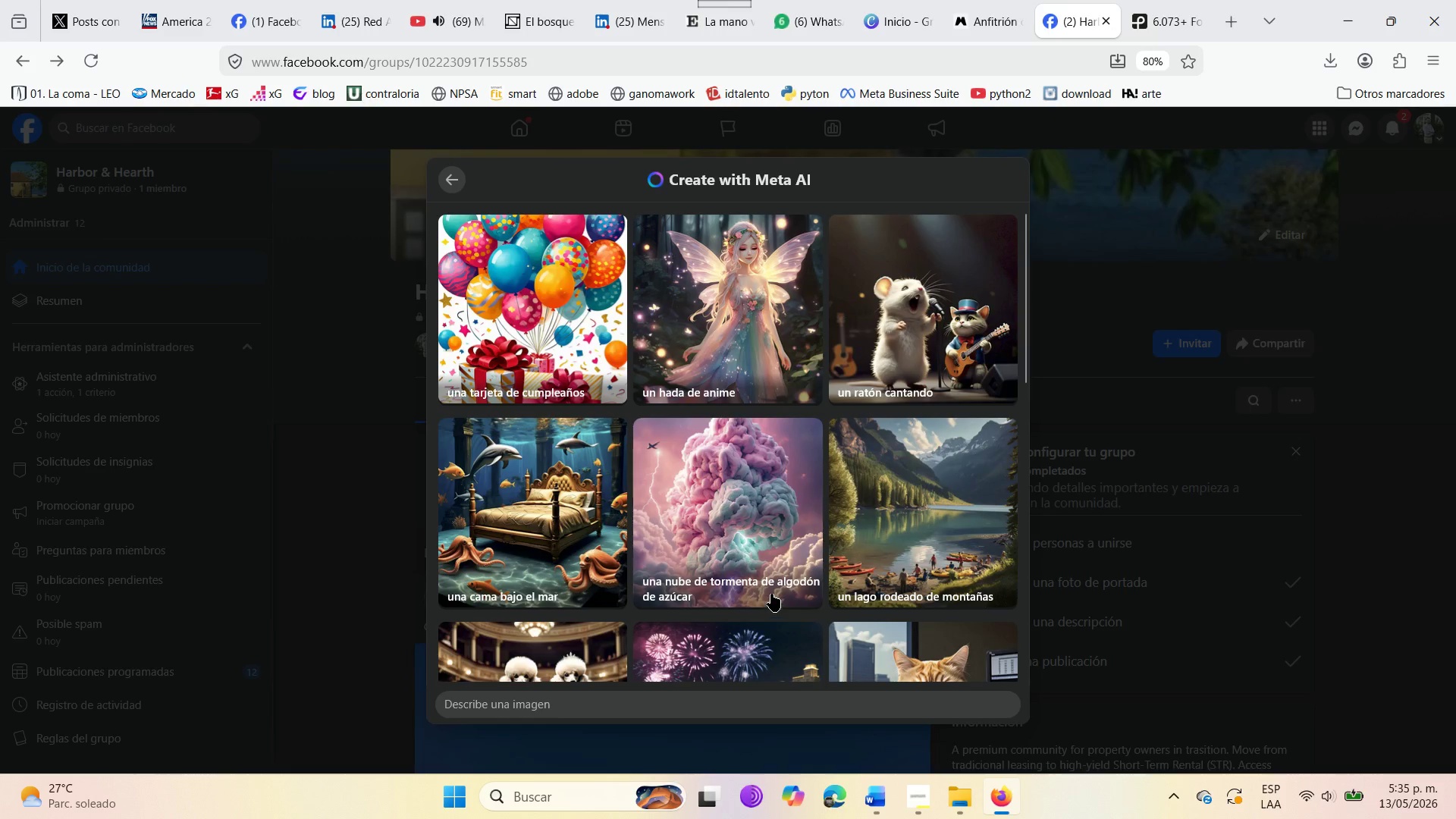 
left_click([626, 706])
 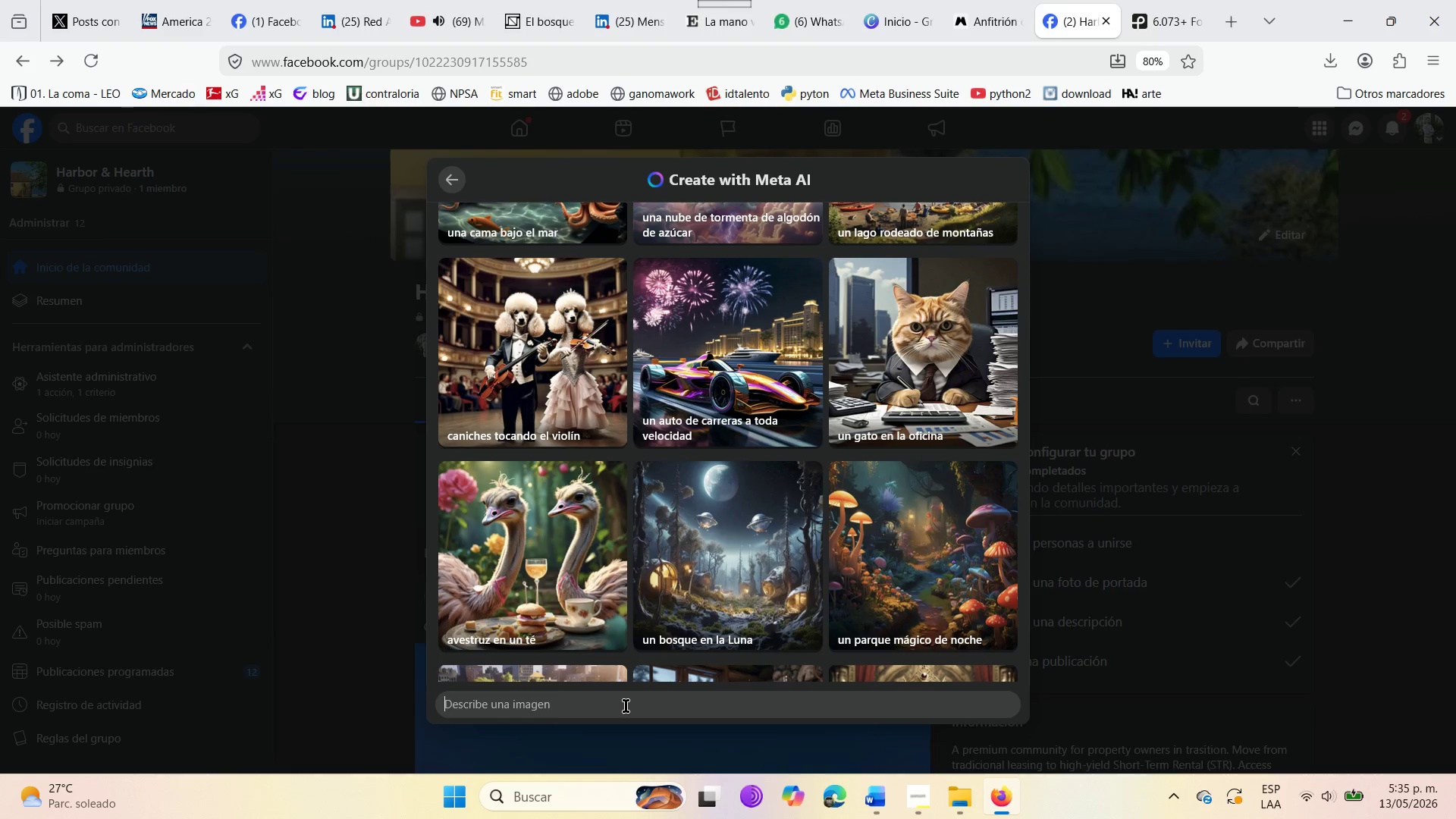 
scroll: coordinate [686, 590], scroll_direction: down, amount: 5.0
 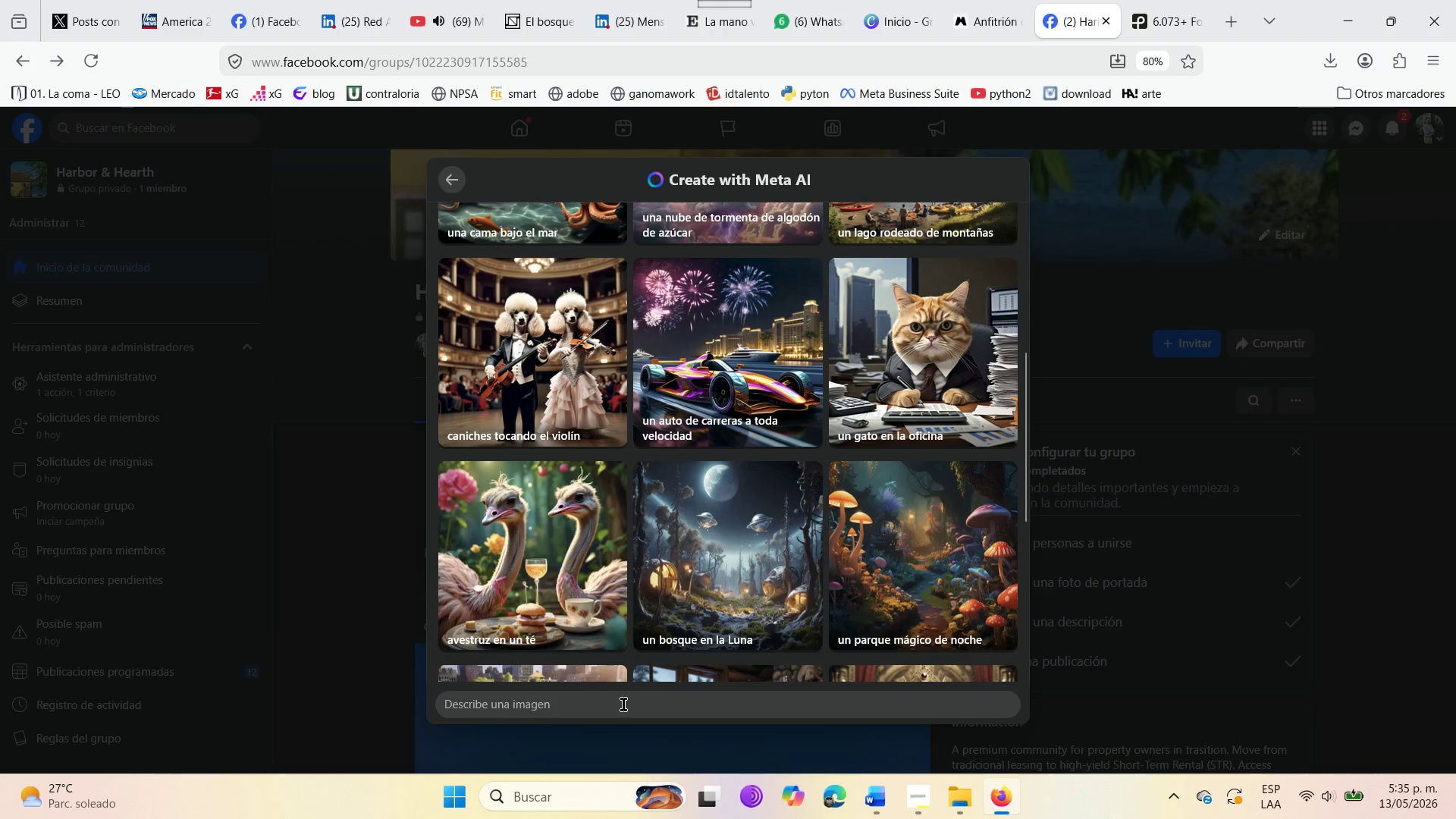 
left_click([645, 694])
 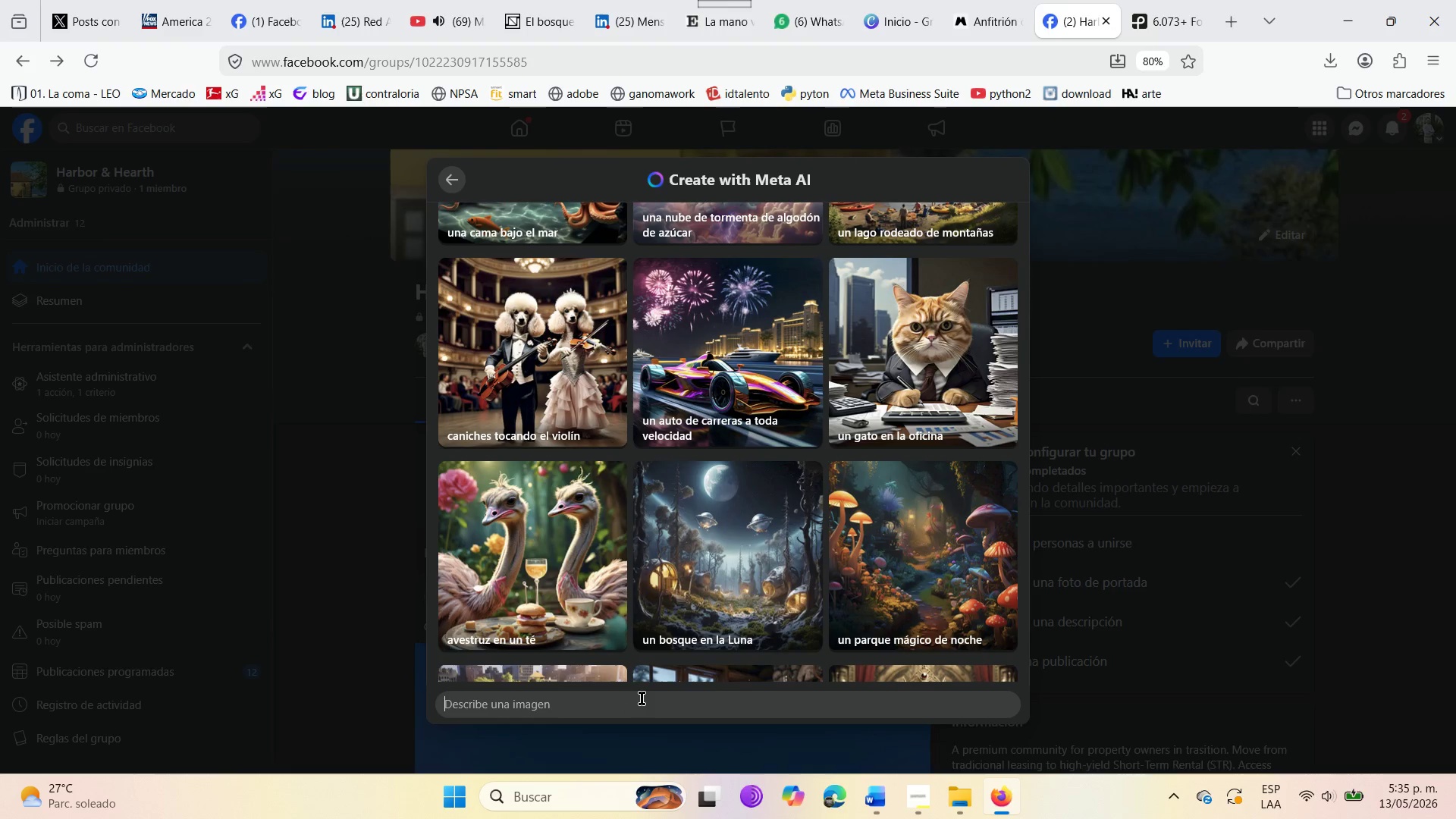 
left_click([640, 701])
 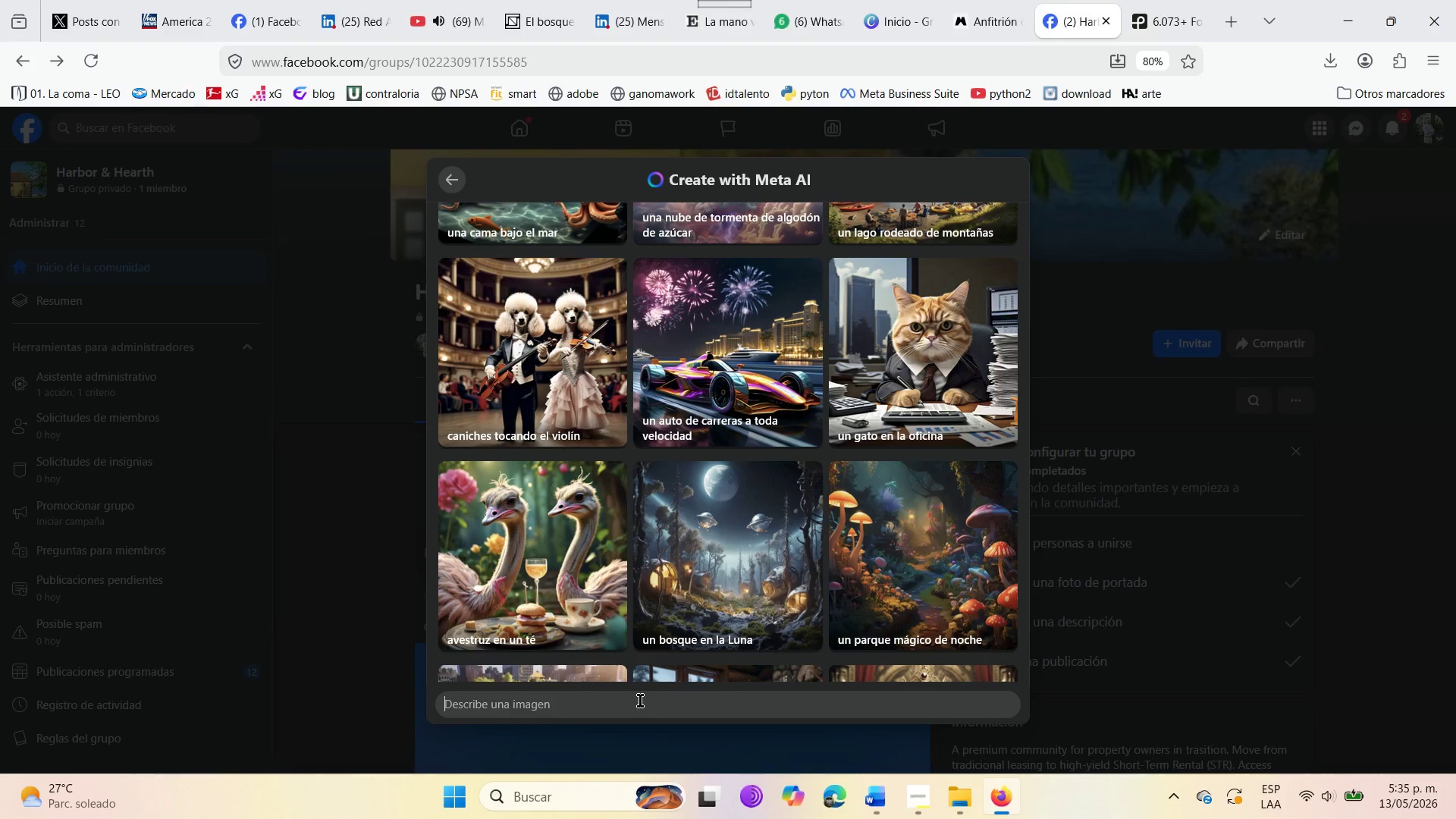 
type(local )
 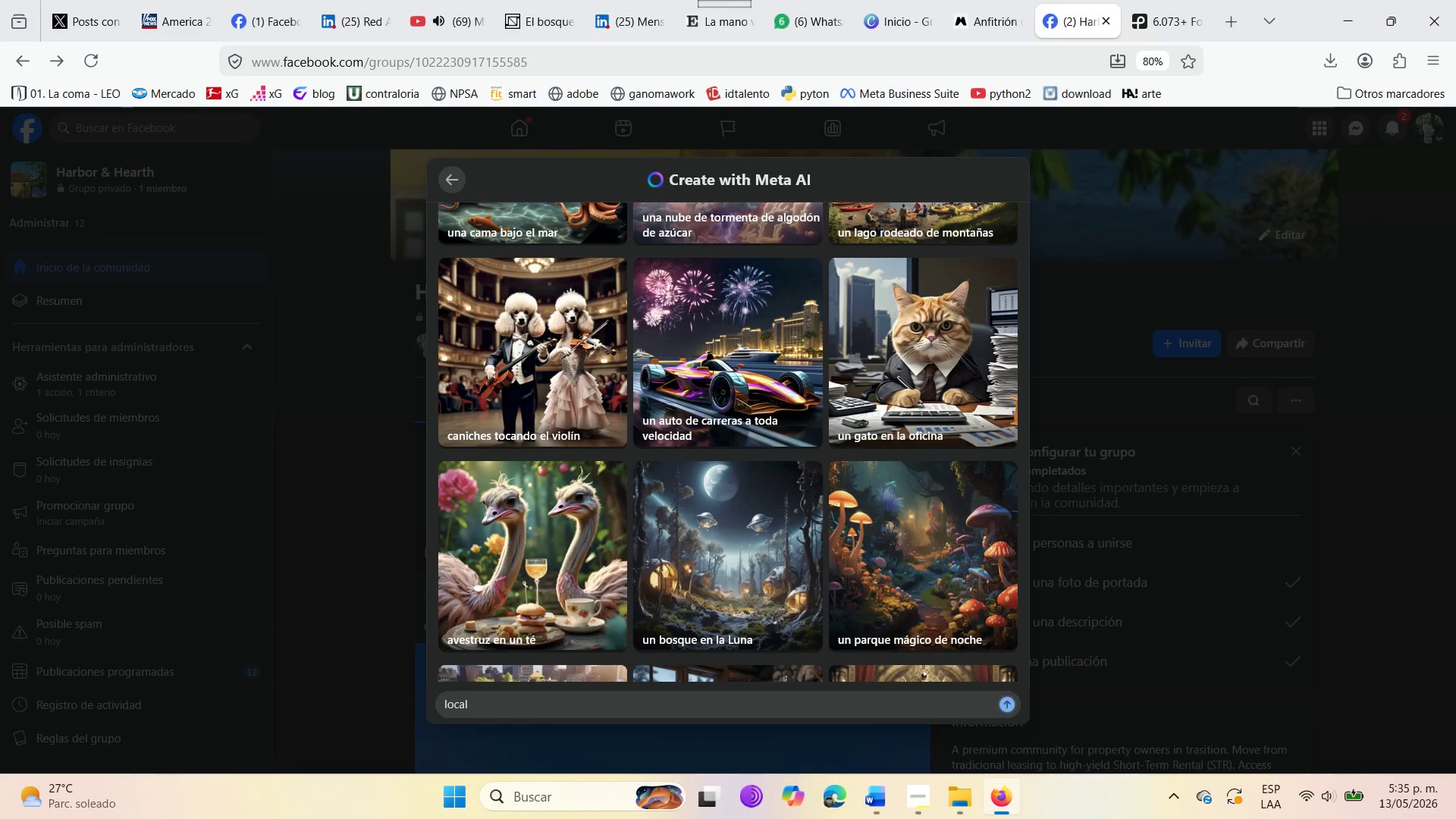 
wait(5.5)
 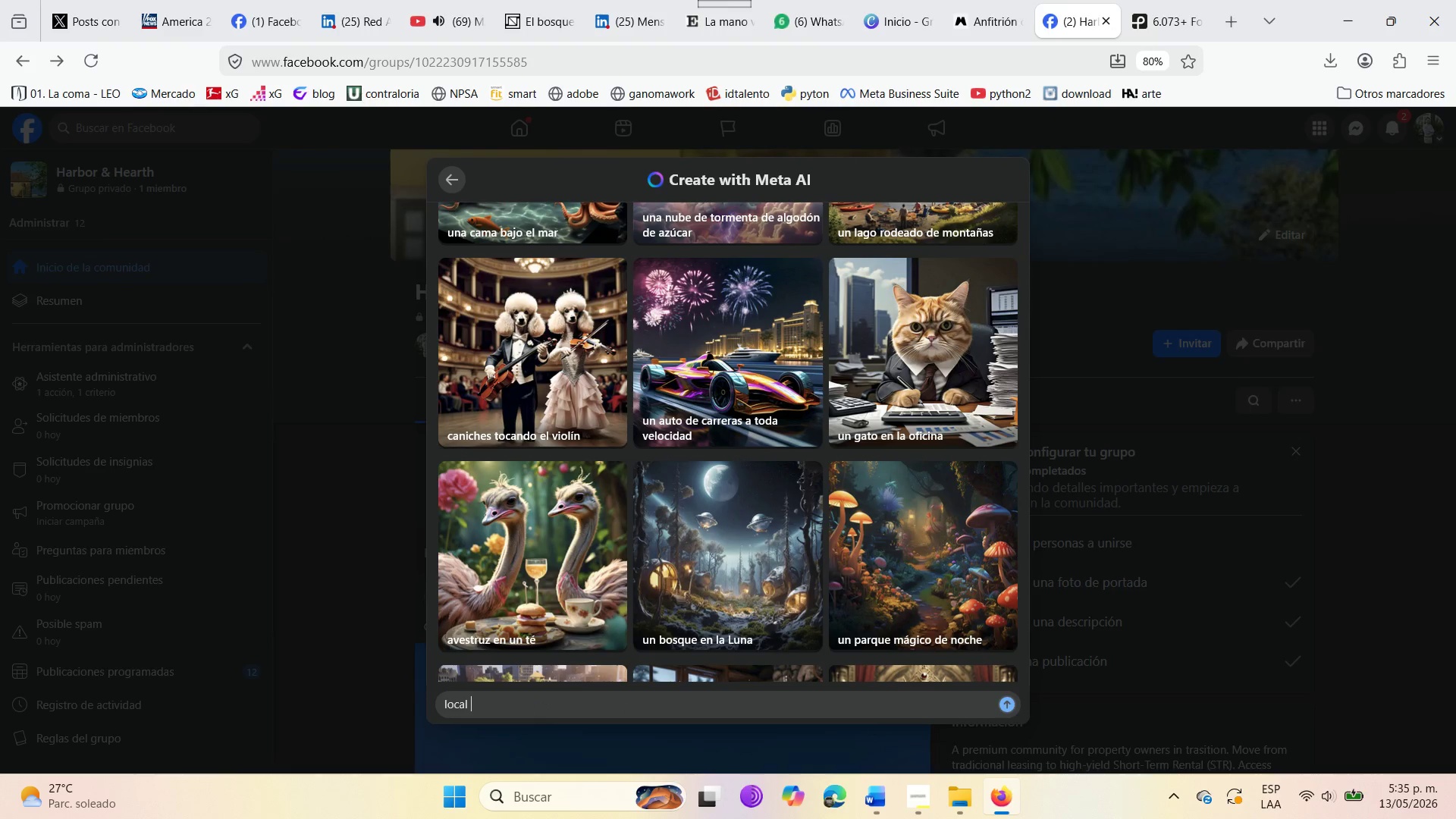 
type(landmark in blue )
key(Backspace)
type( ridgew )
key(Backspace)
key(Backspace)
type( mountains )
 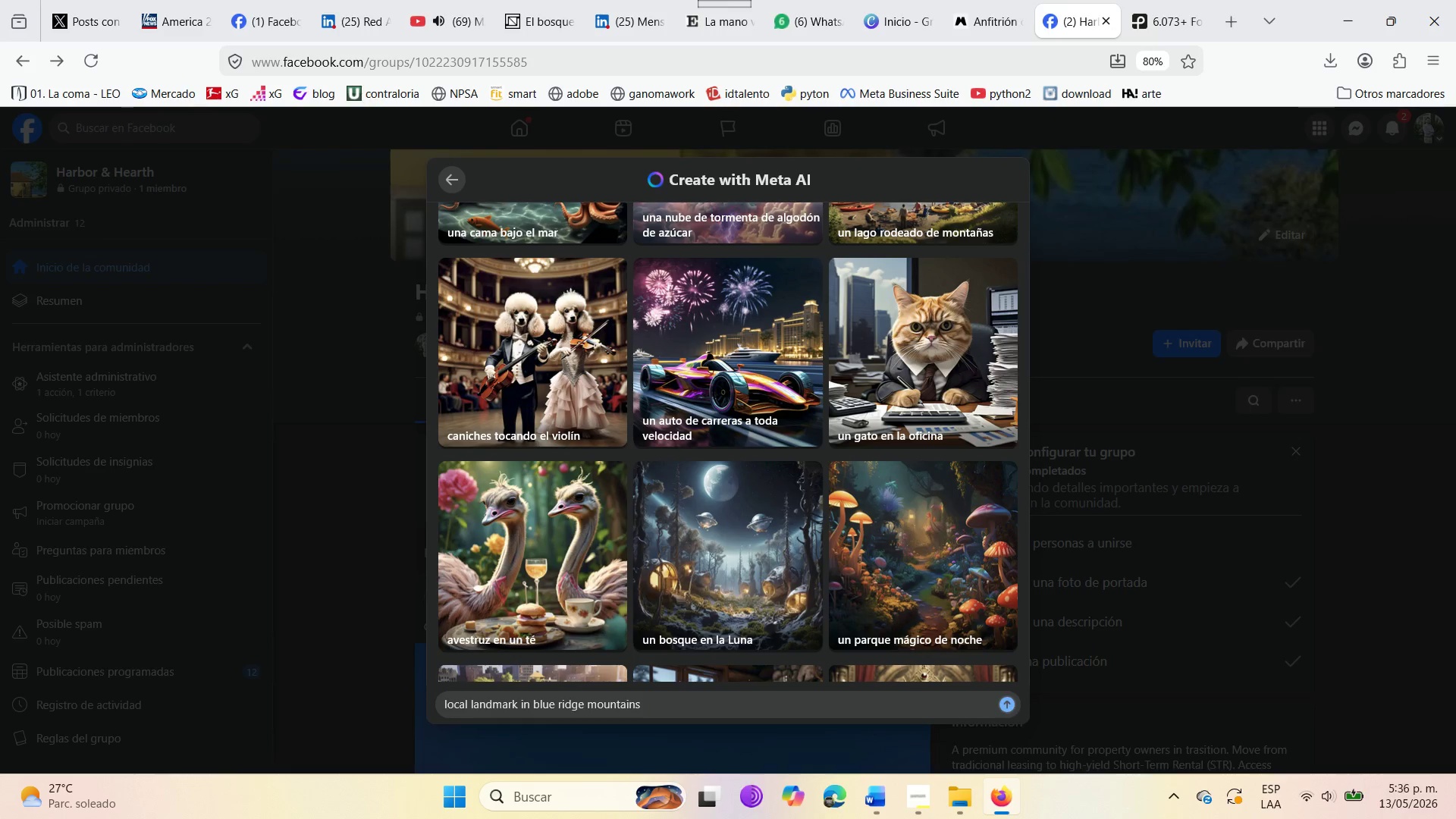 
wait(10.2)
 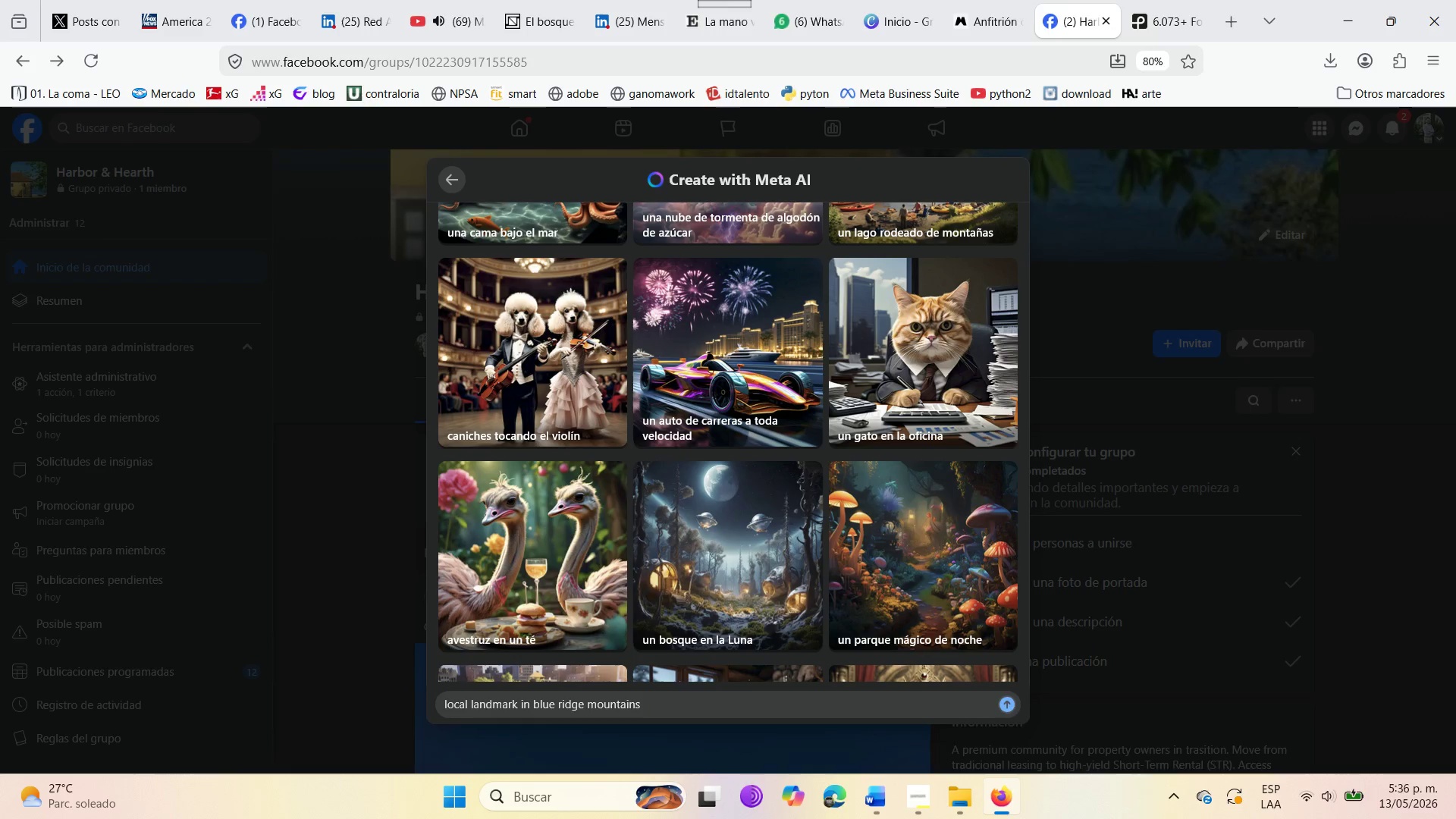 
key(Shift+8)
 